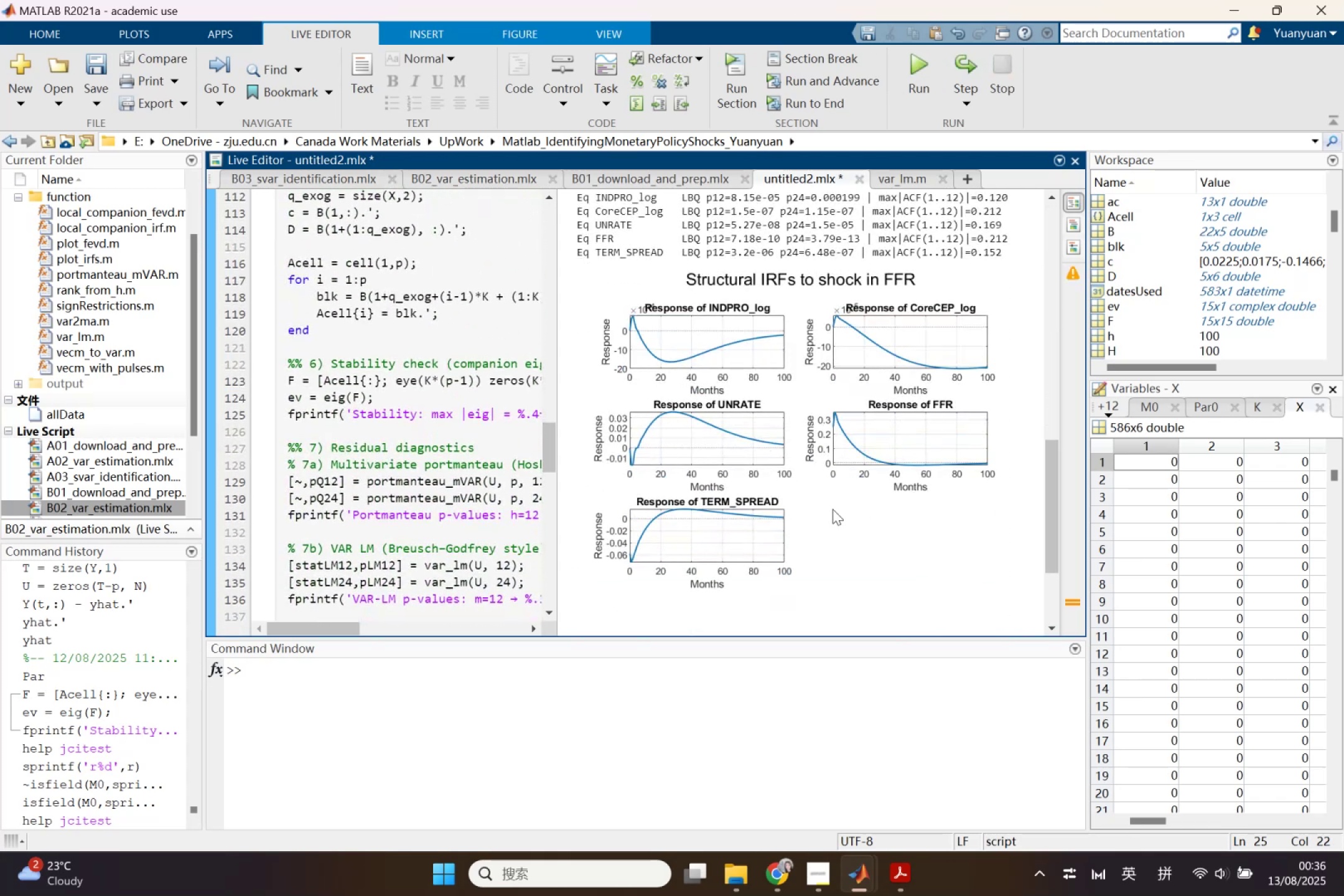 
left_click([833, 509])
 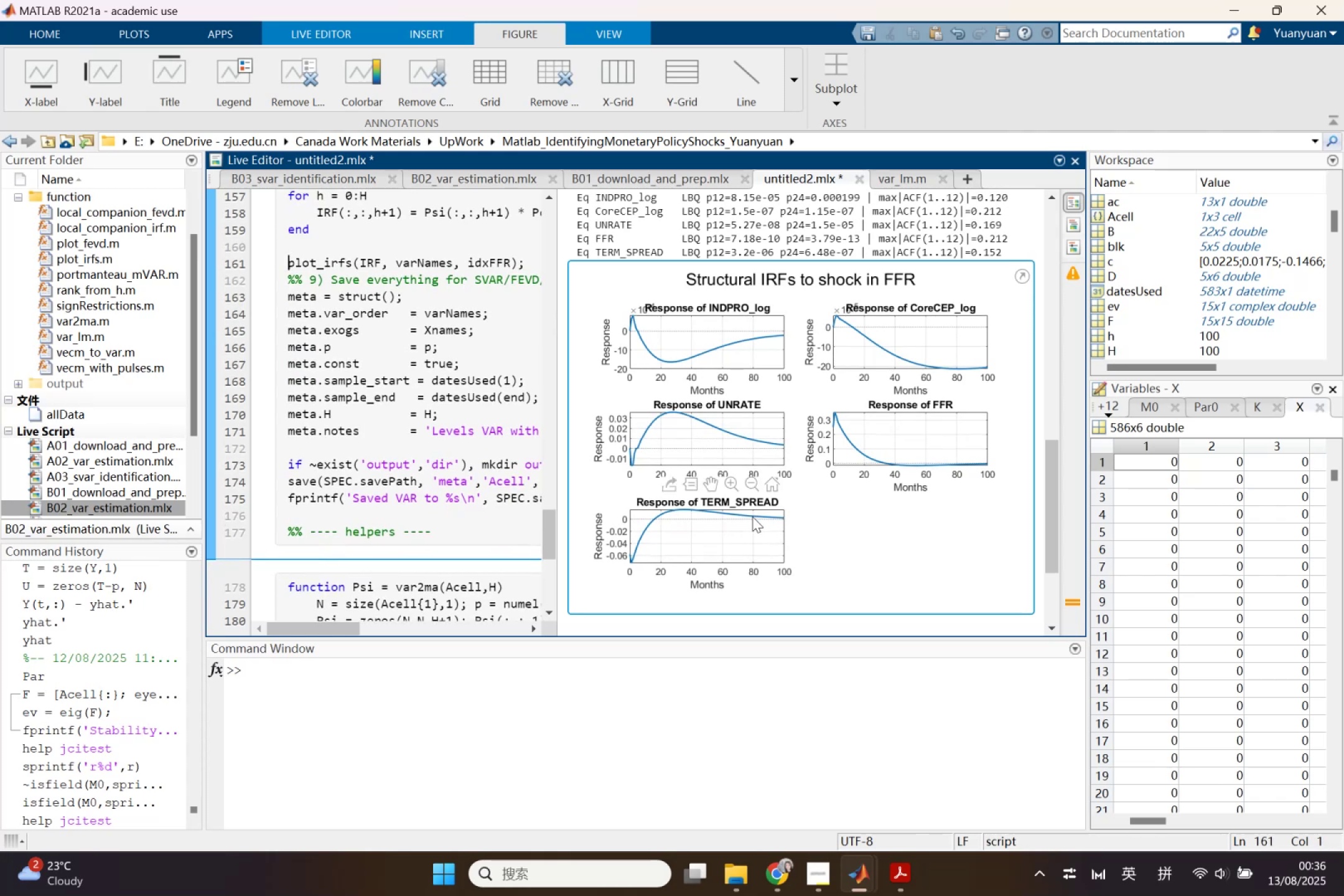 
right_click([739, 528])
 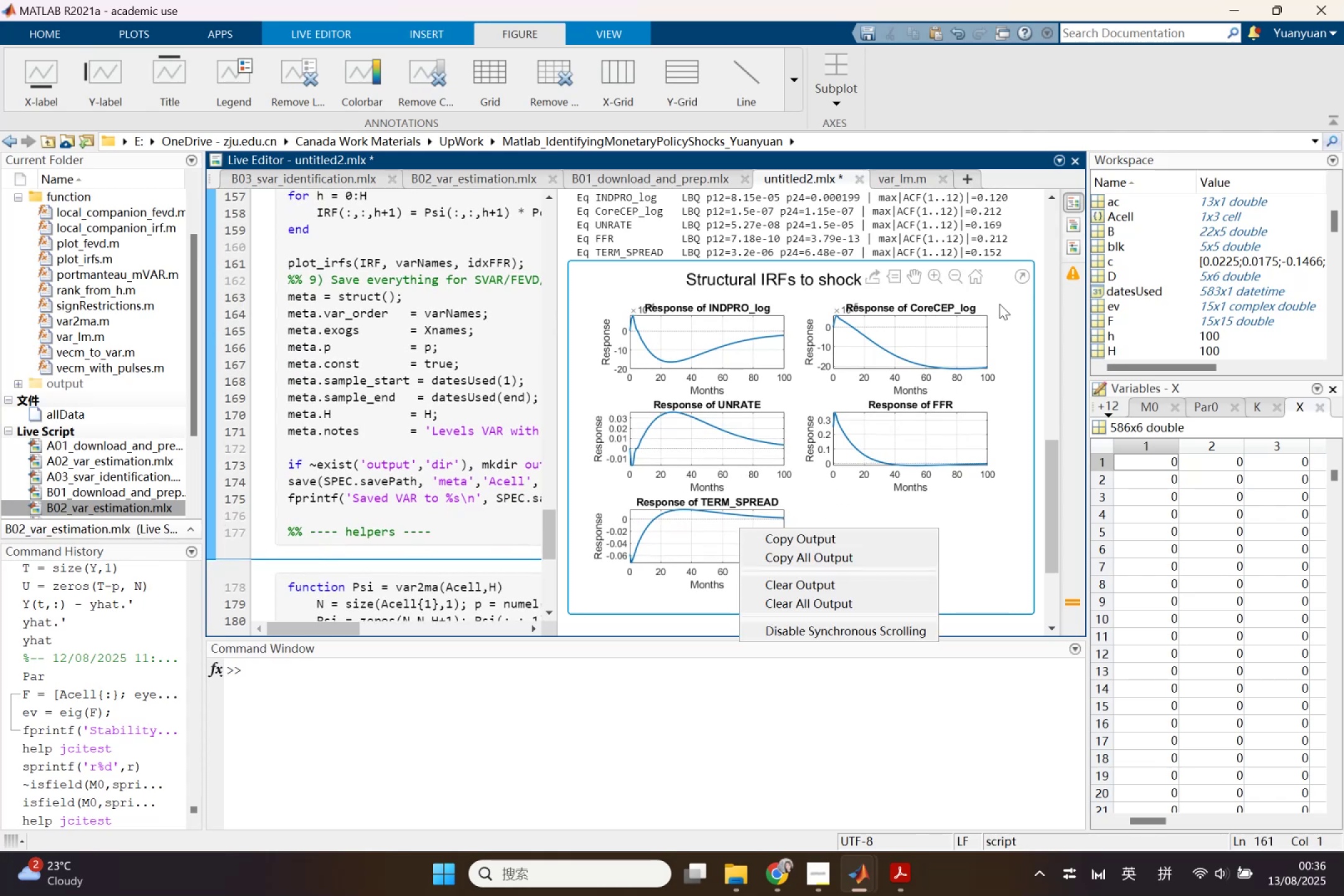 
left_click([1022, 275])
 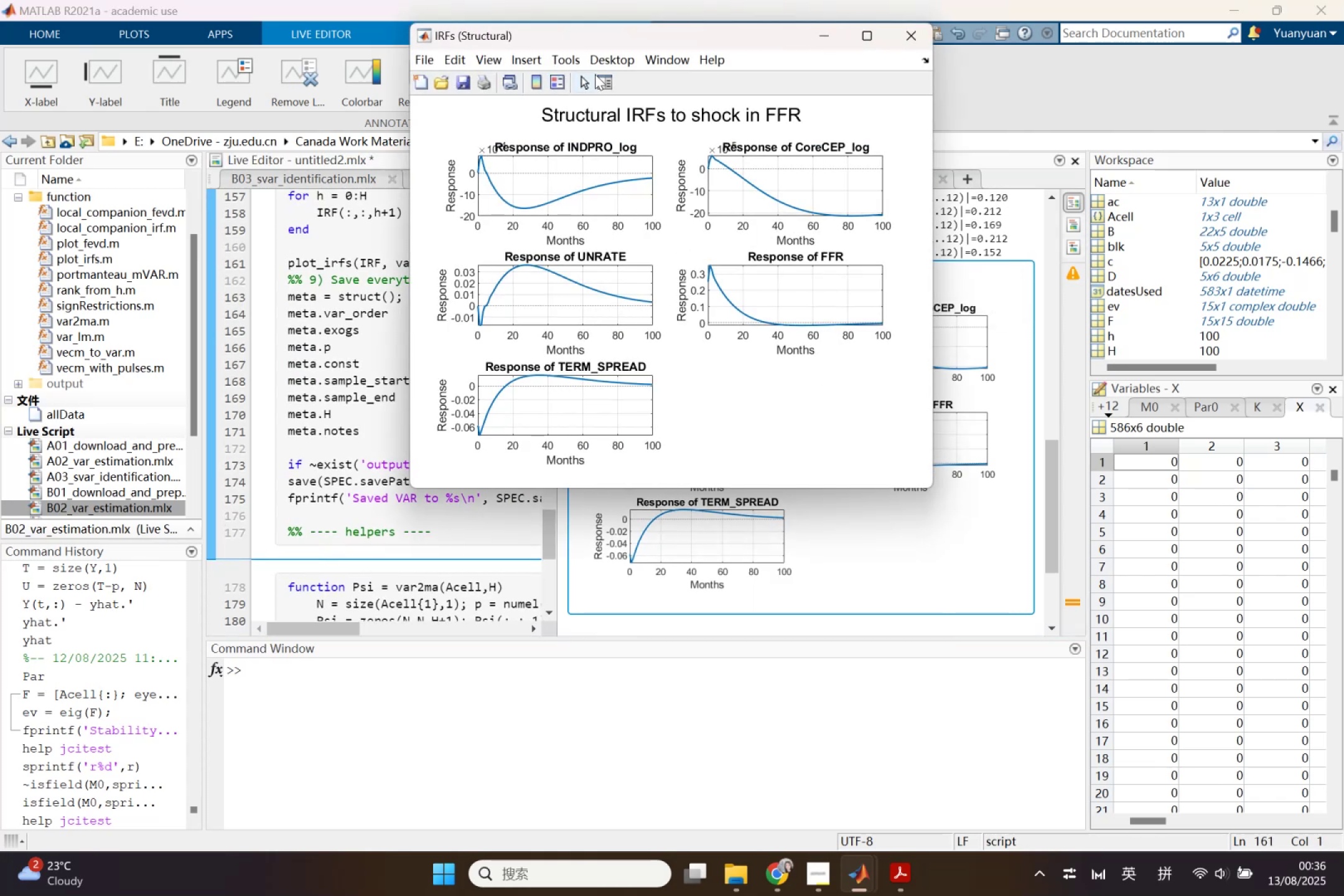 
double_click([662, 28])
 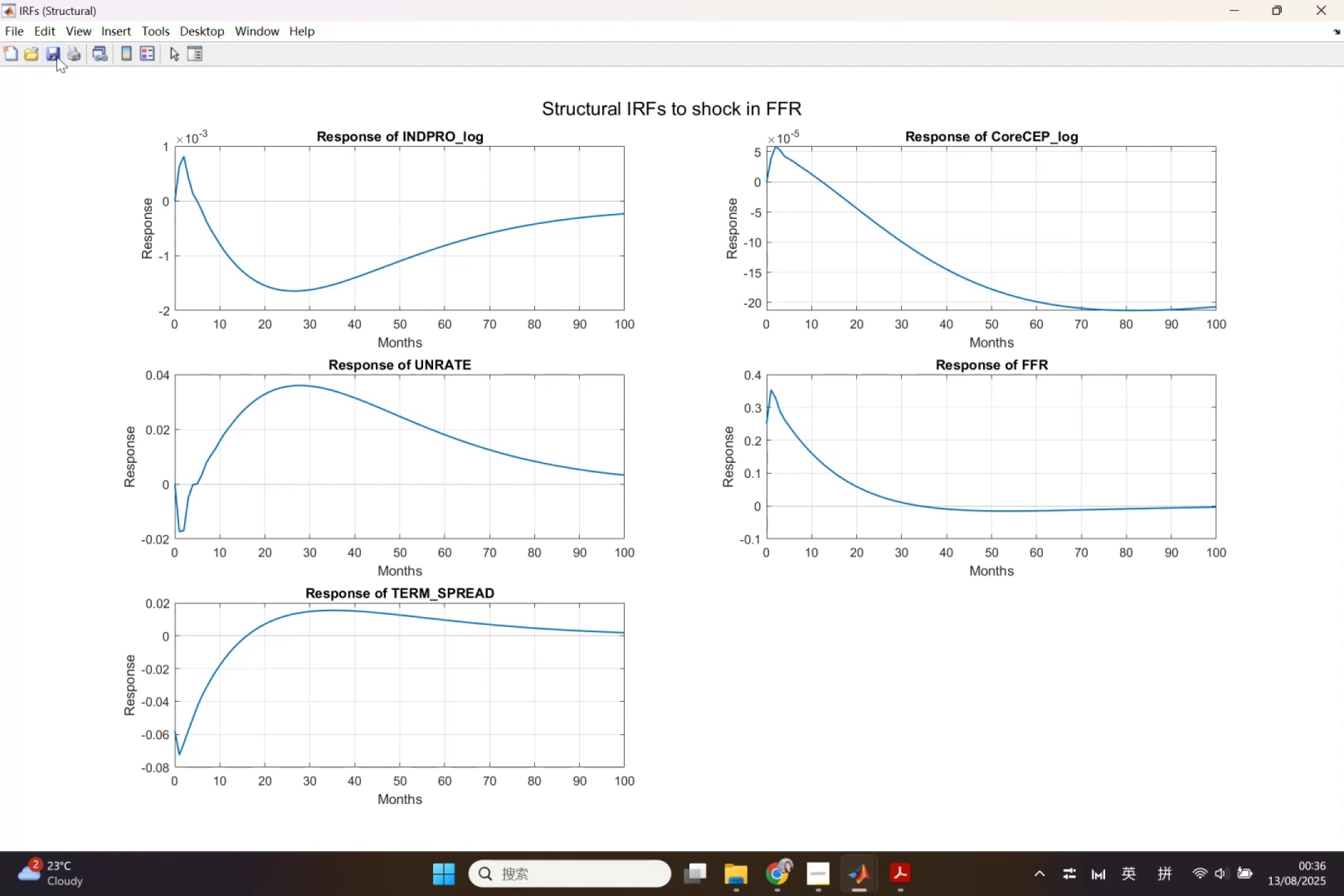 
left_click([57, 57])
 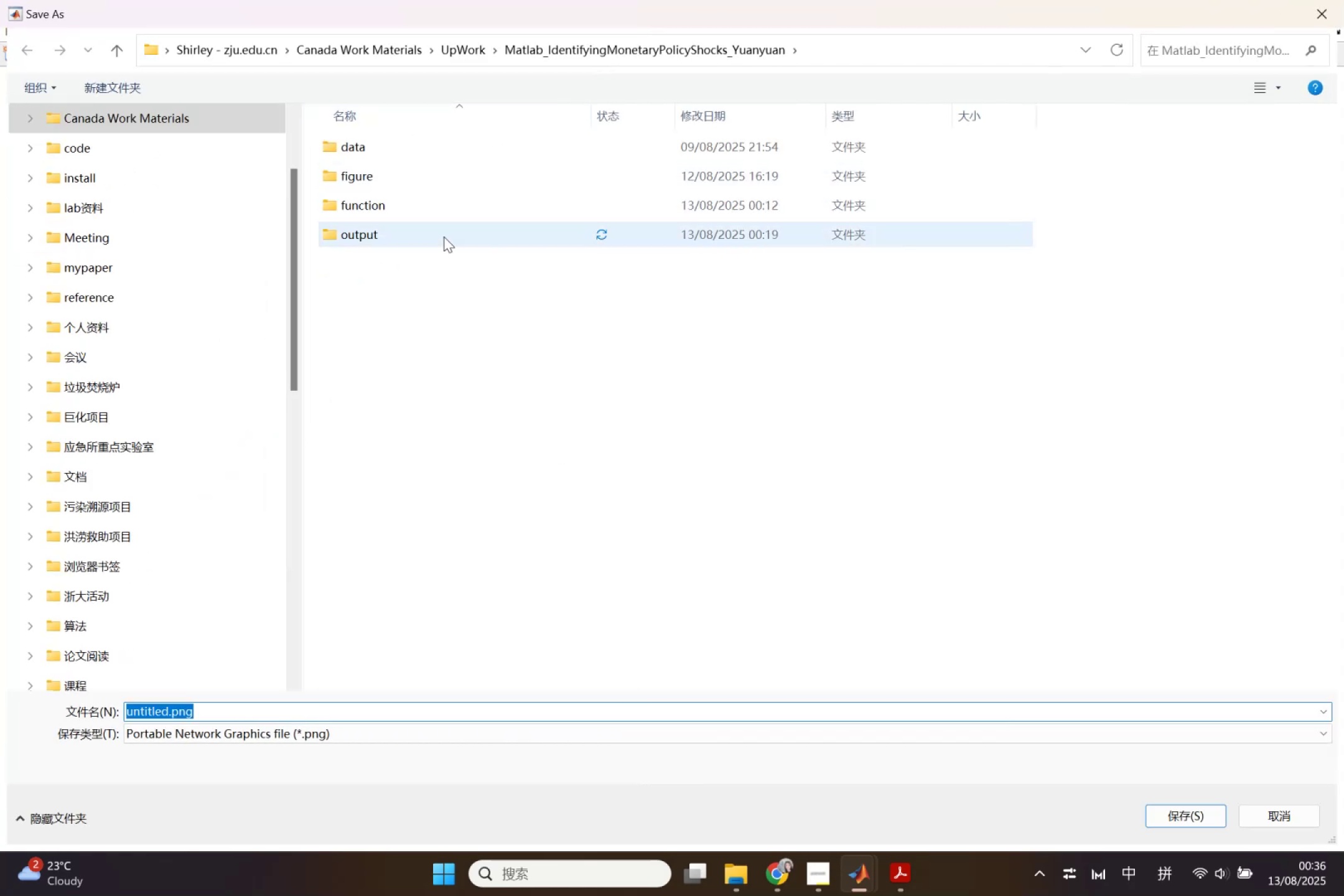 
double_click([434, 181])
 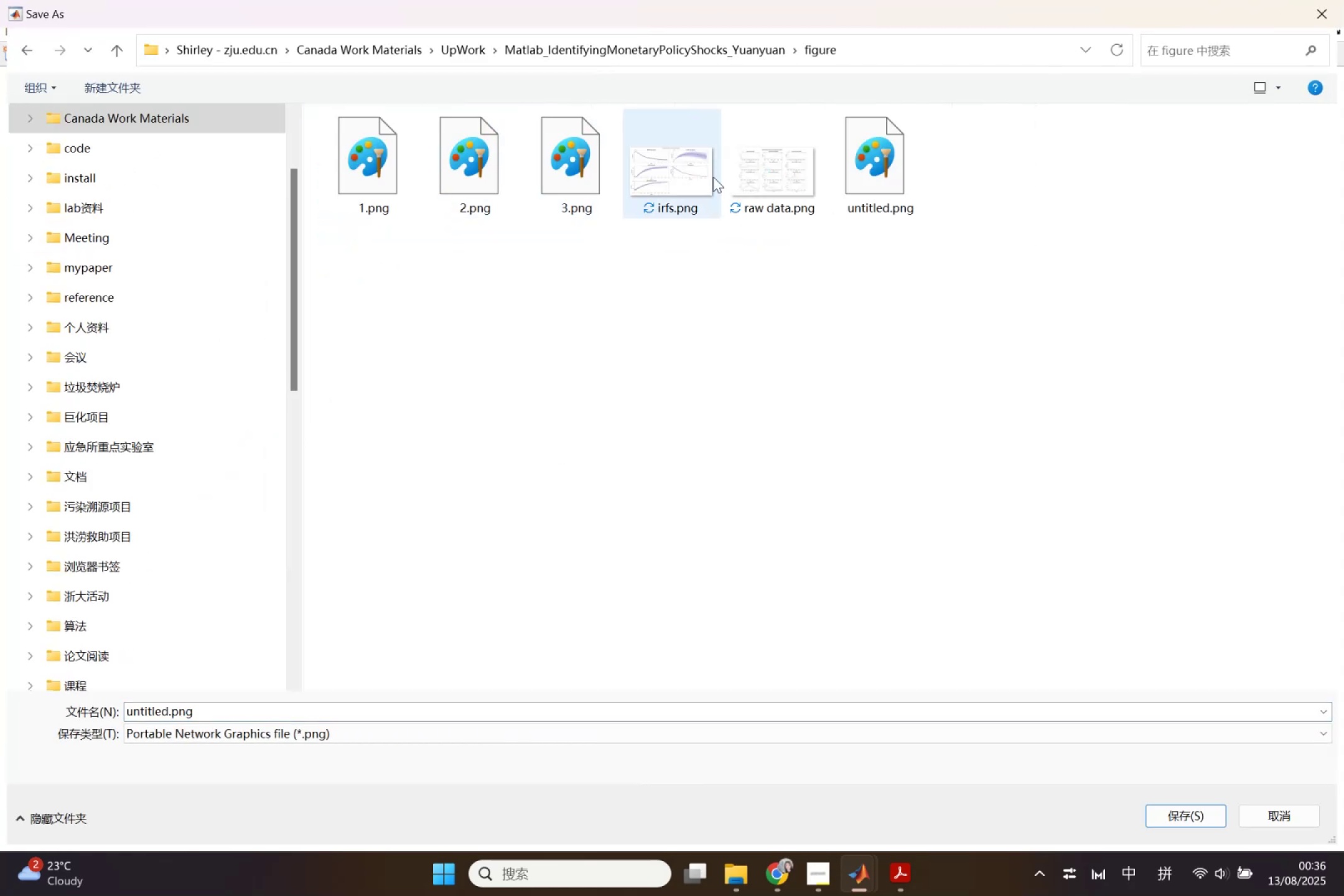 
left_click([660, 180])
 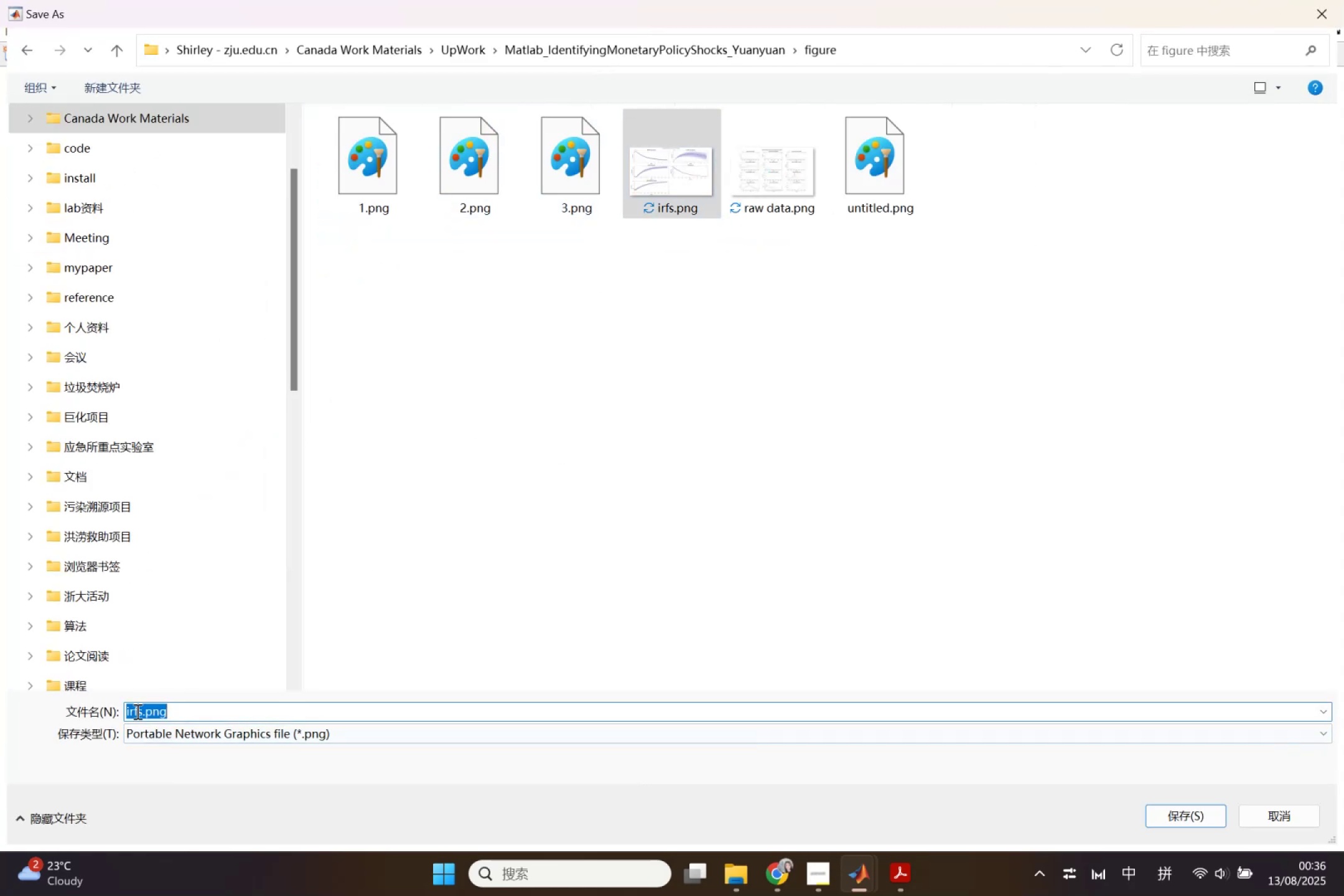 
left_click([139, 711])
 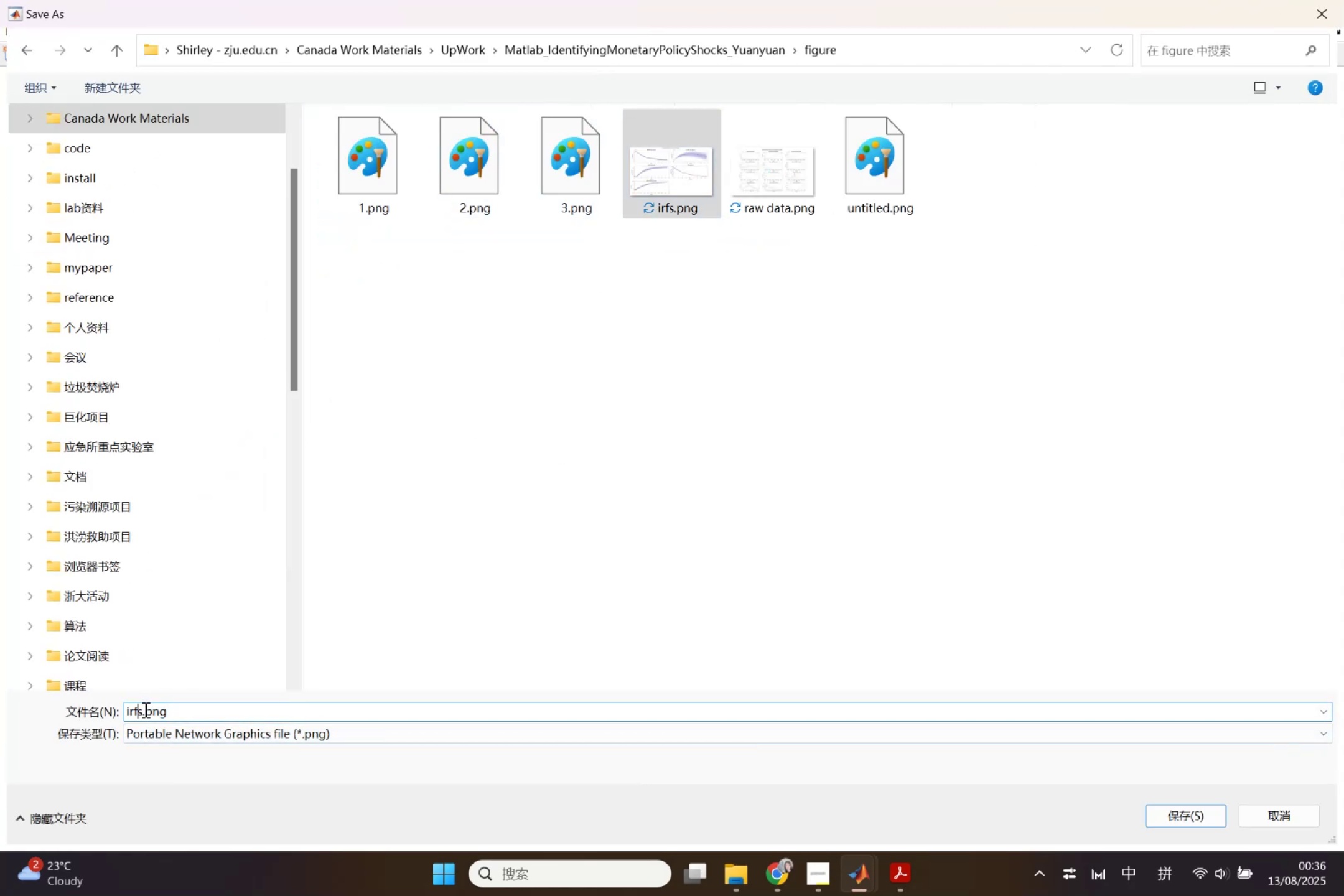 
left_click([144, 709])
 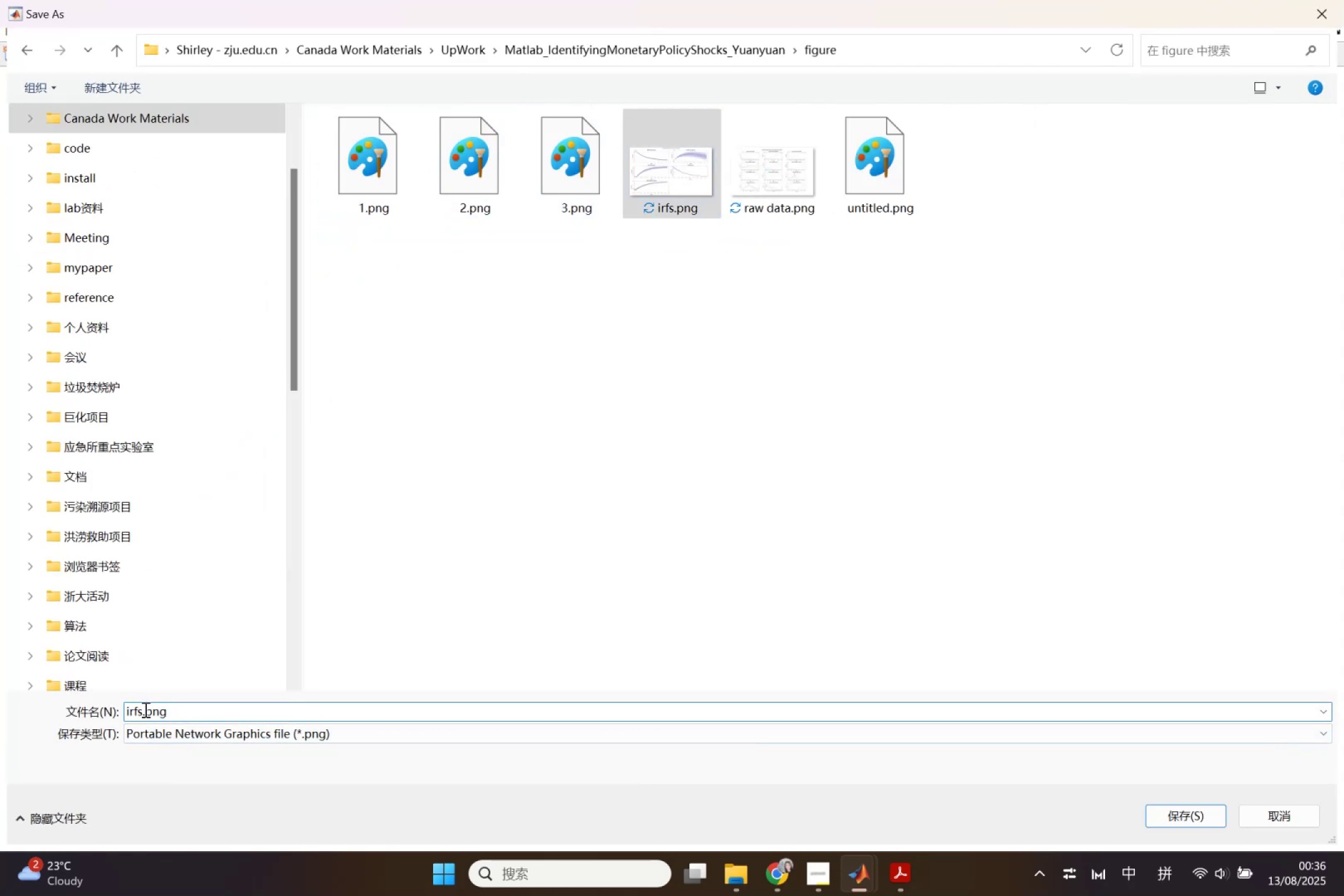 
left_click([144, 709])
 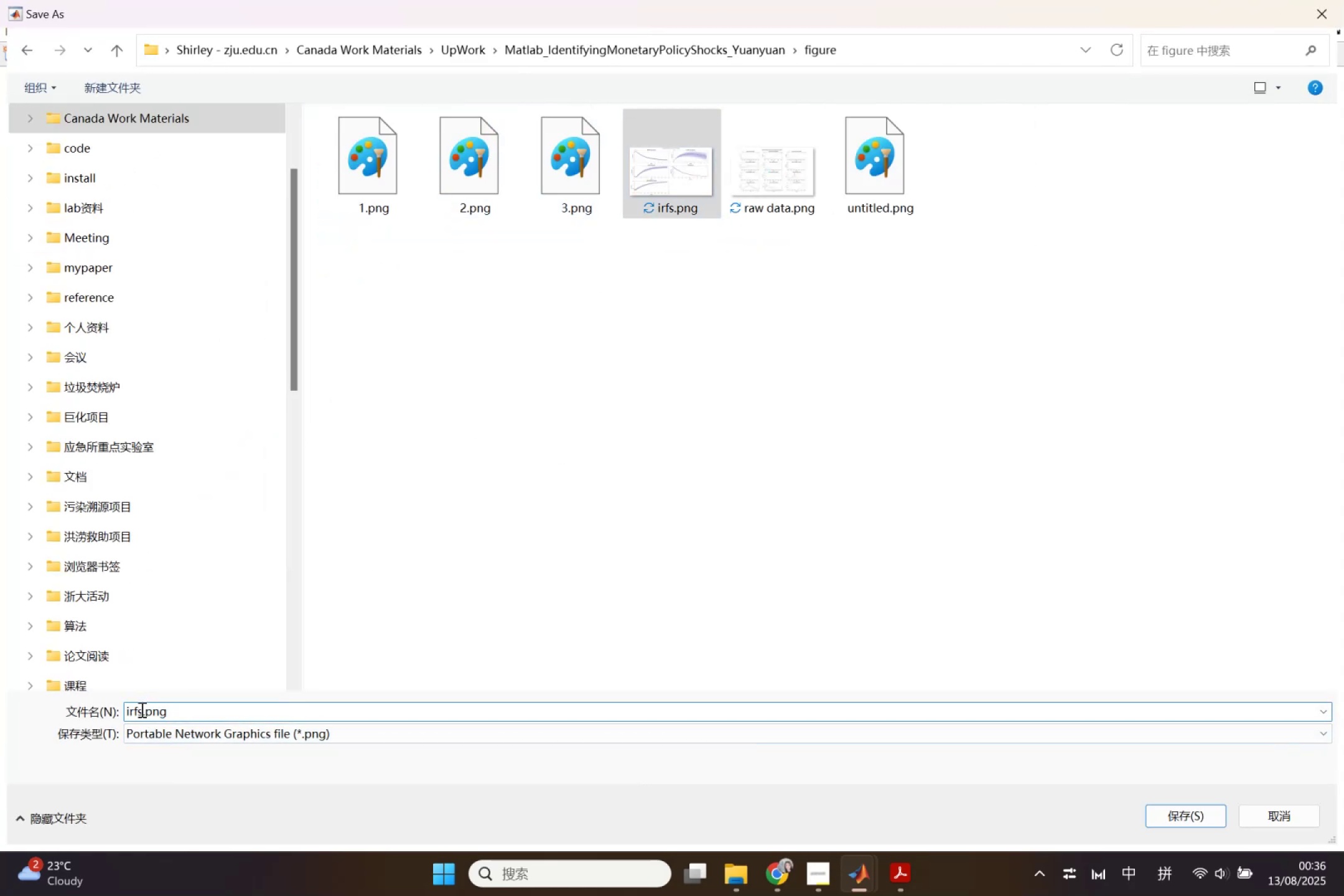 
left_click([141, 709])
 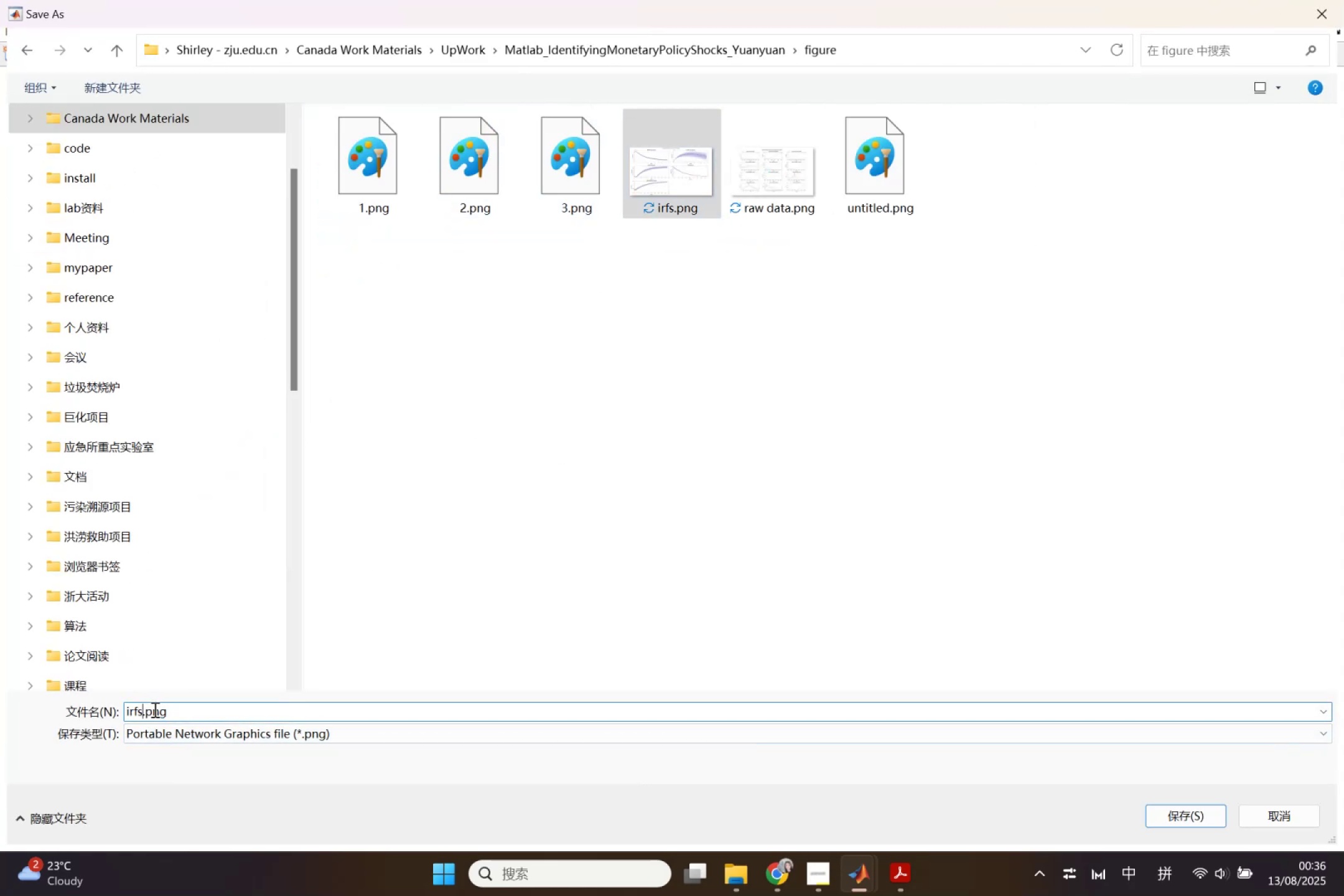 
key(Space)
 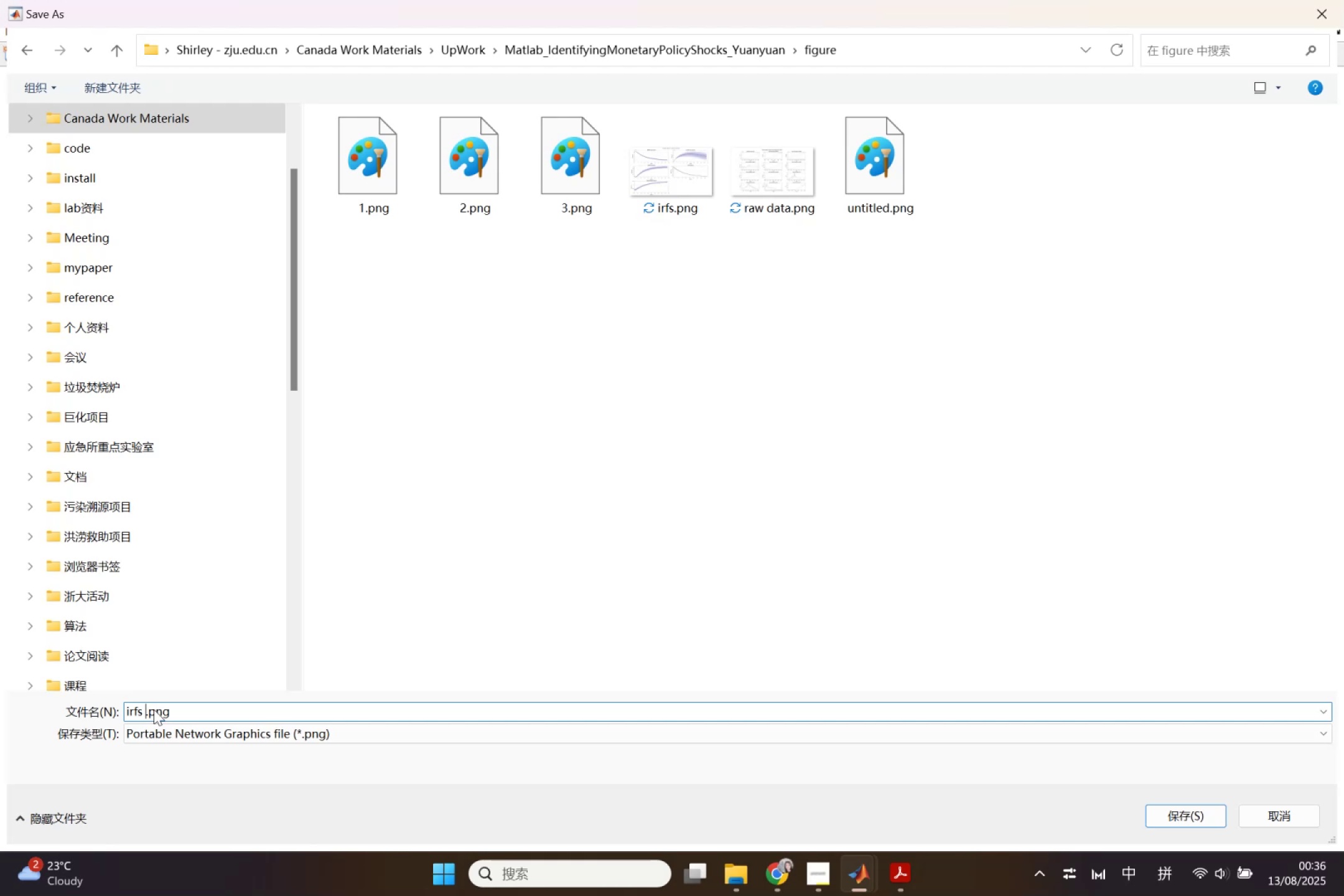 
key(3)
 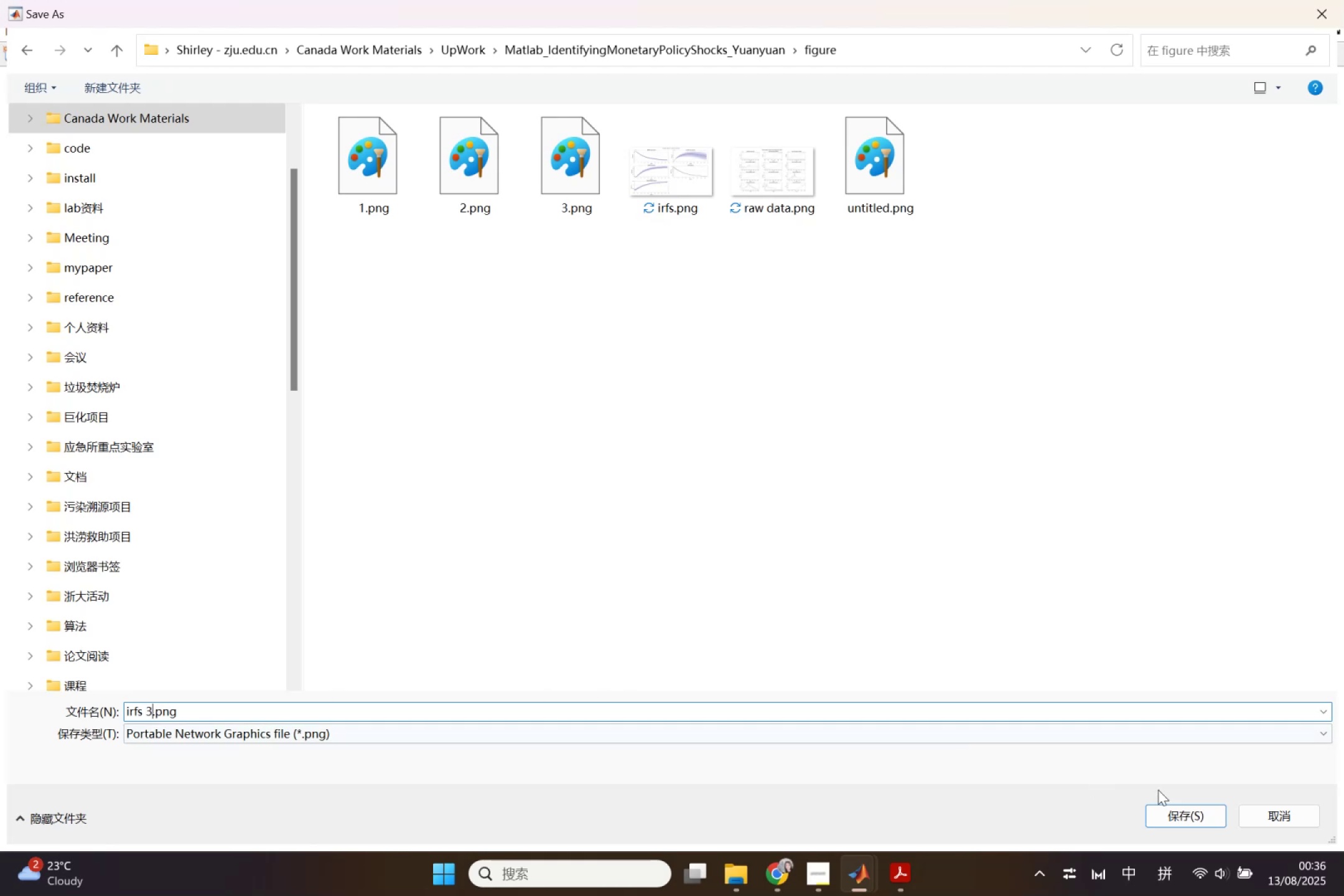 
left_click([1169, 814])
 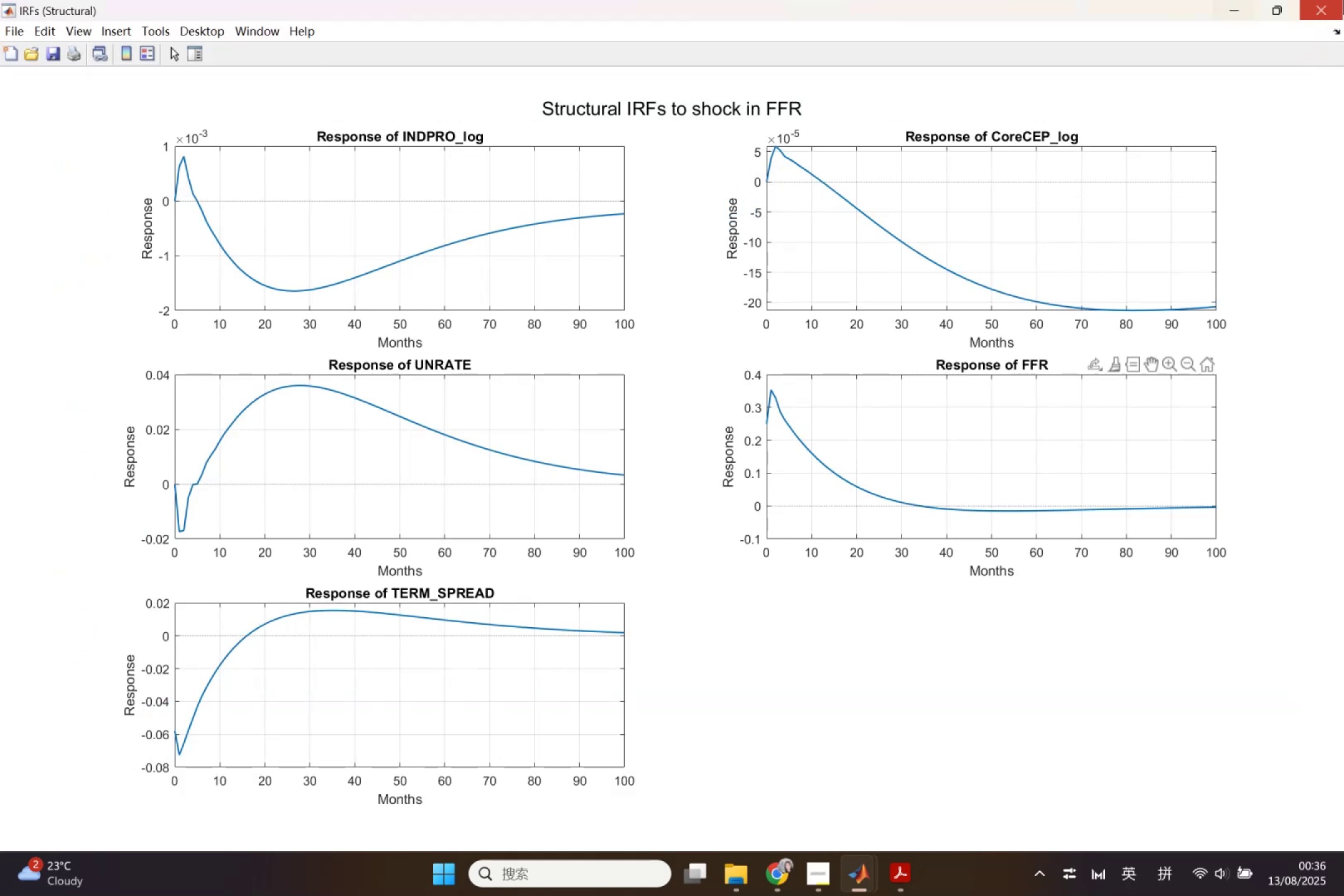 
left_click([1335, 0])
 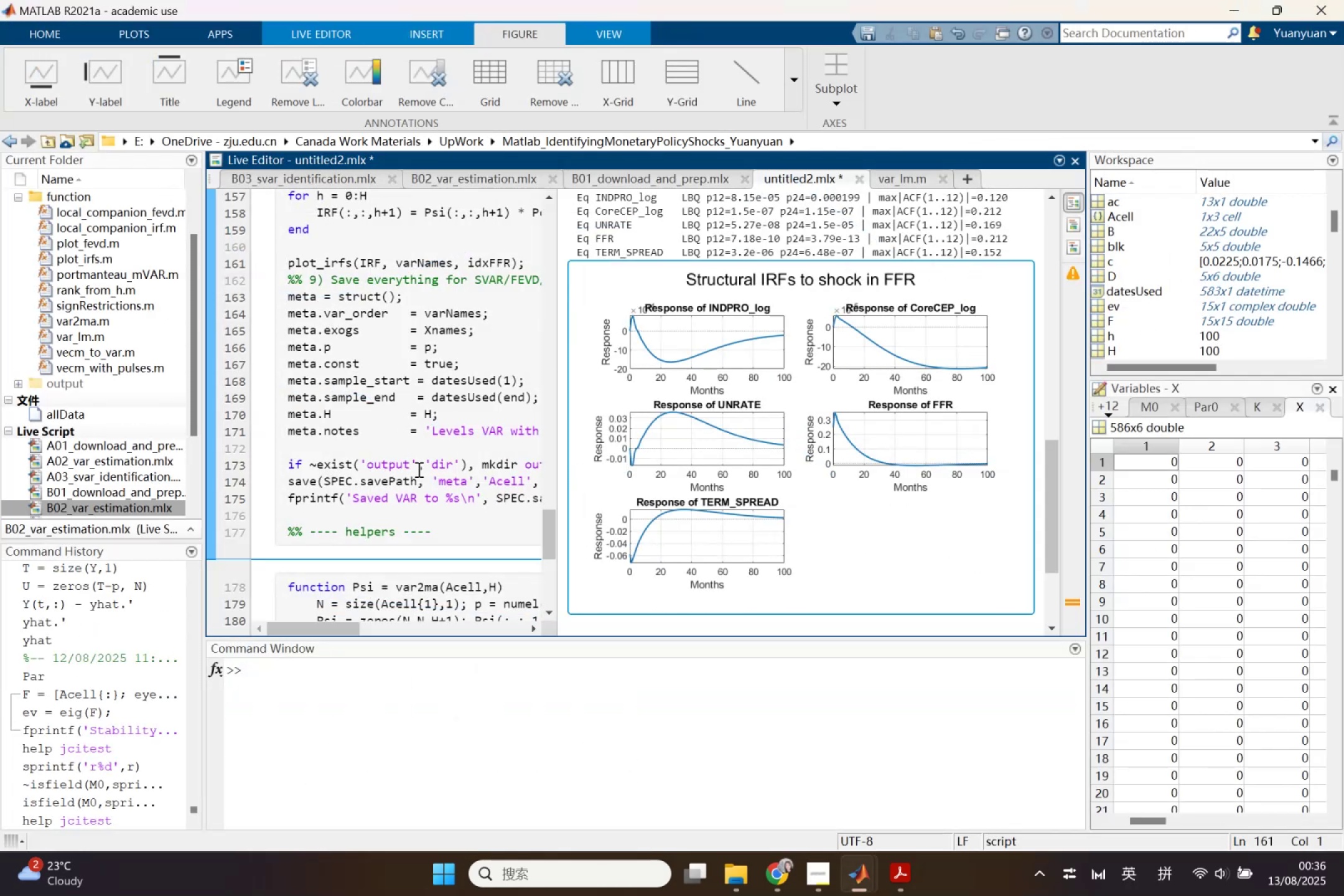 
scroll: coordinate [431, 511], scroll_direction: down, amount: 2.0
 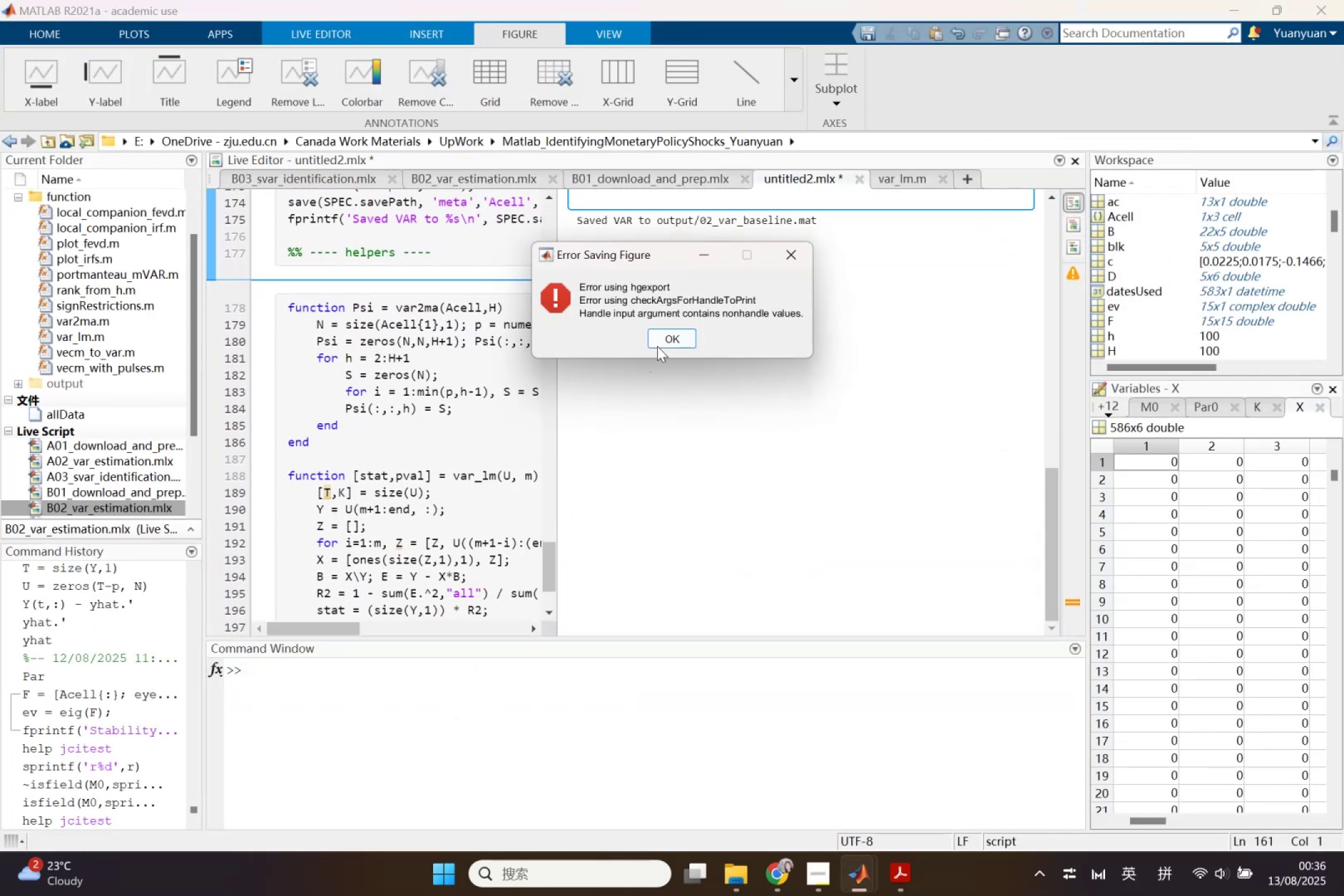 
scroll: coordinate [991, 284], scroll_direction: up, amount: 5.0
 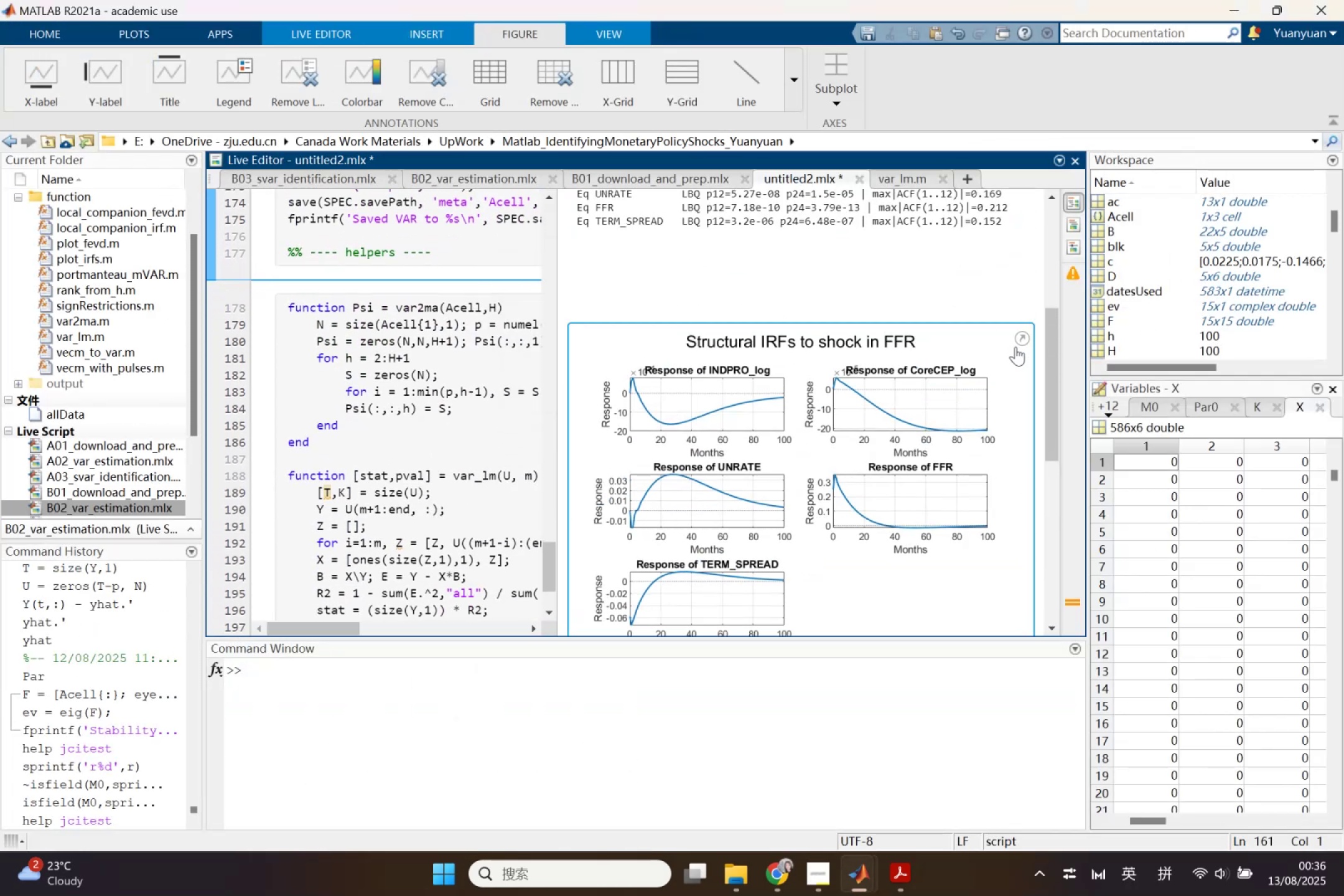 
left_click([1019, 338])
 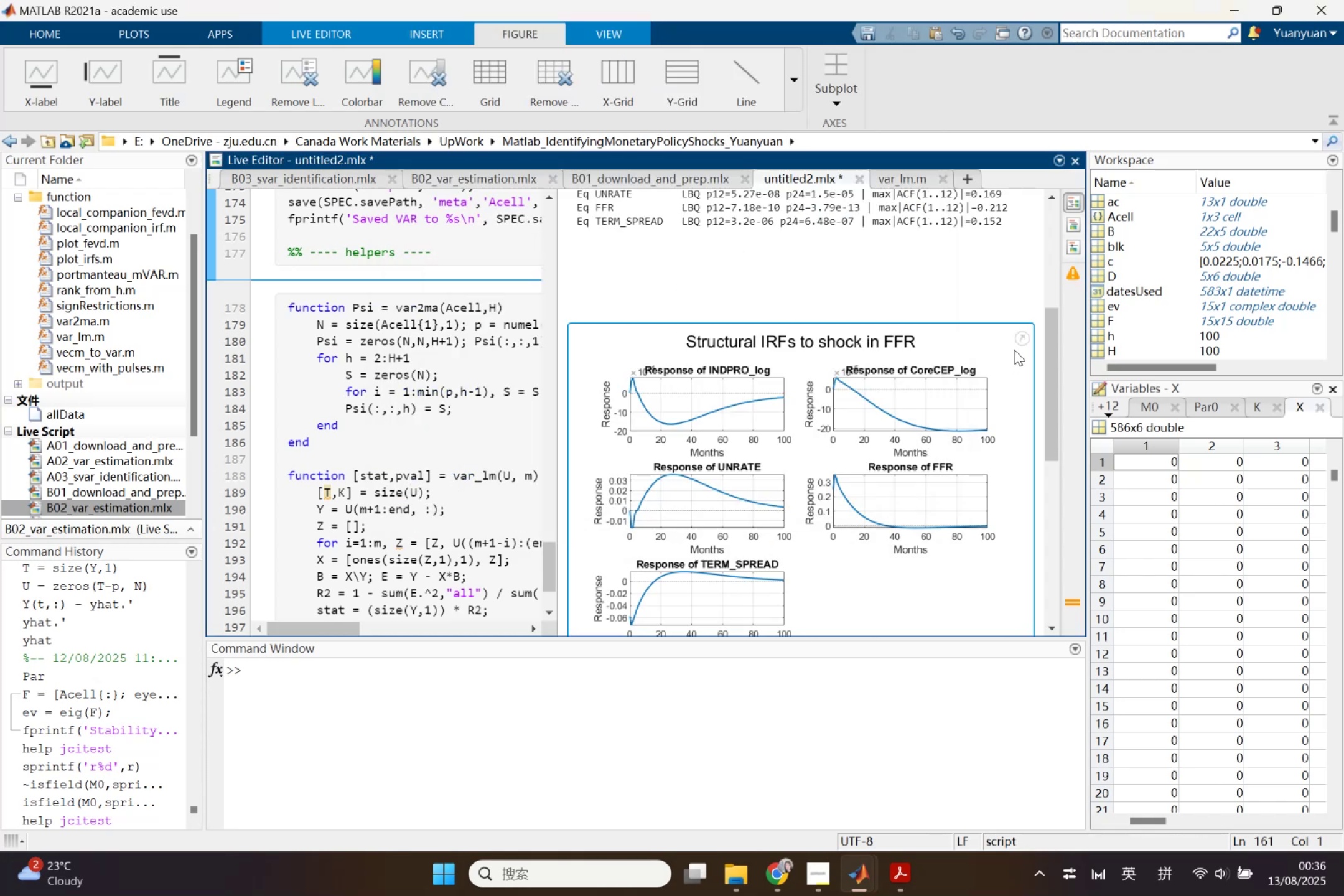 
double_click([859, 874])
 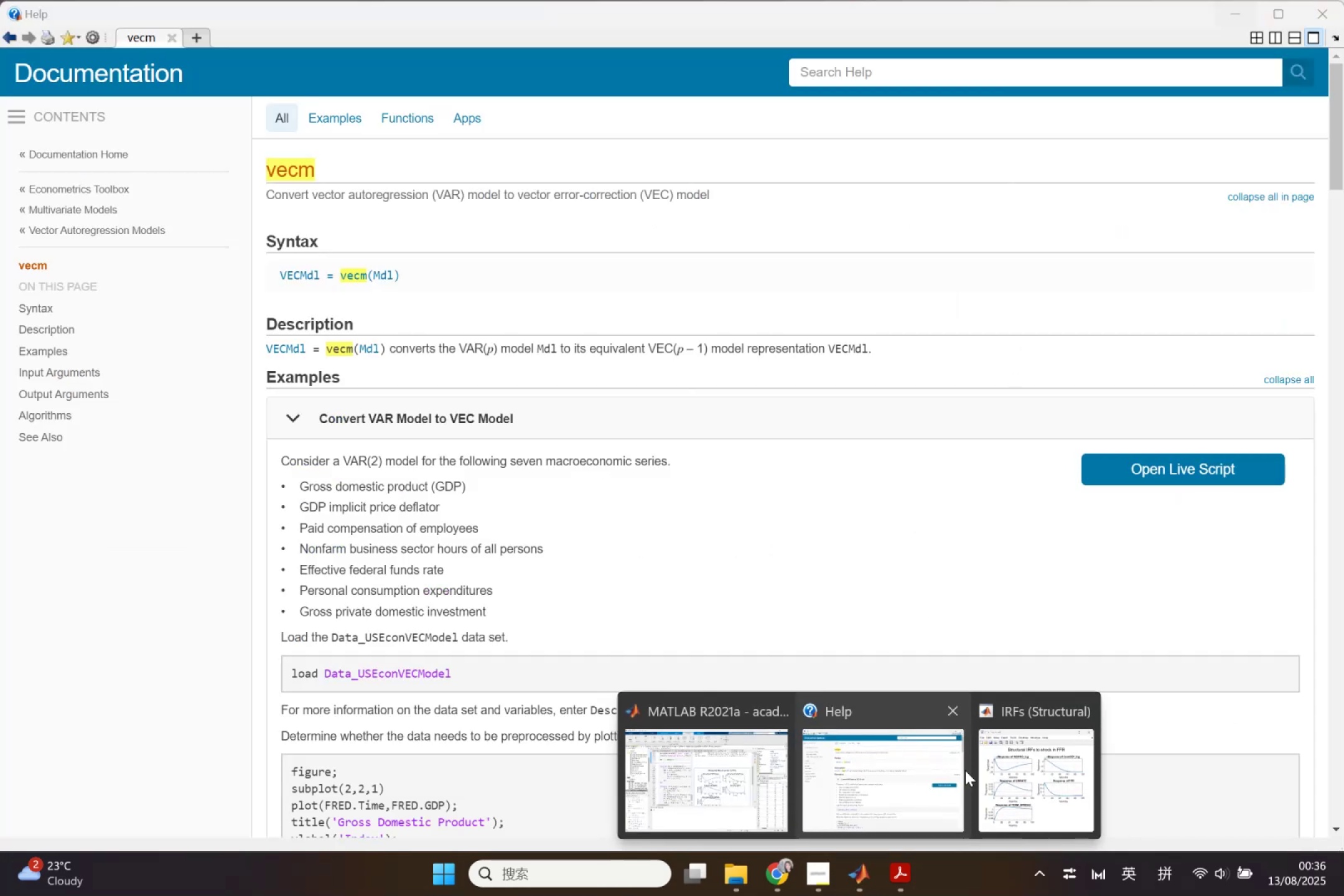 
left_click([999, 761])
 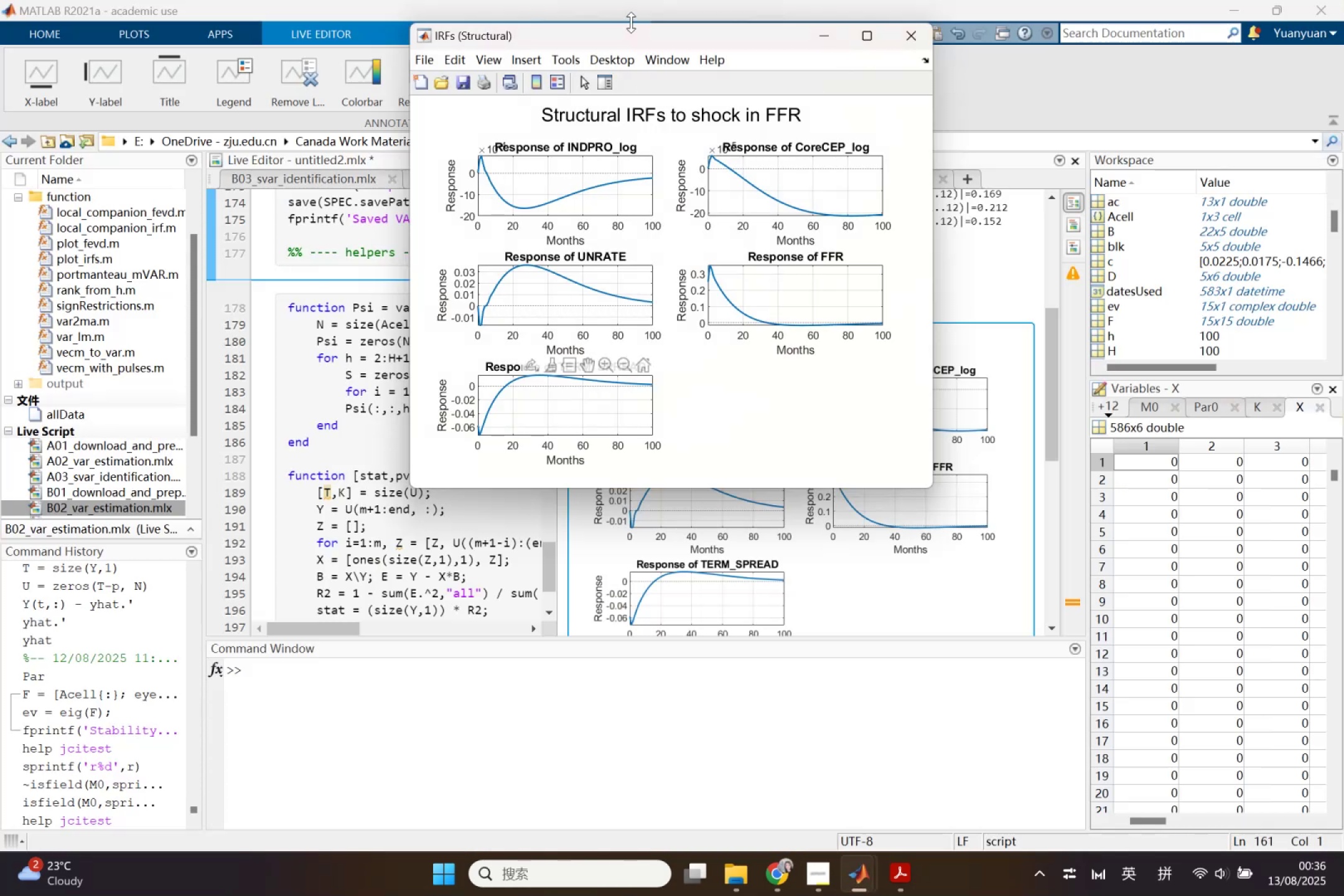 
left_click([631, 39])
 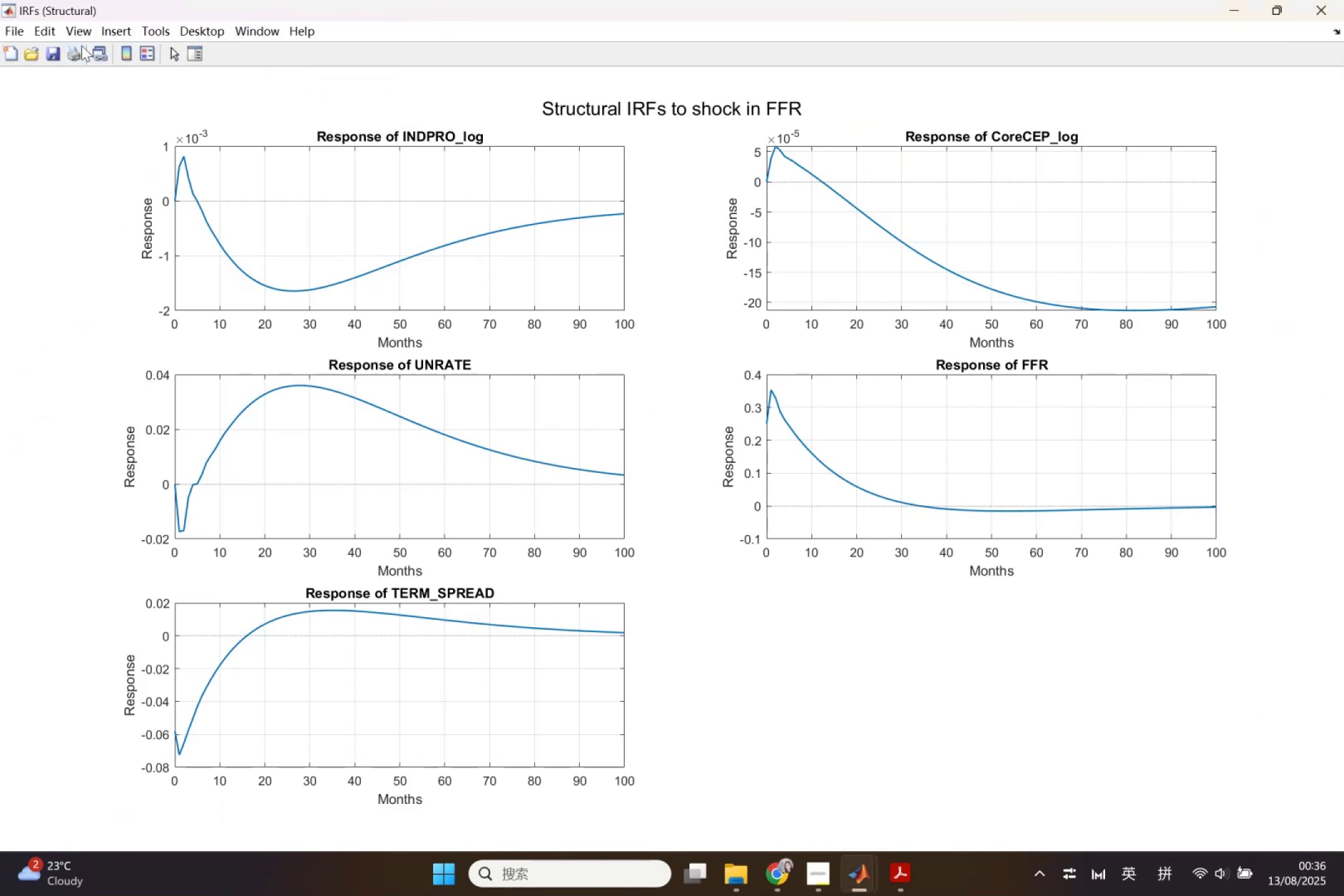 
left_click([53, 53])
 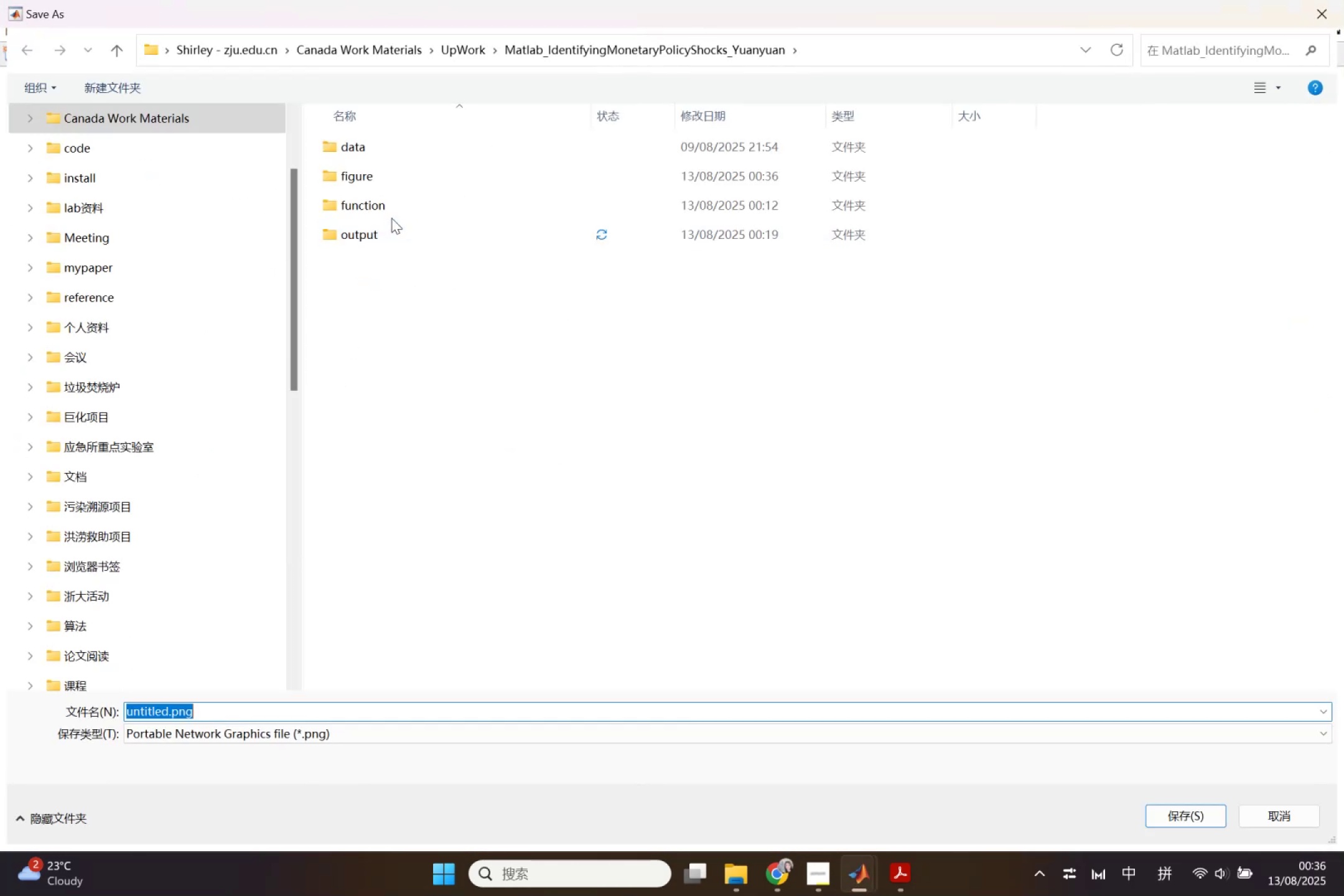 
double_click([393, 210])
 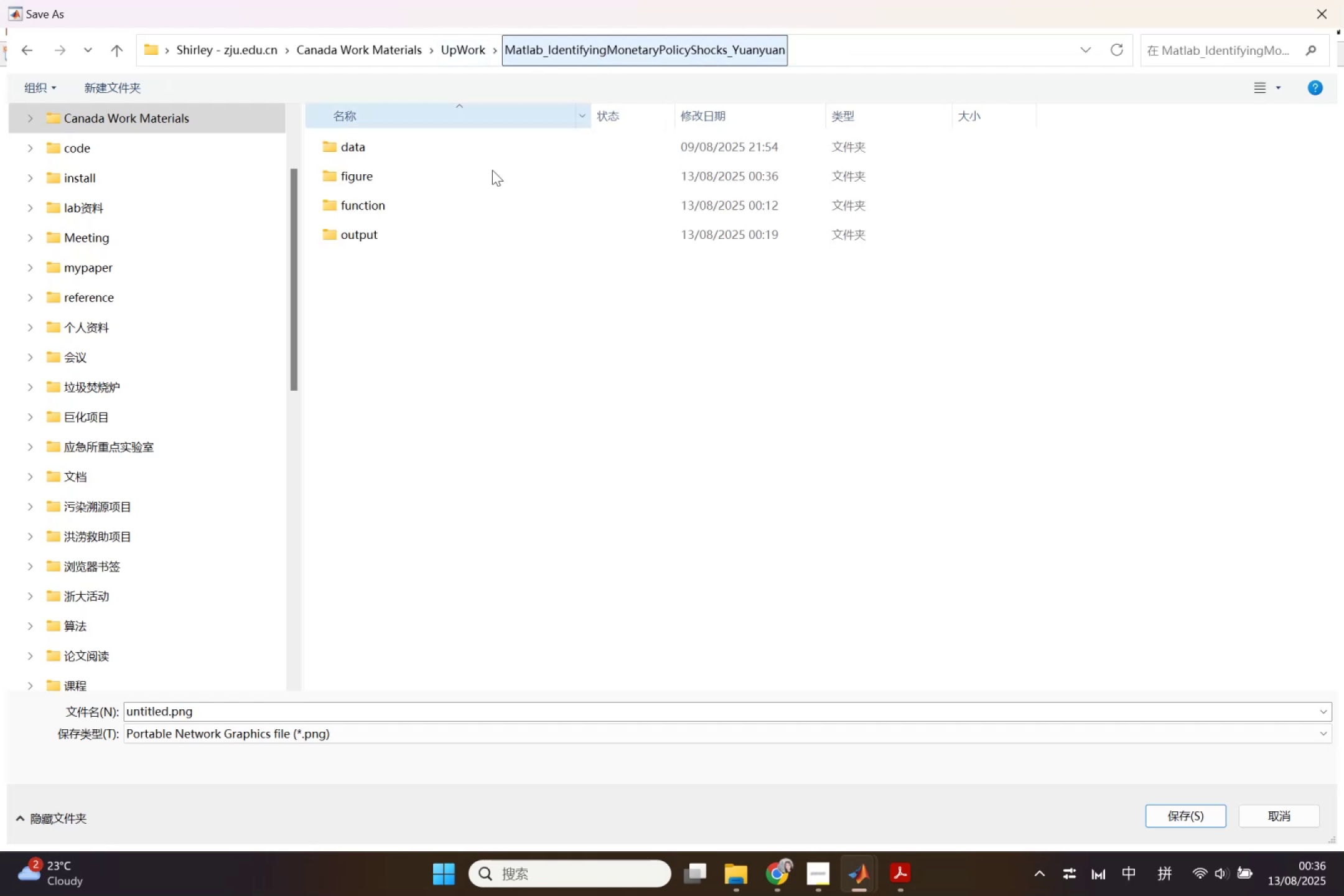 
wait(5.01)
 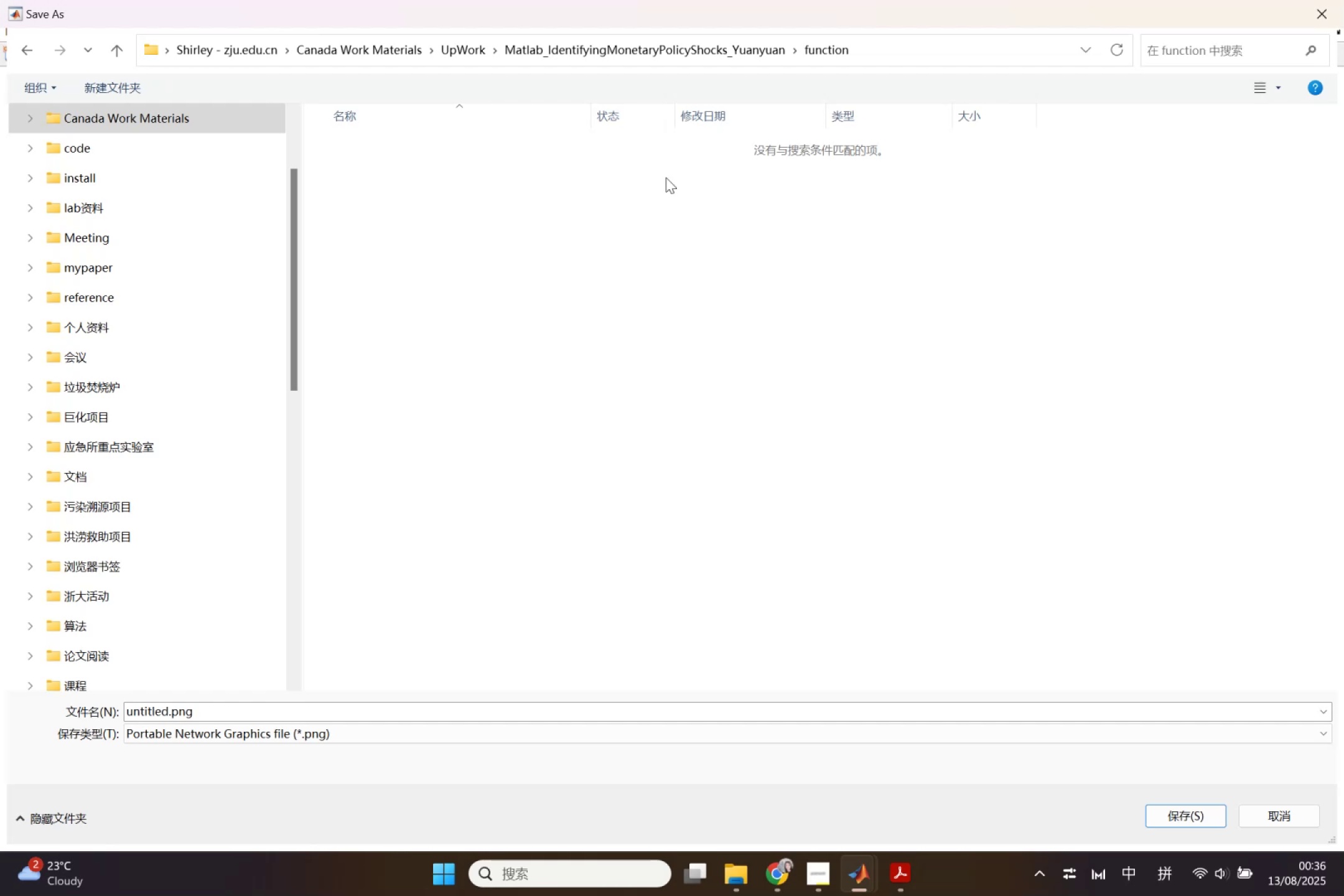 
double_click([451, 180])
 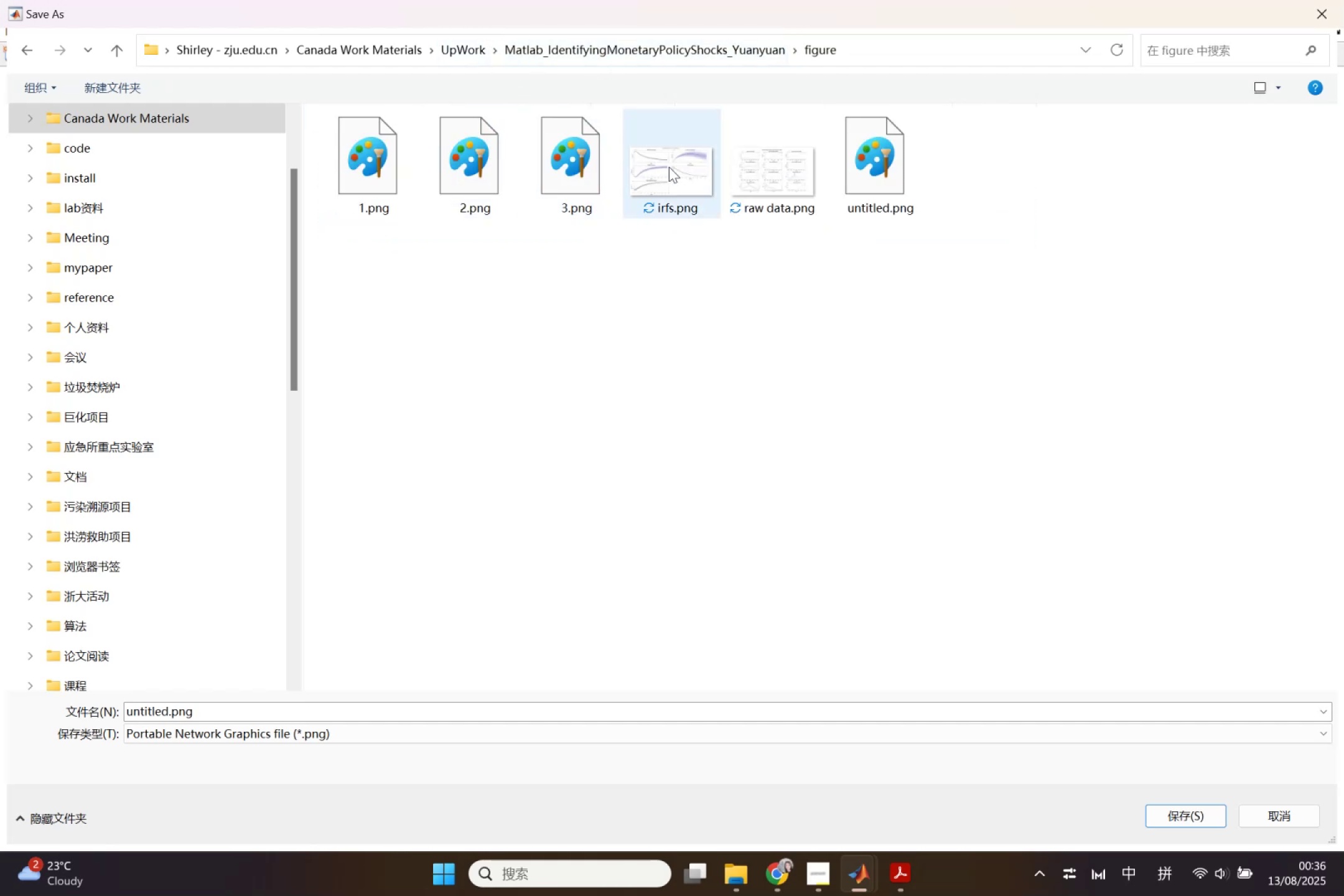 
double_click([669, 167])
 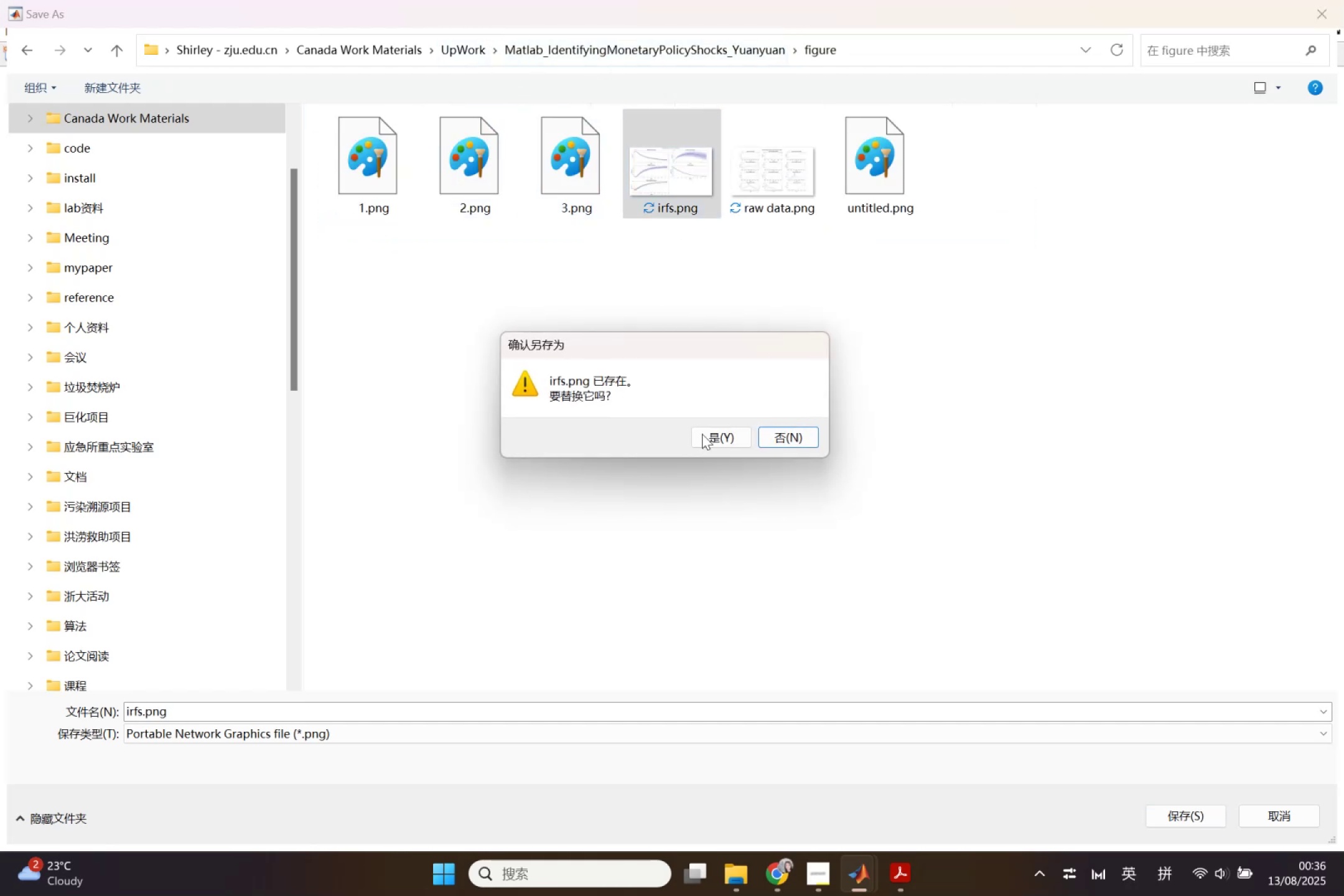 
left_click([706, 439])
 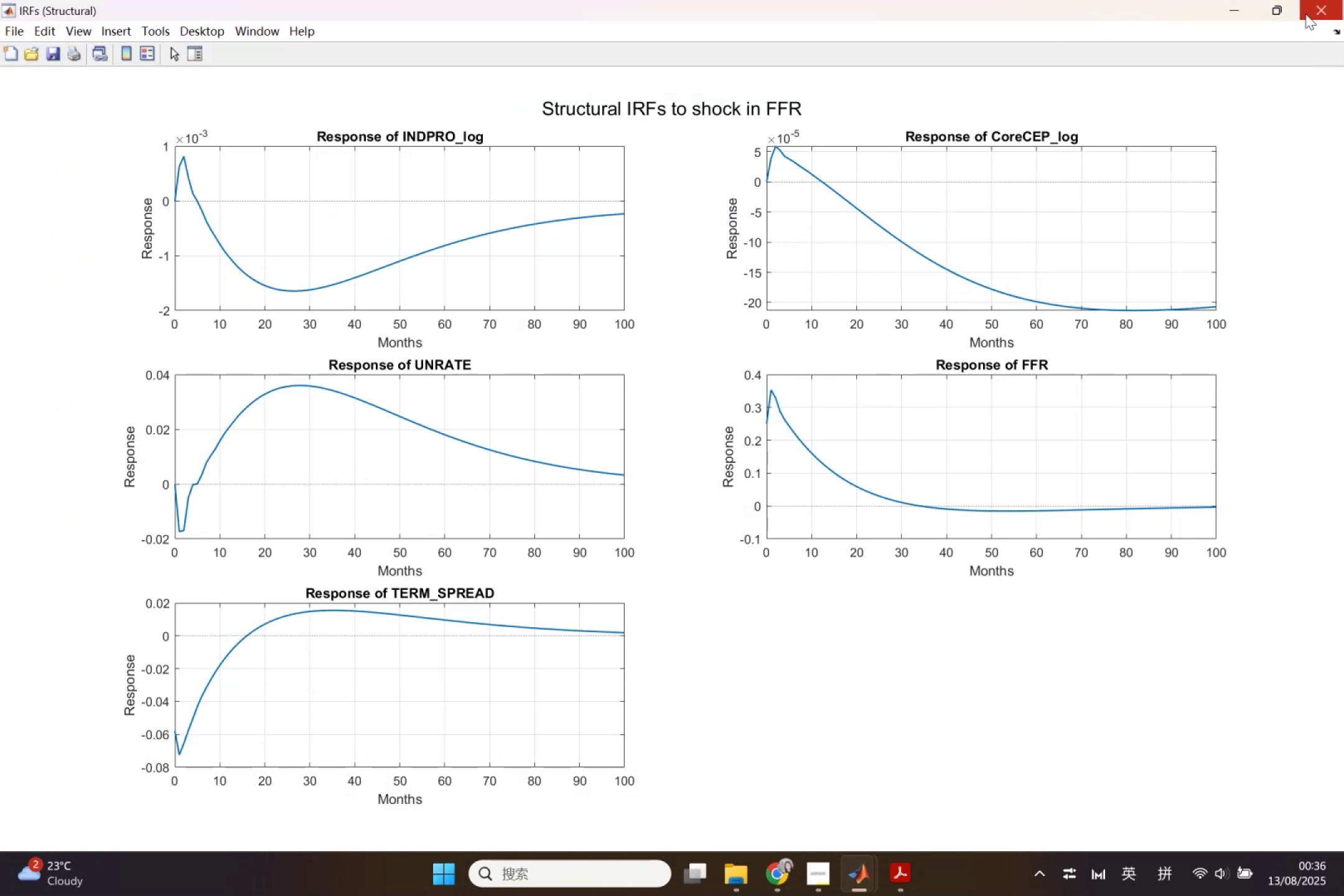 
left_click([1306, 13])
 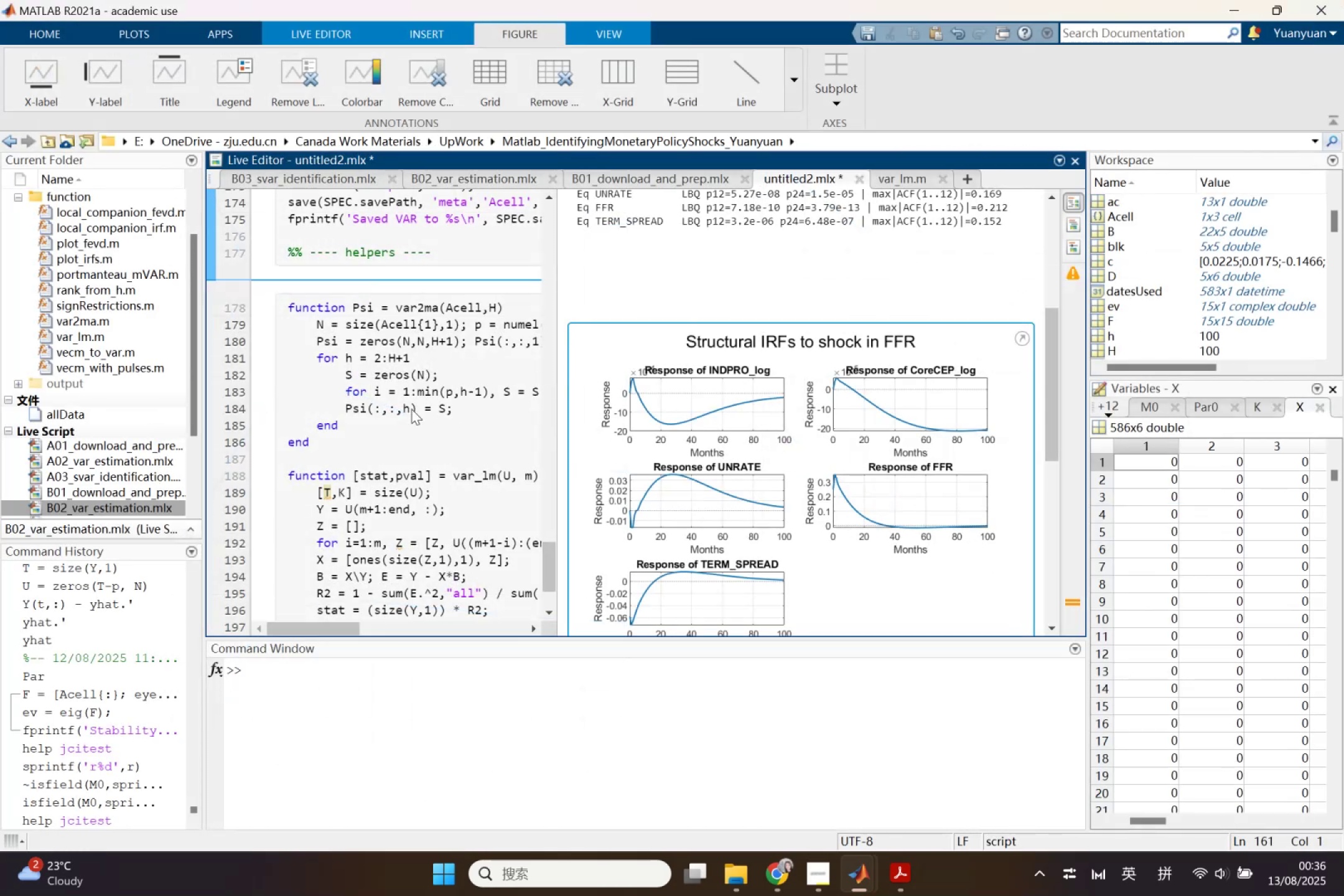 
scroll: coordinate [383, 452], scroll_direction: up, amount: 7.0
 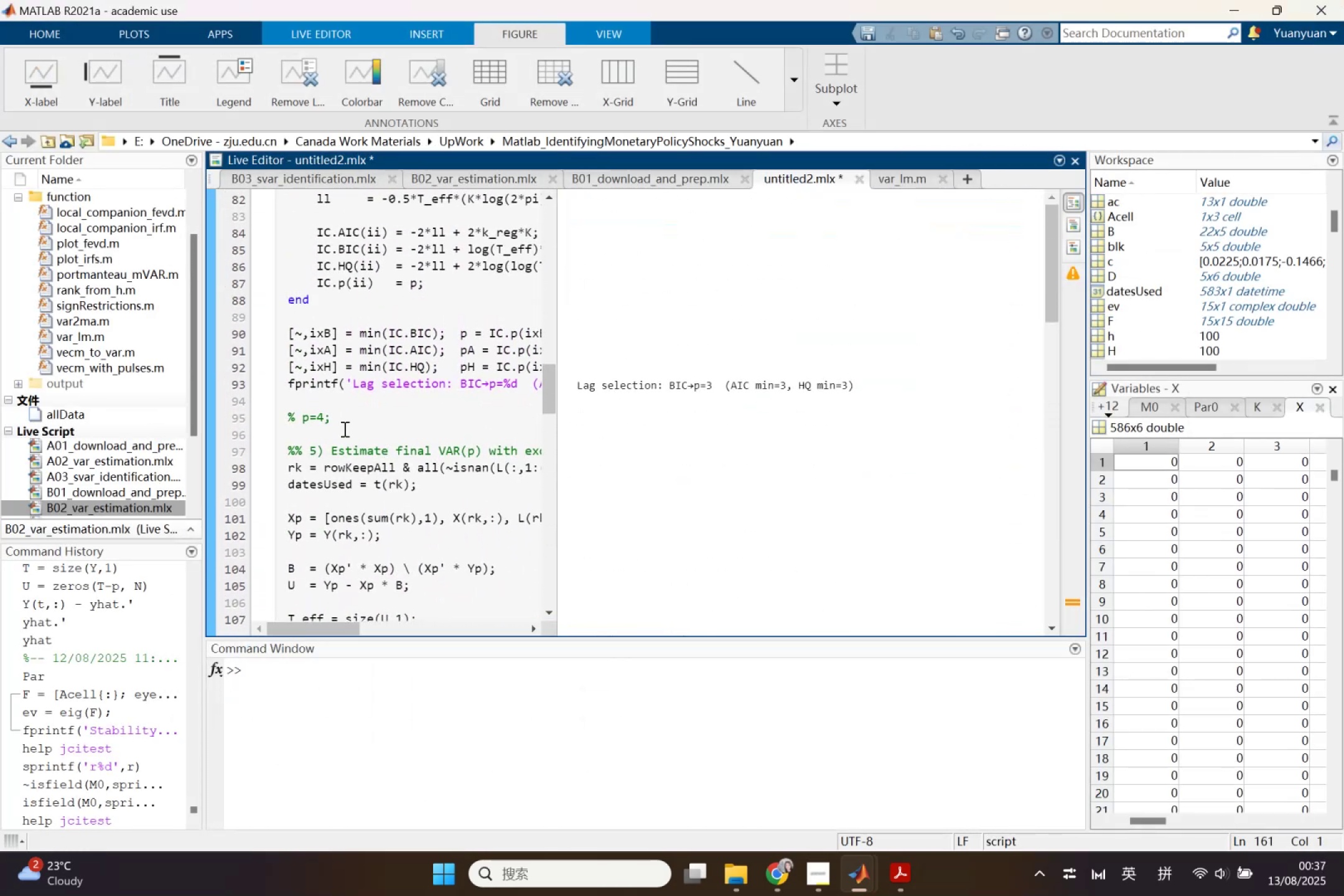 
left_click_drag(start_coordinate=[296, 419], to_coordinate=[279, 416])
 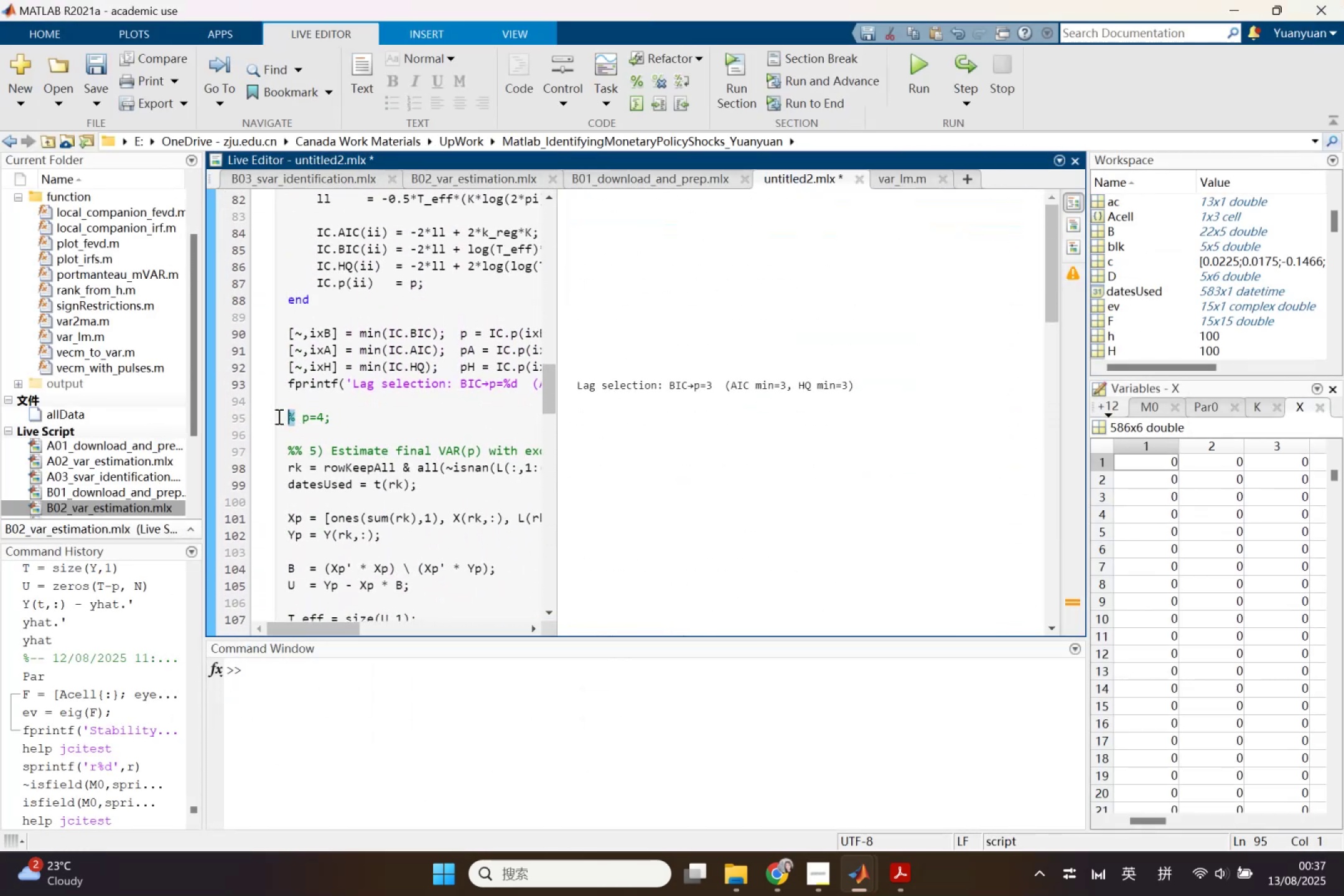 
key(Backspace)
 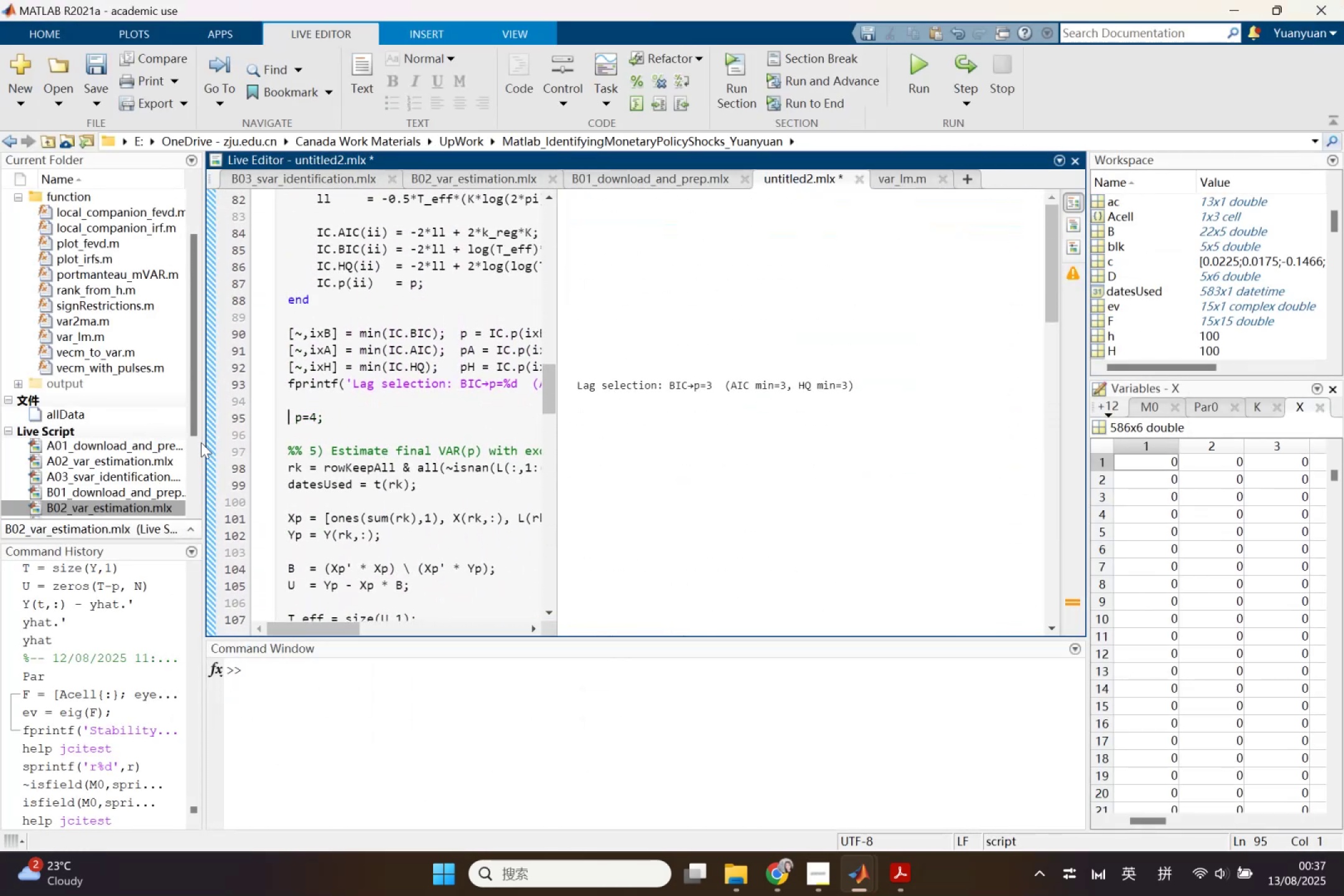 
scroll: coordinate [678, 425], scroll_direction: down, amount: 9.0
 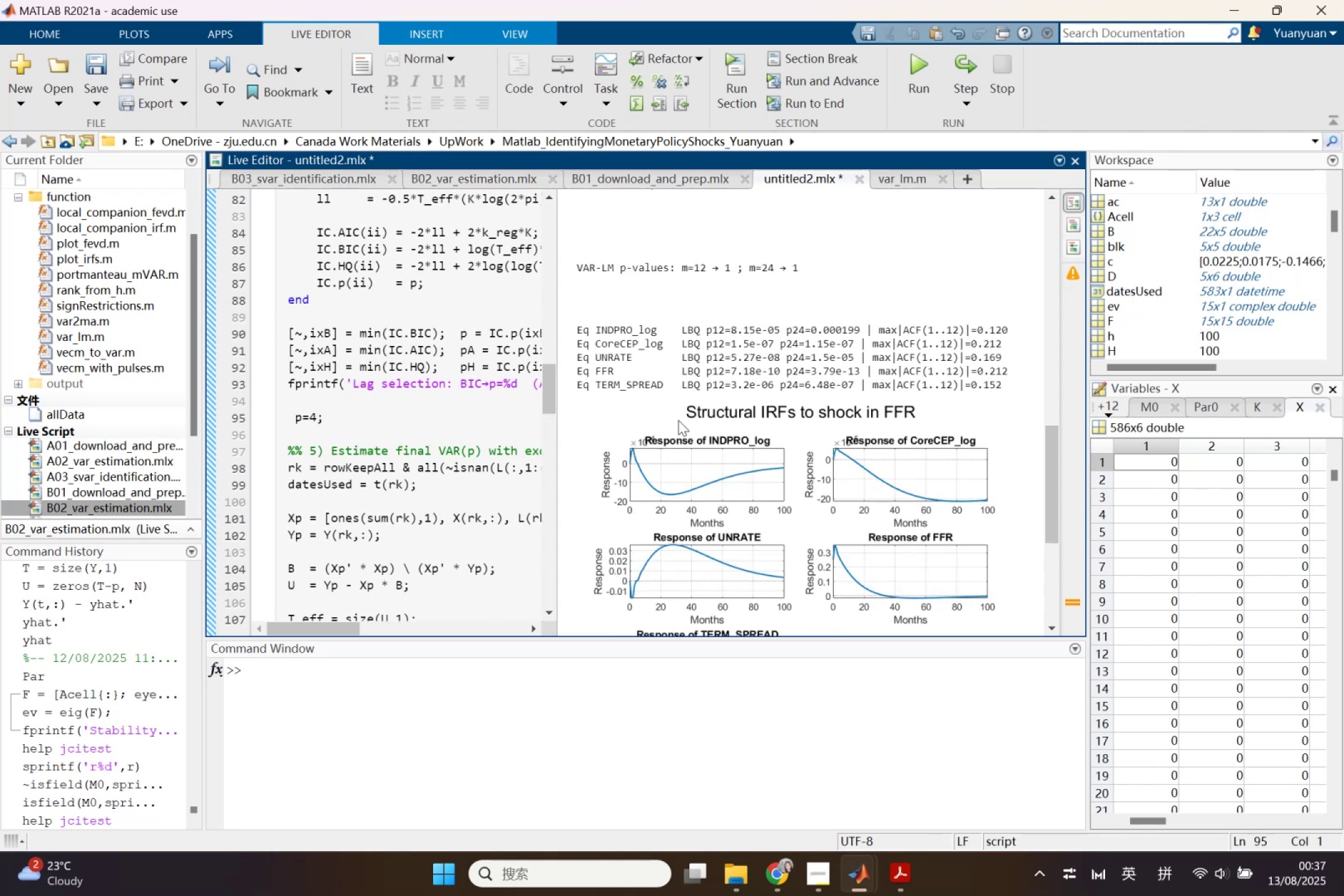 
right_click([681, 346])
 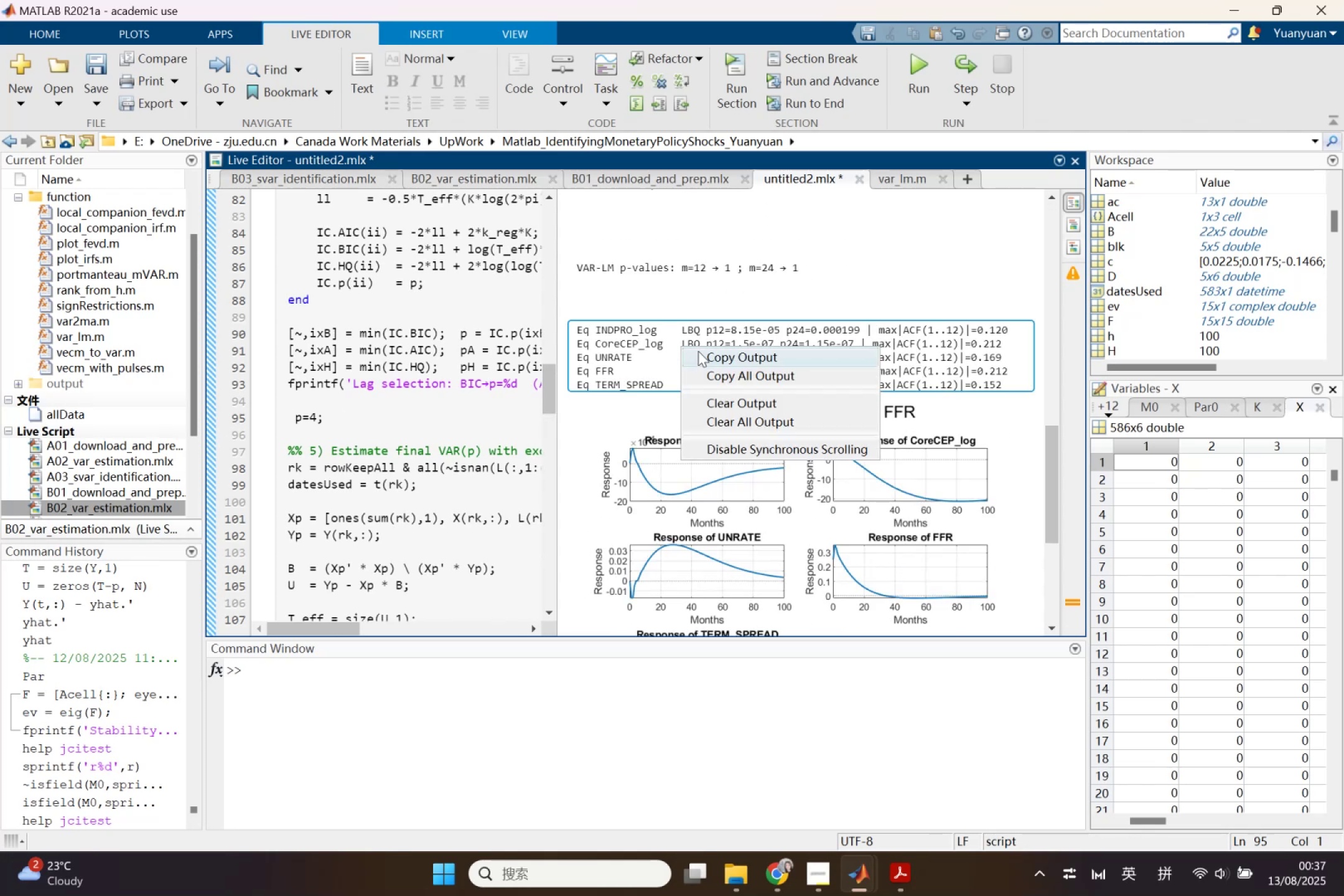 
left_click([698, 351])
 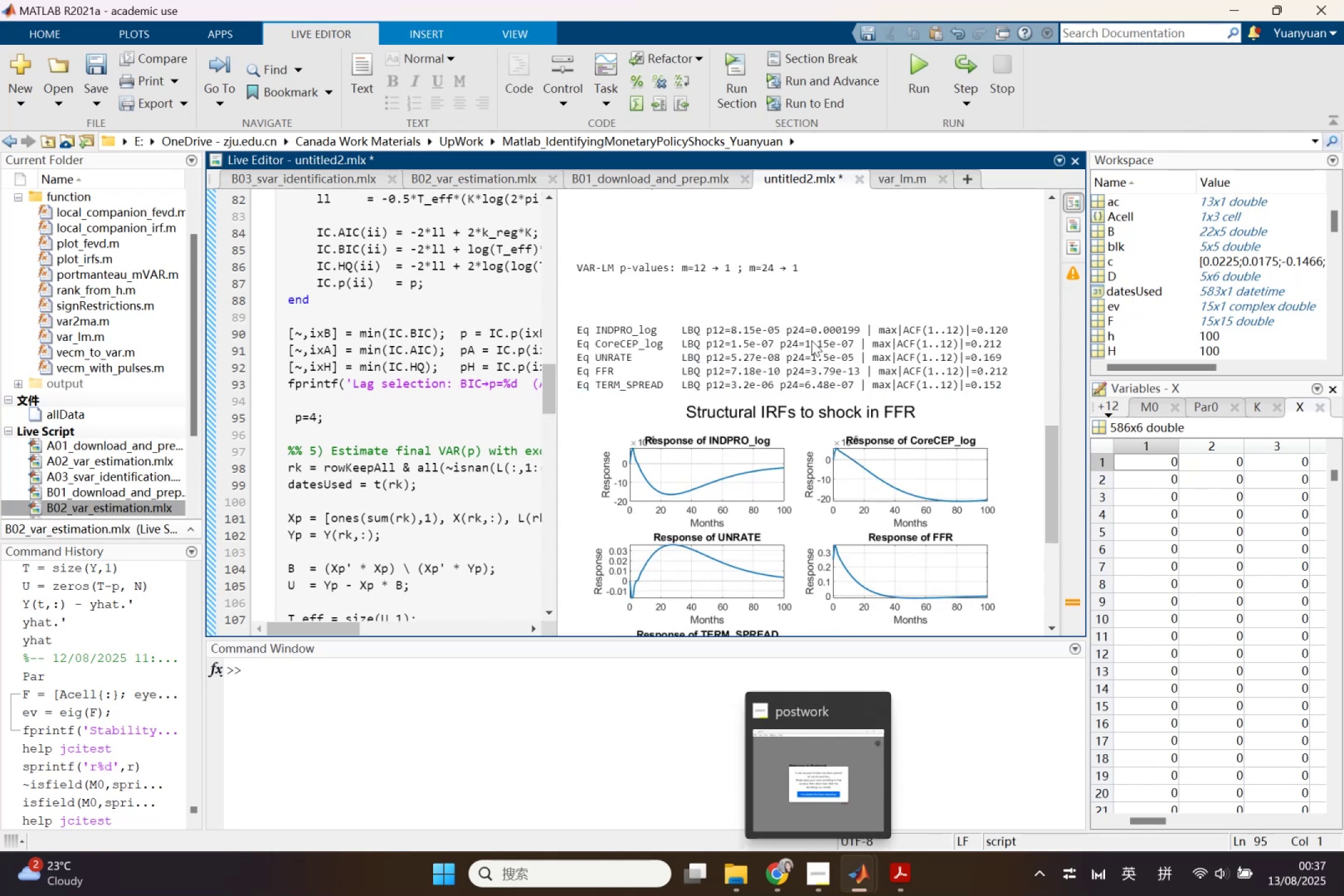 
right_click([806, 358])
 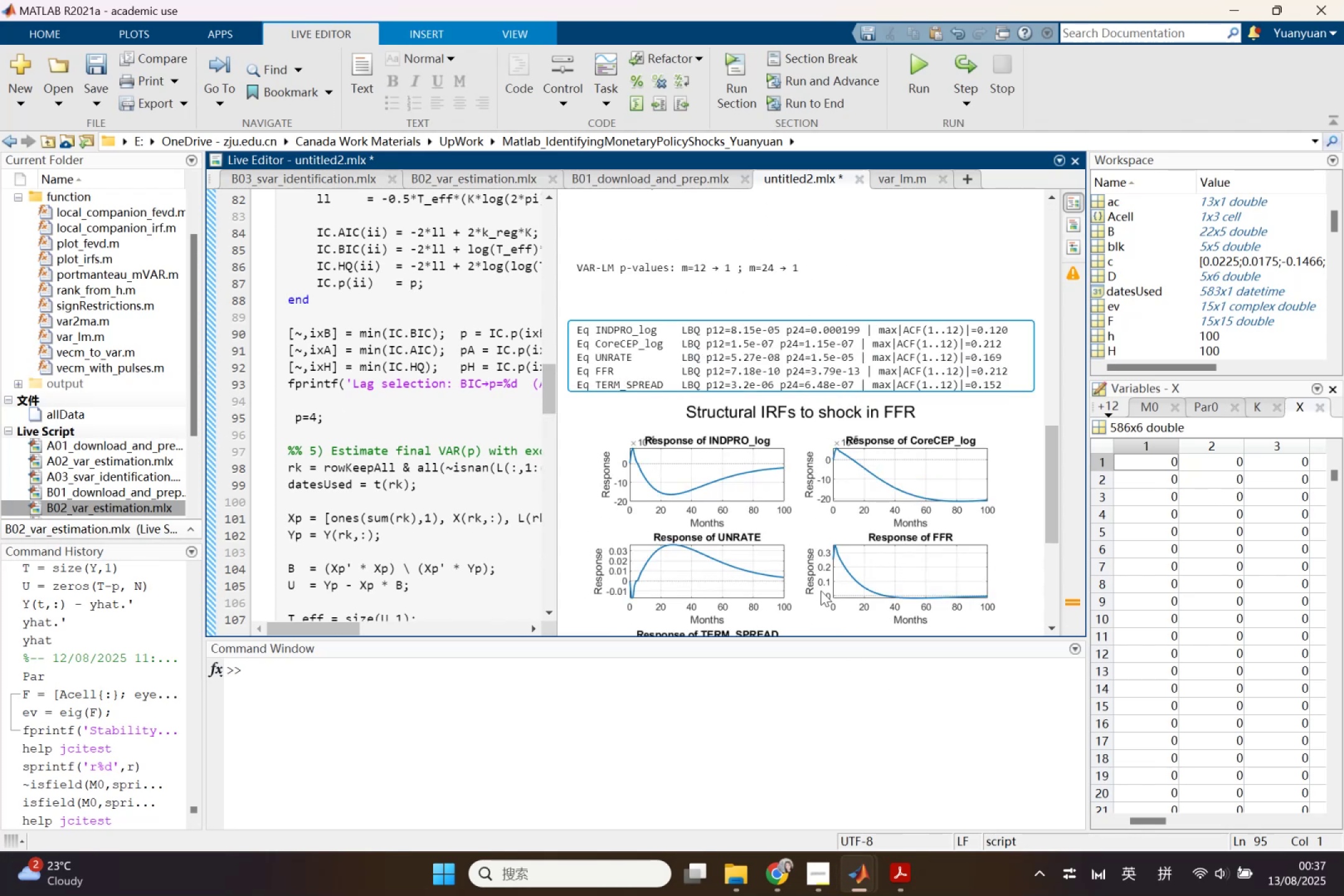 
left_click([852, 886])
 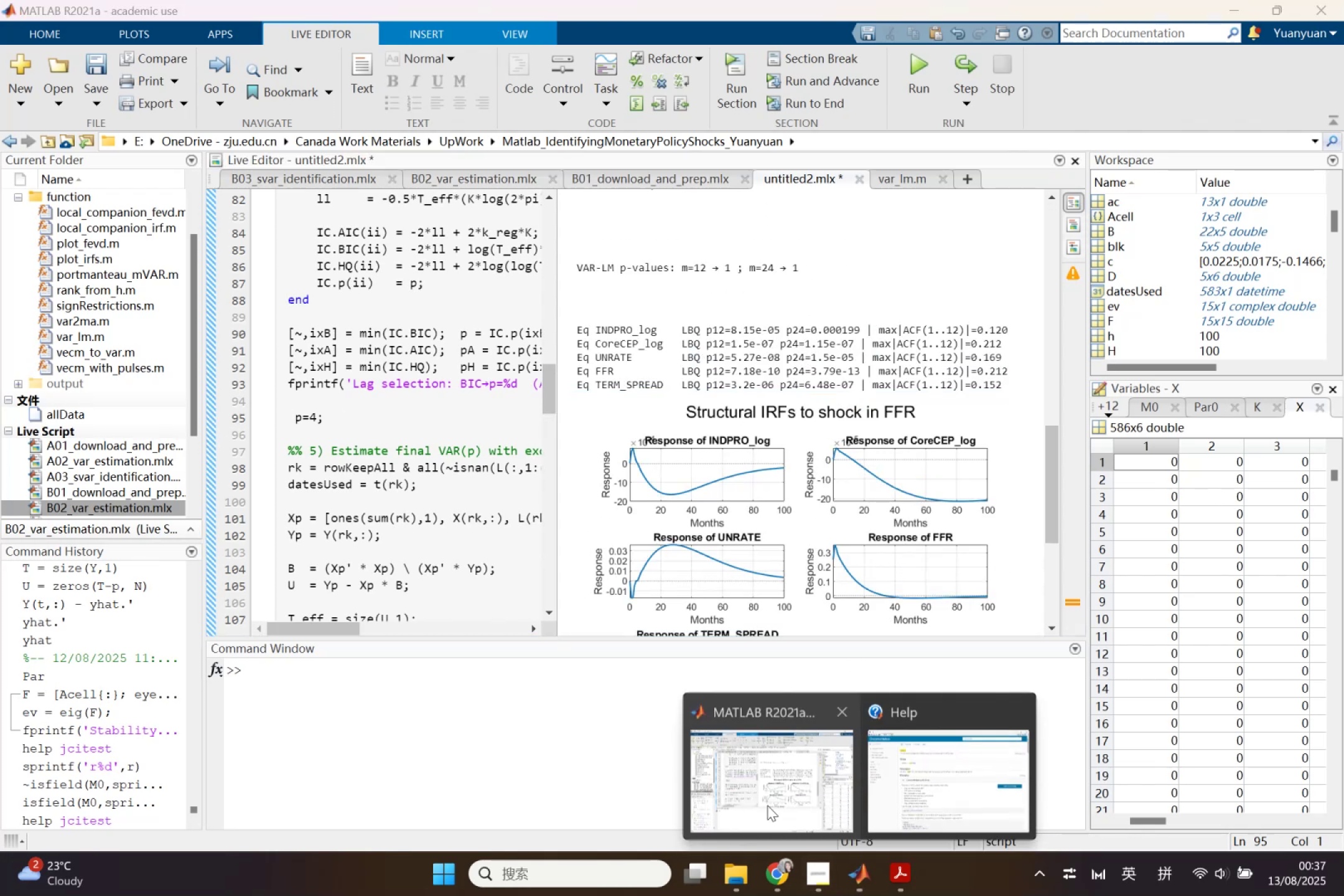 
left_click([757, 790])
 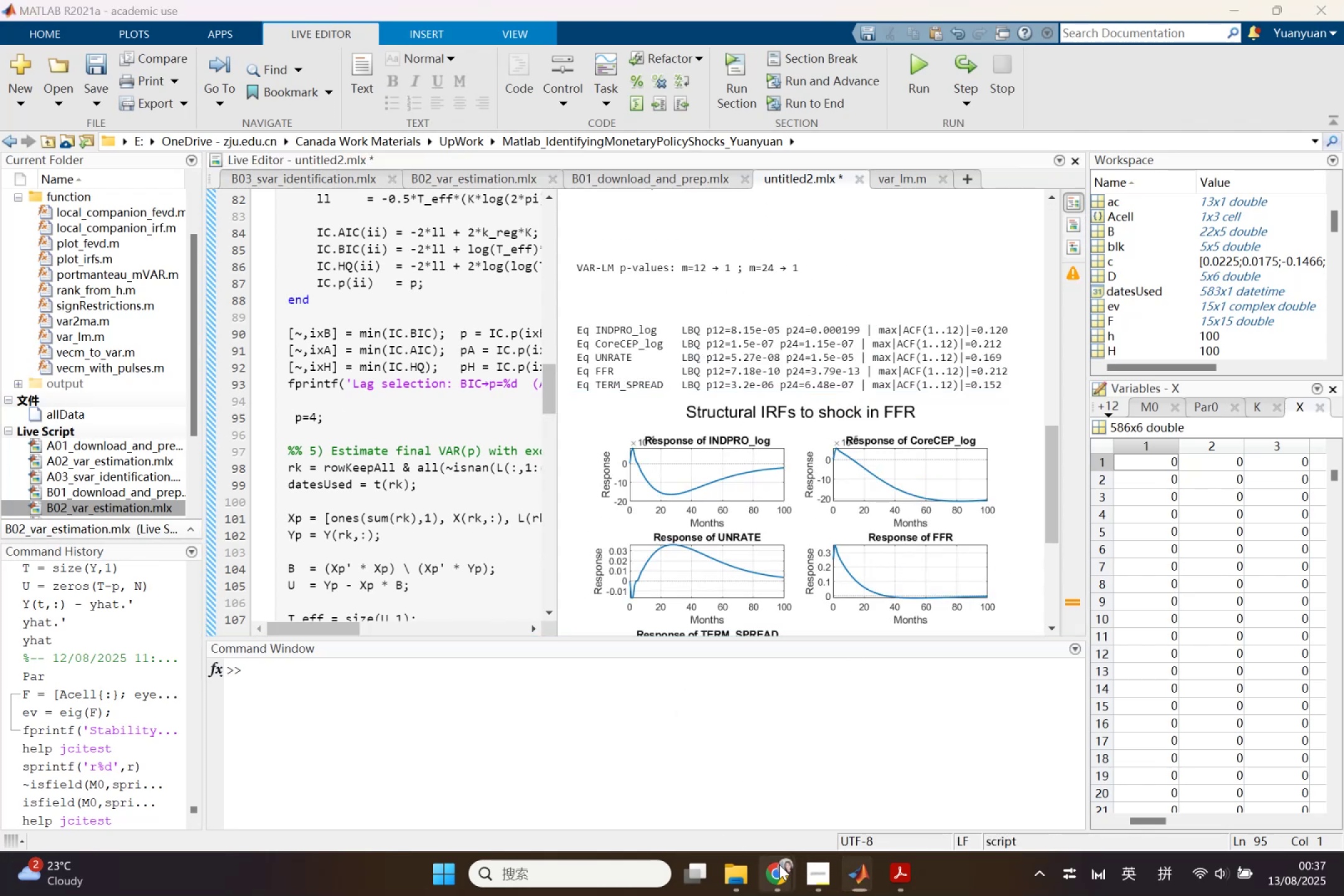 
double_click([719, 787])
 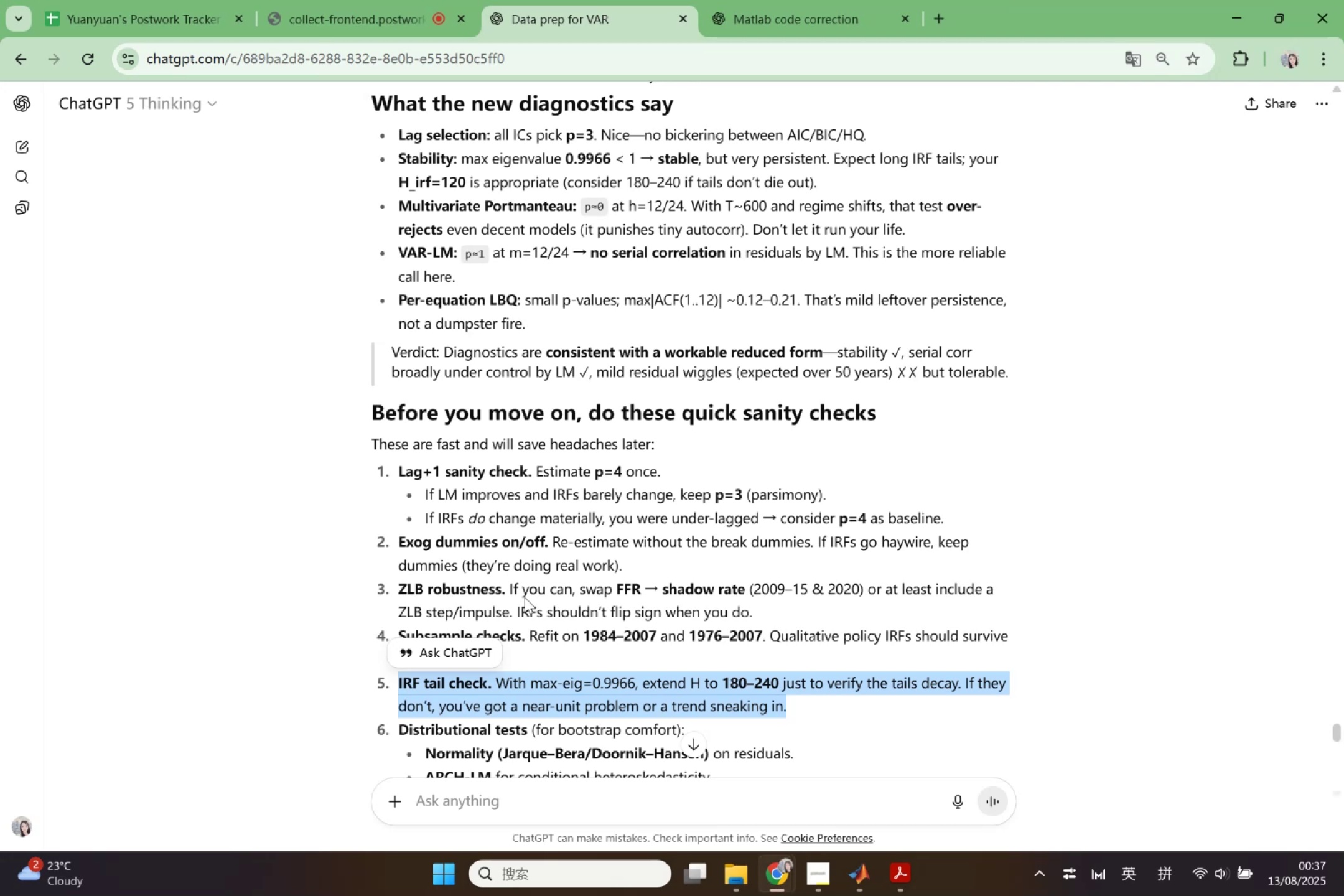 
scroll: coordinate [525, 597], scroll_direction: down, amount: 1.0
 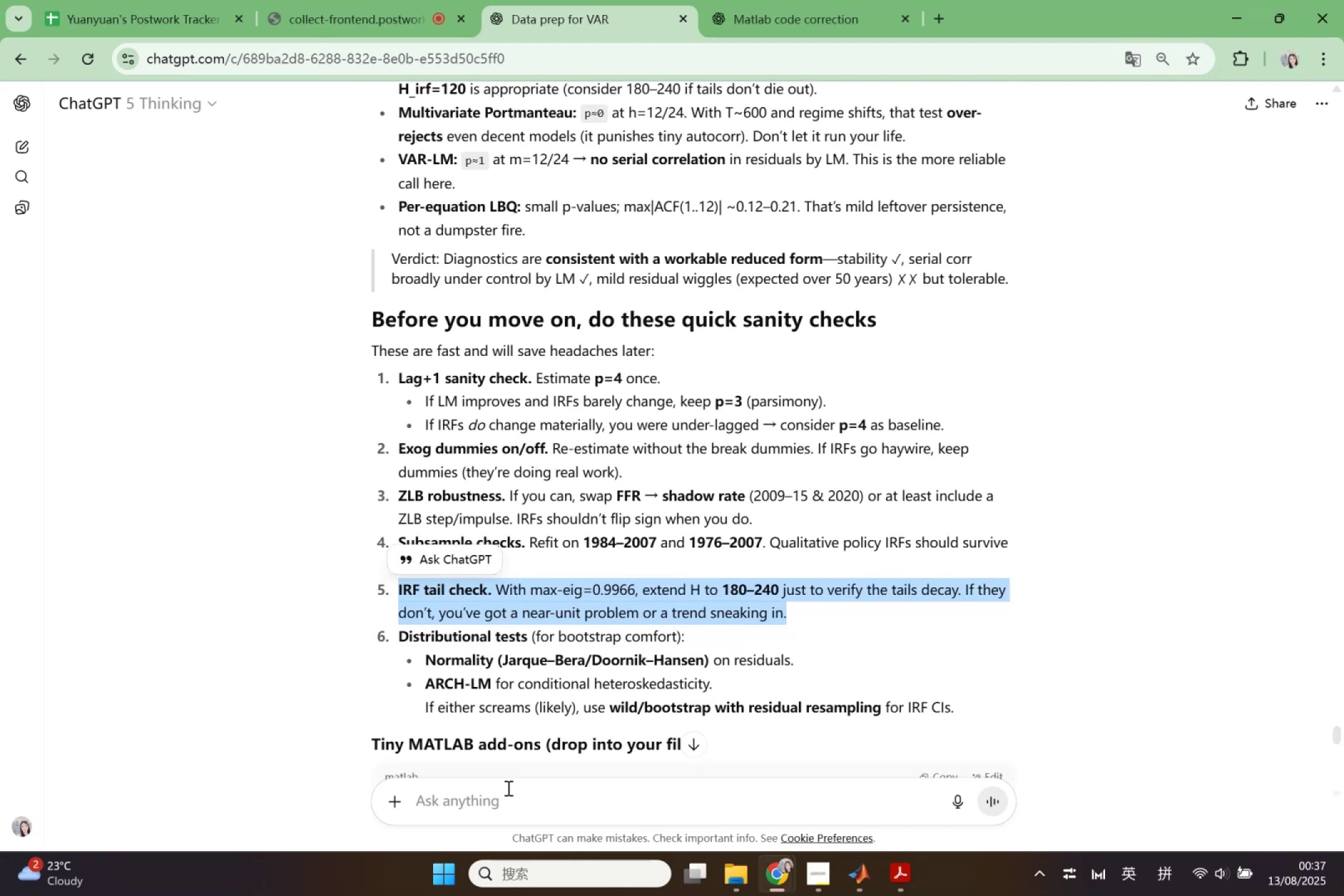 
left_click([507, 800])
 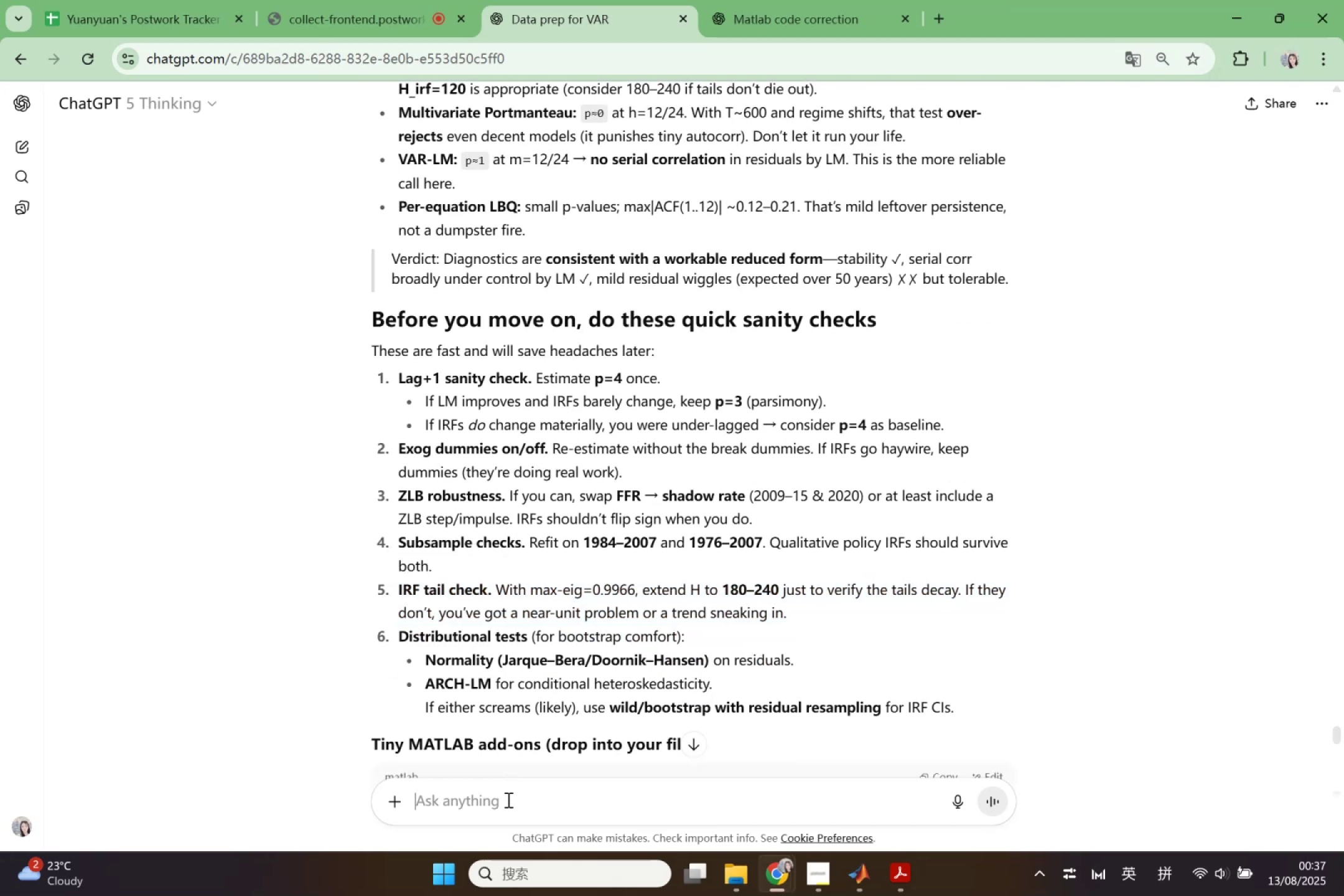 
key(Control+V)
 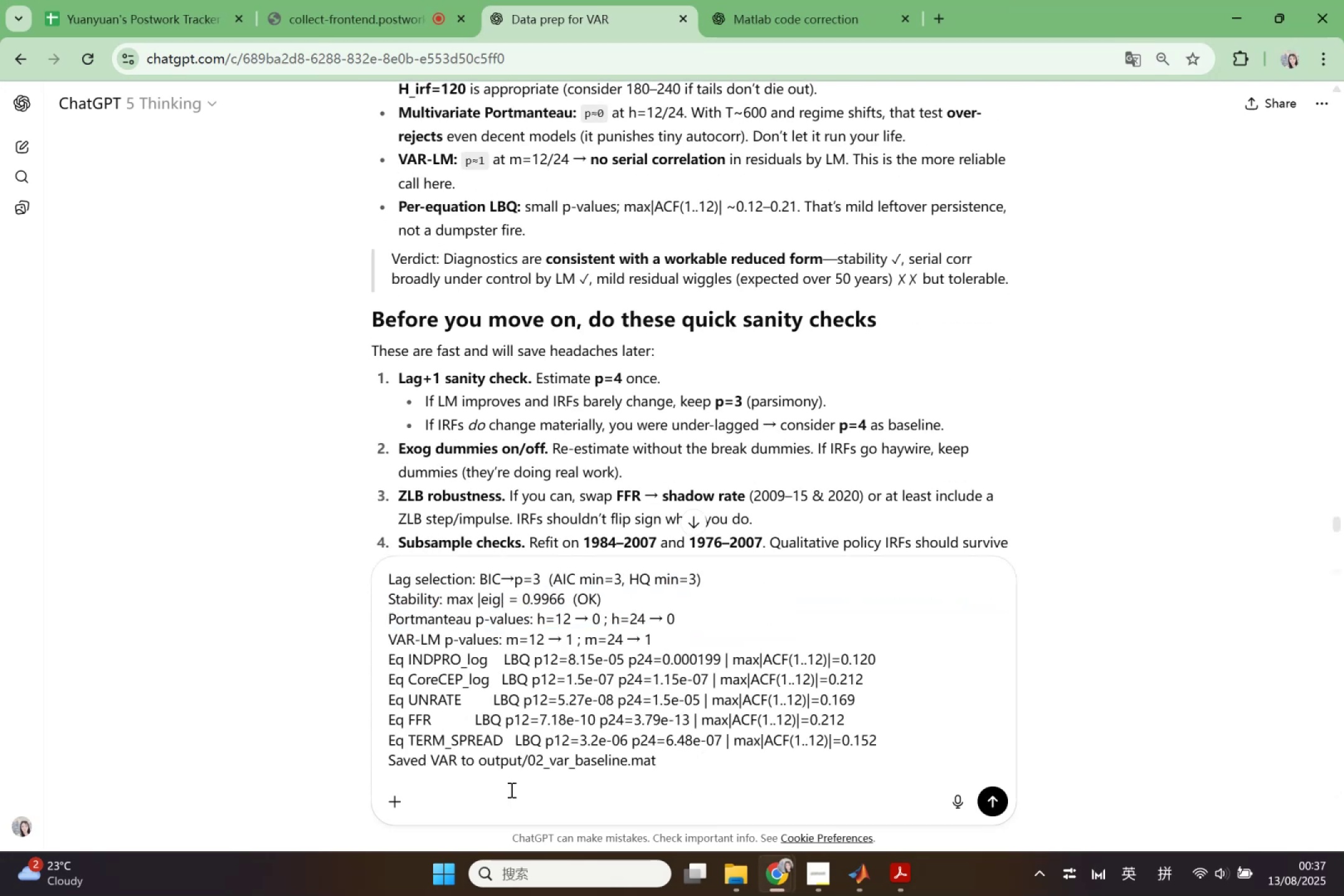 
key(Shift+Enter)
 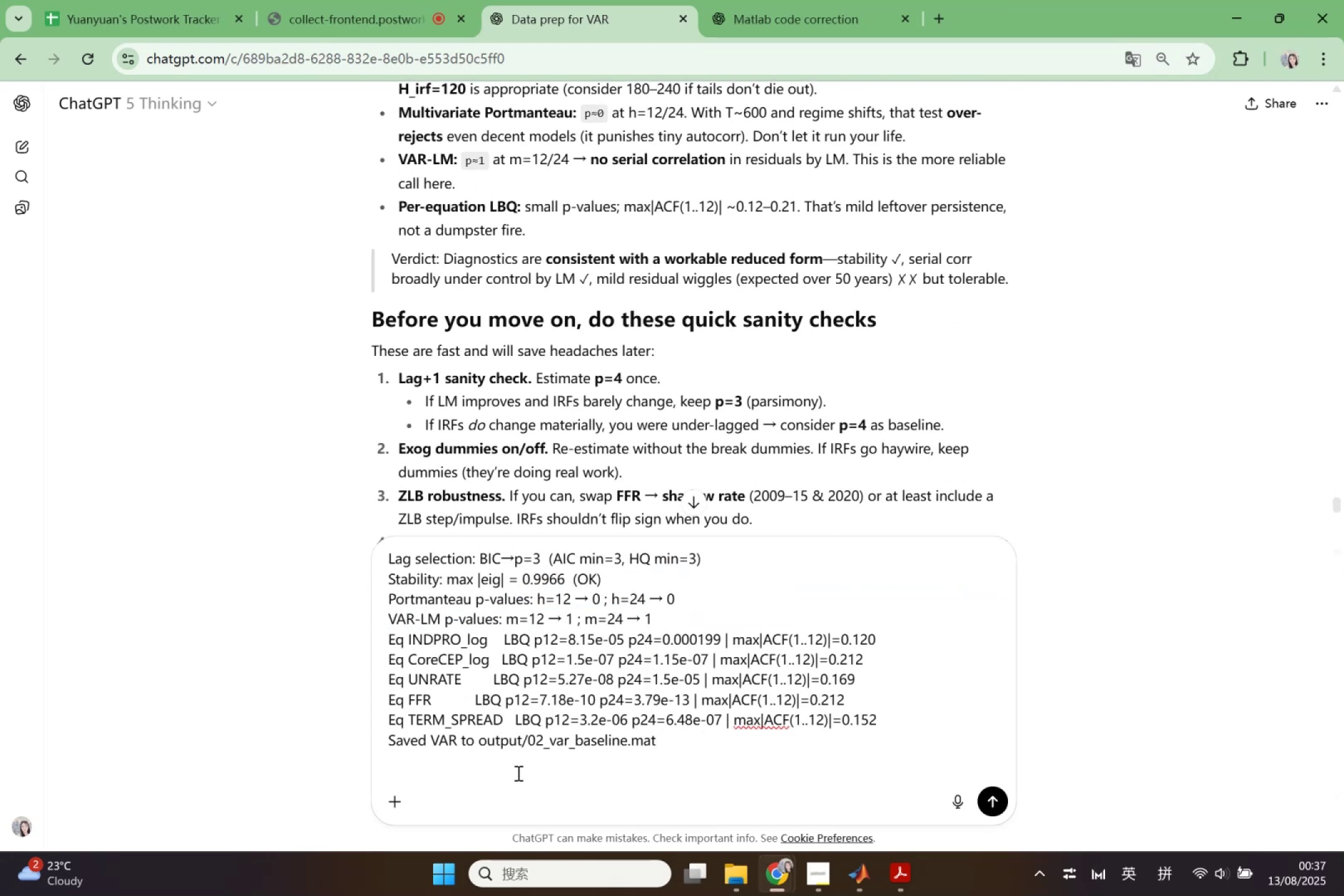 
key(Shift+Enter)
 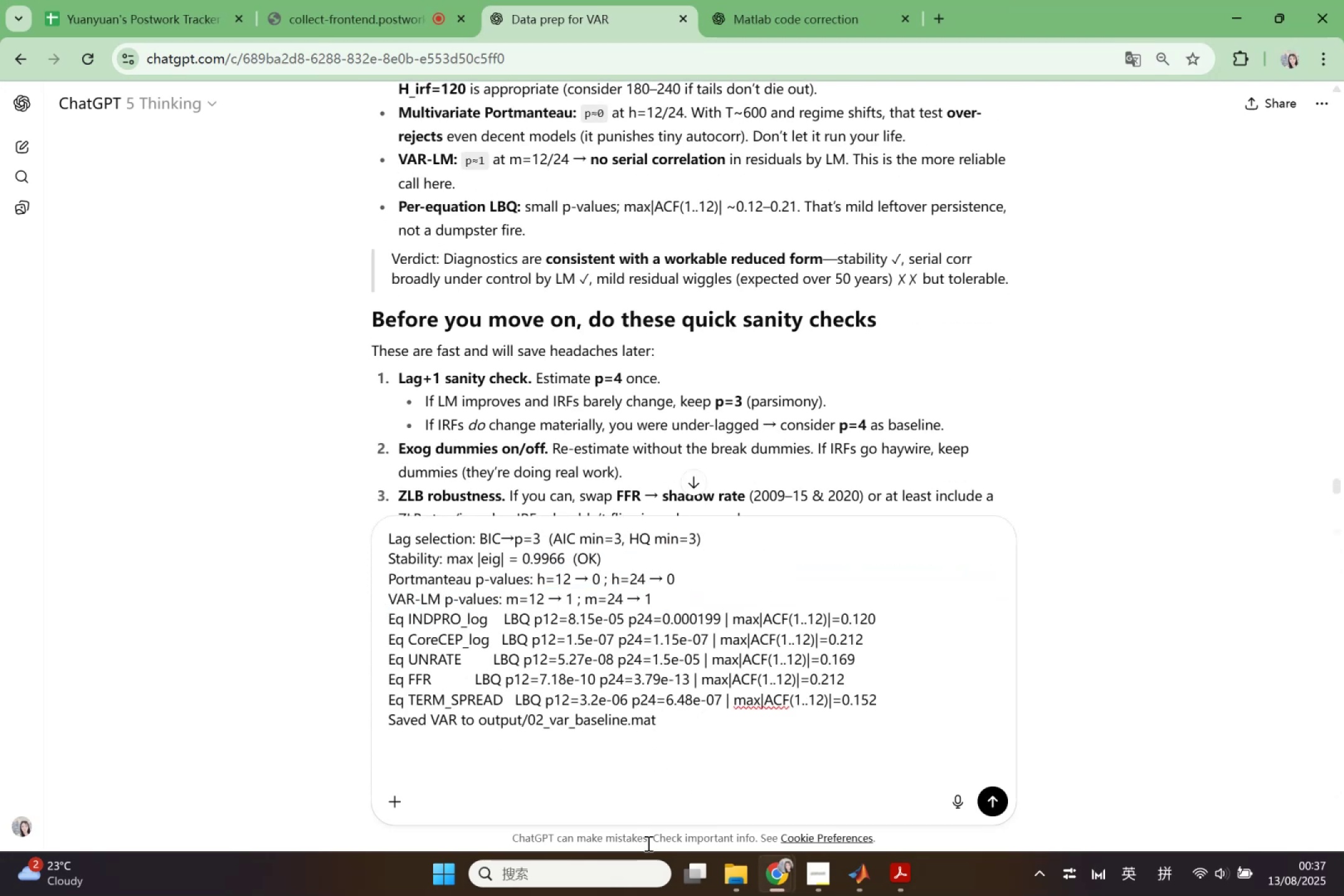 
left_click([856, 871])
 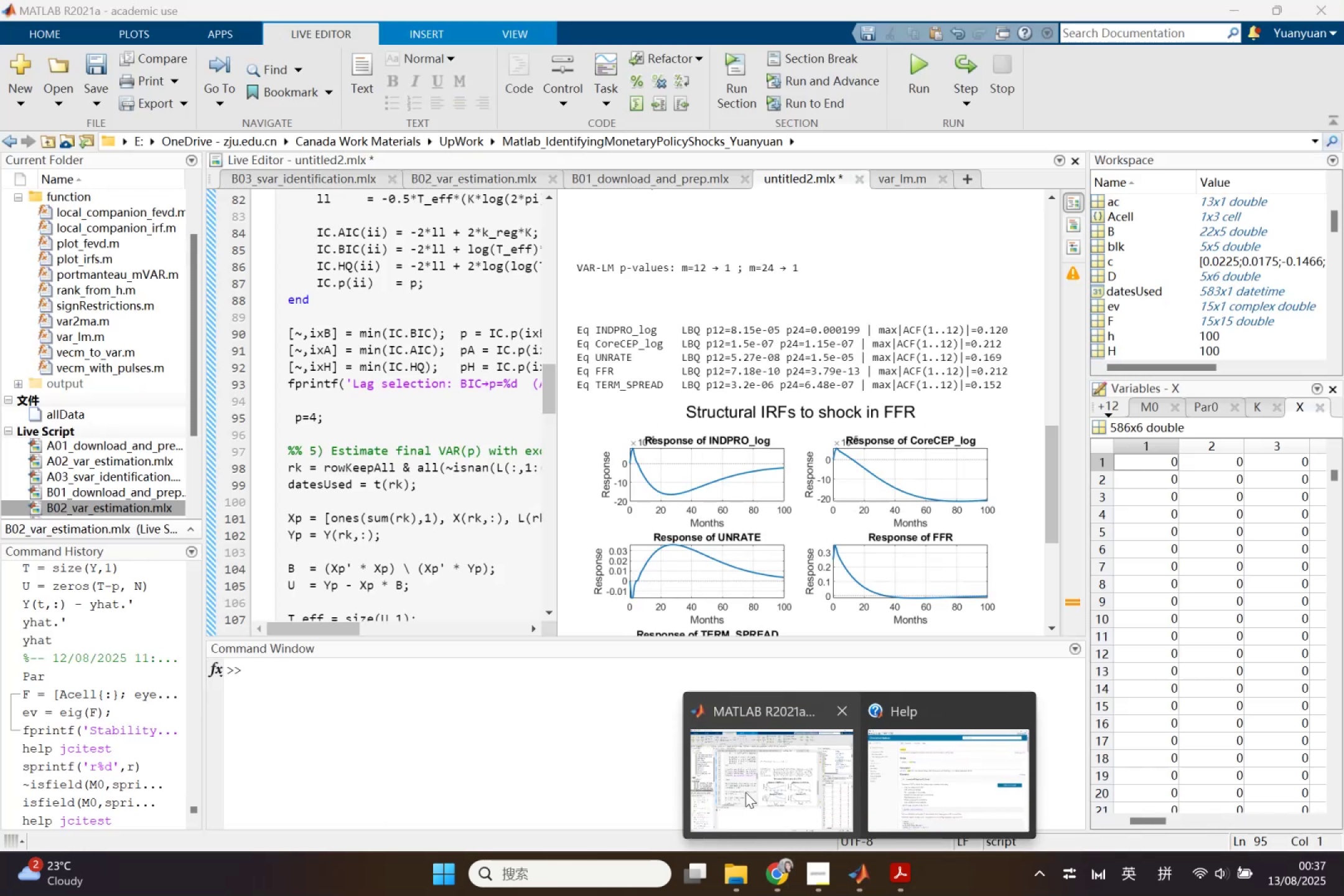 
left_click([745, 792])
 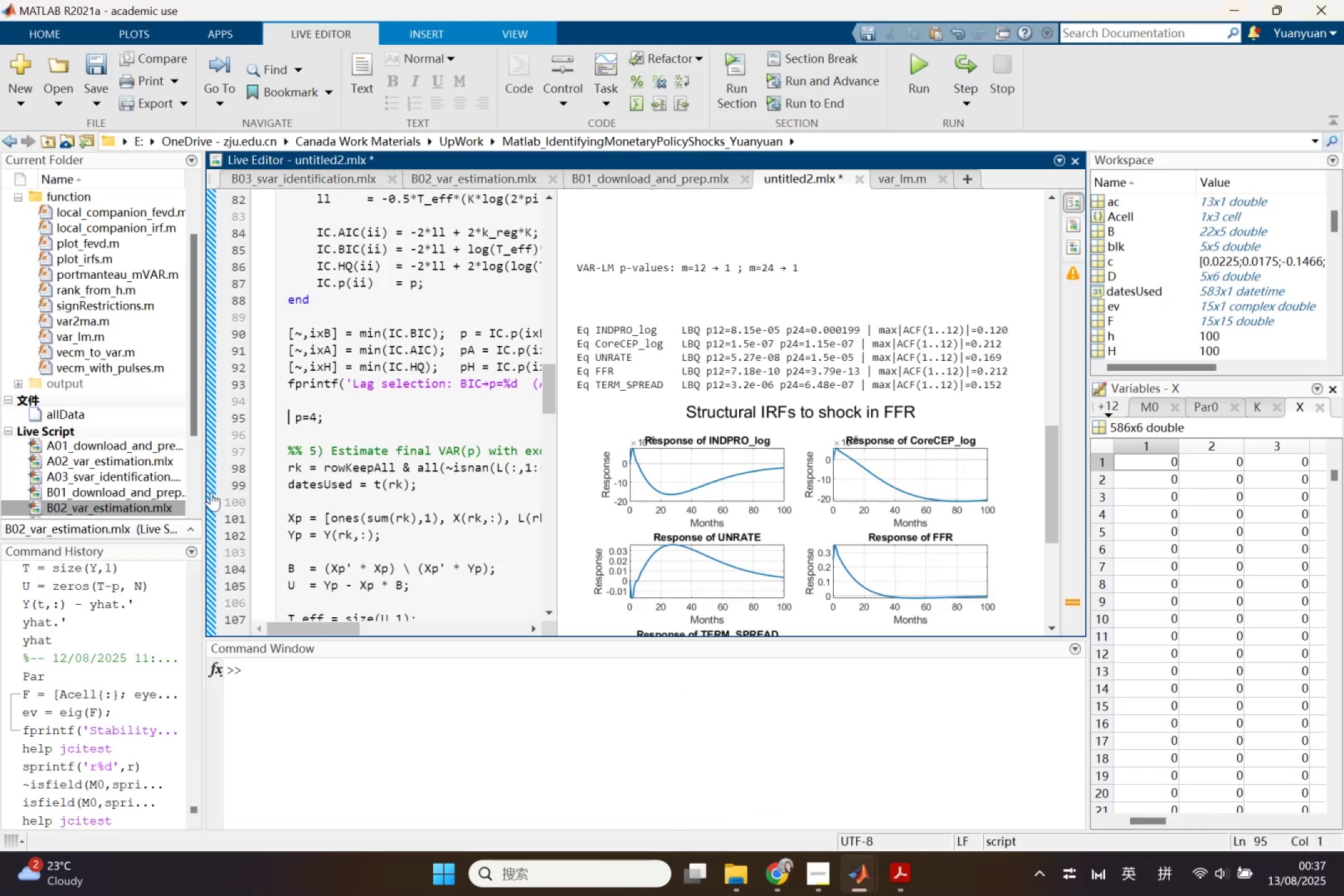 
left_click([211, 492])
 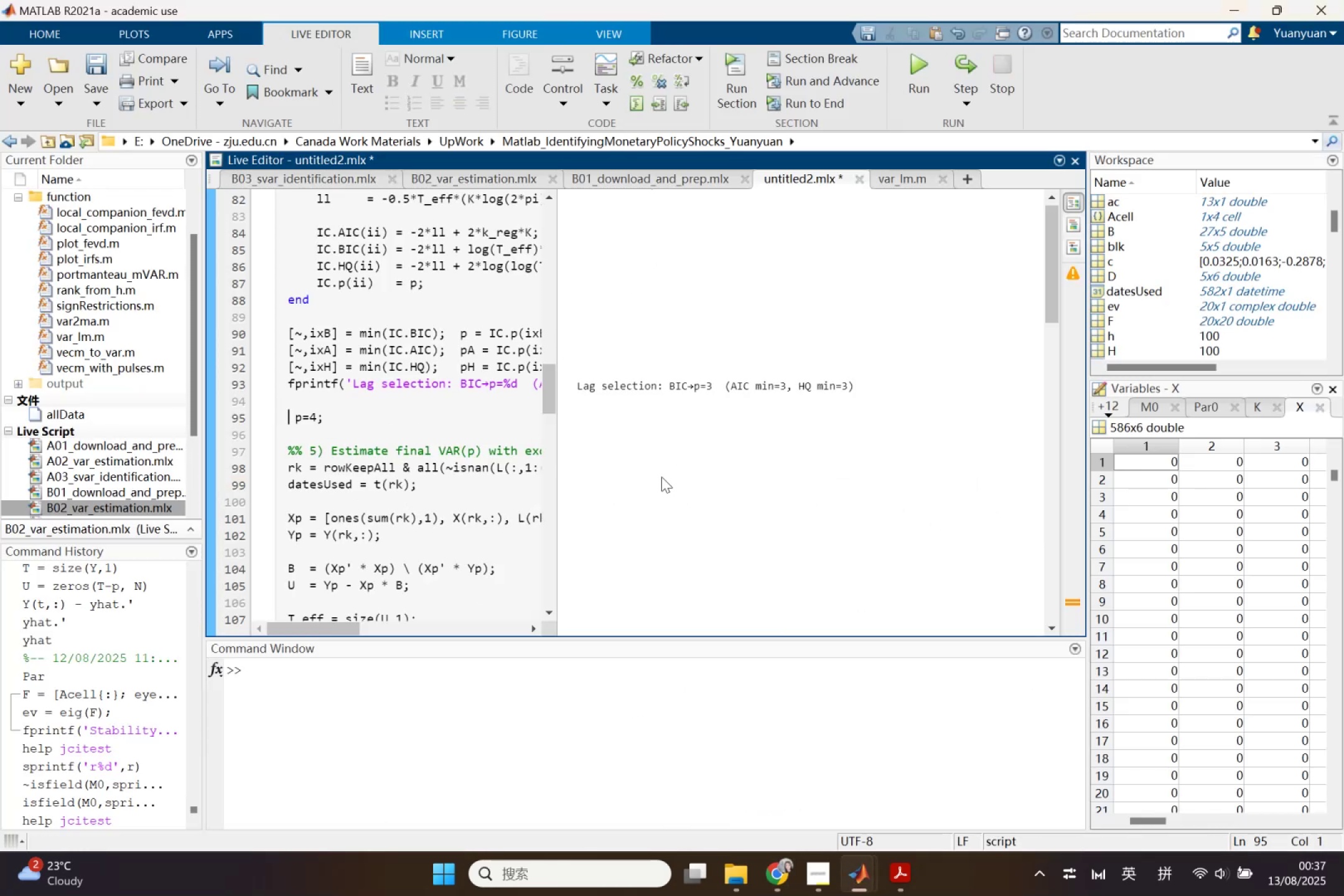 
wait(5.78)
 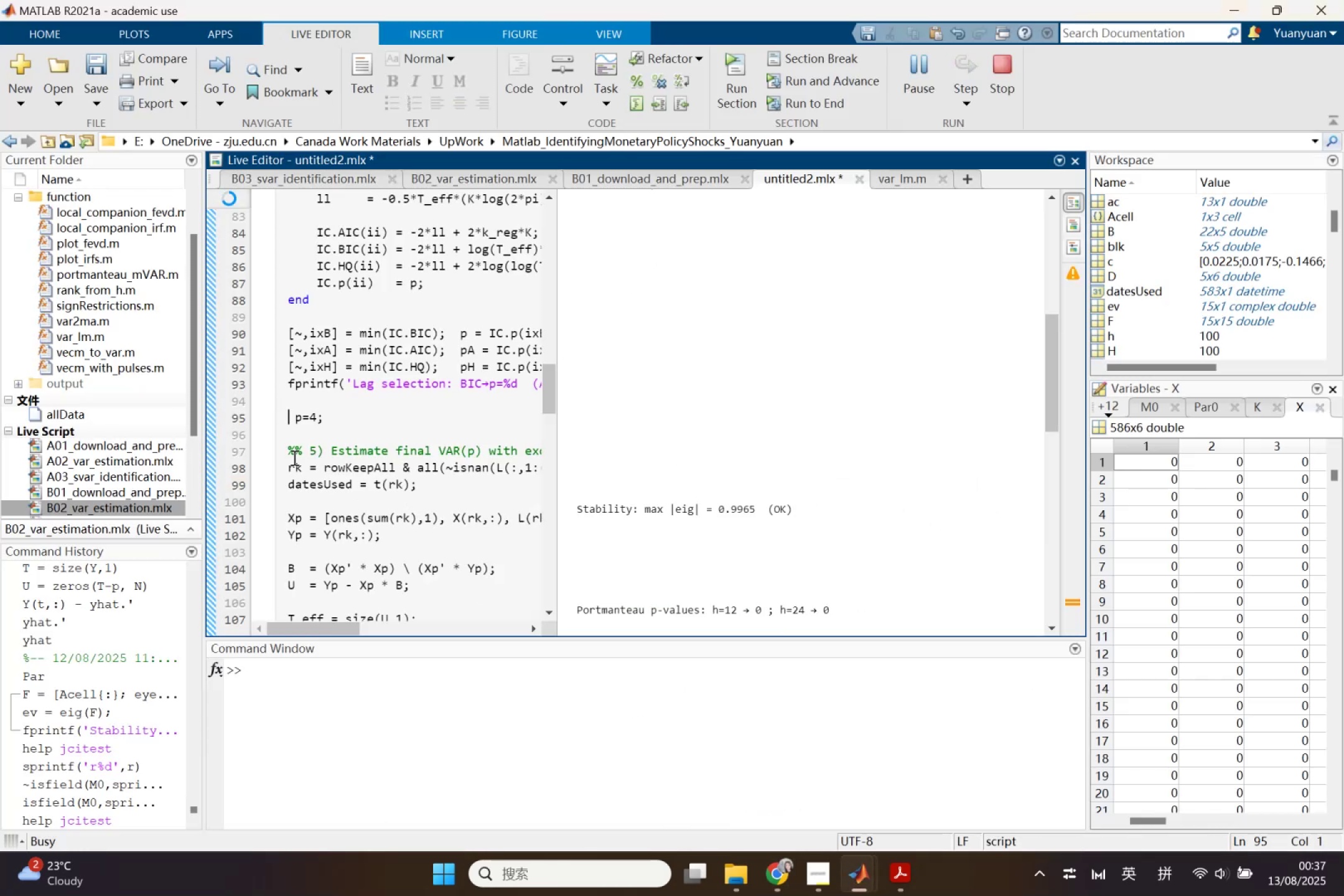 
scroll: coordinate [773, 307], scroll_direction: down, amount: 6.0
 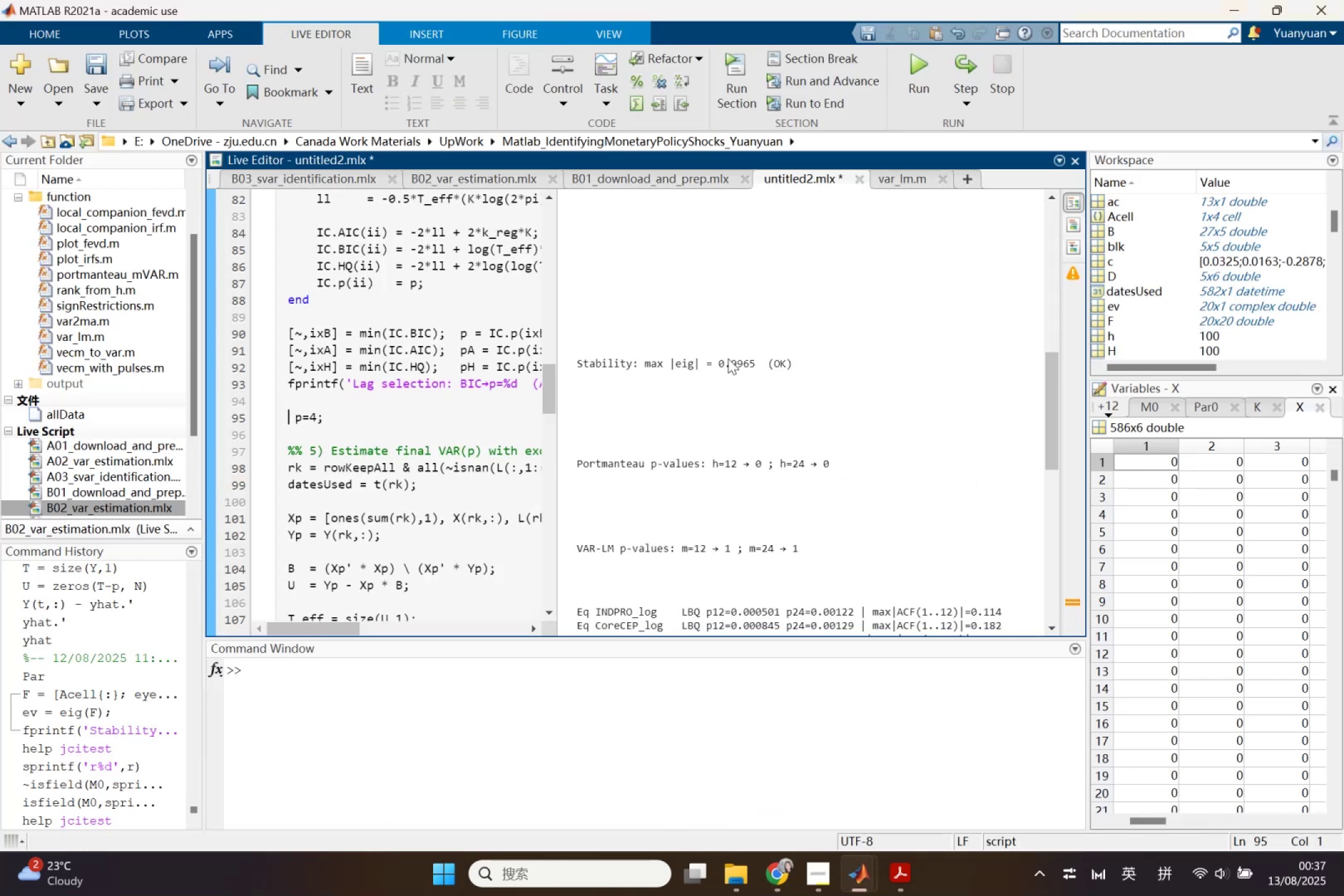 
right_click([728, 358])
 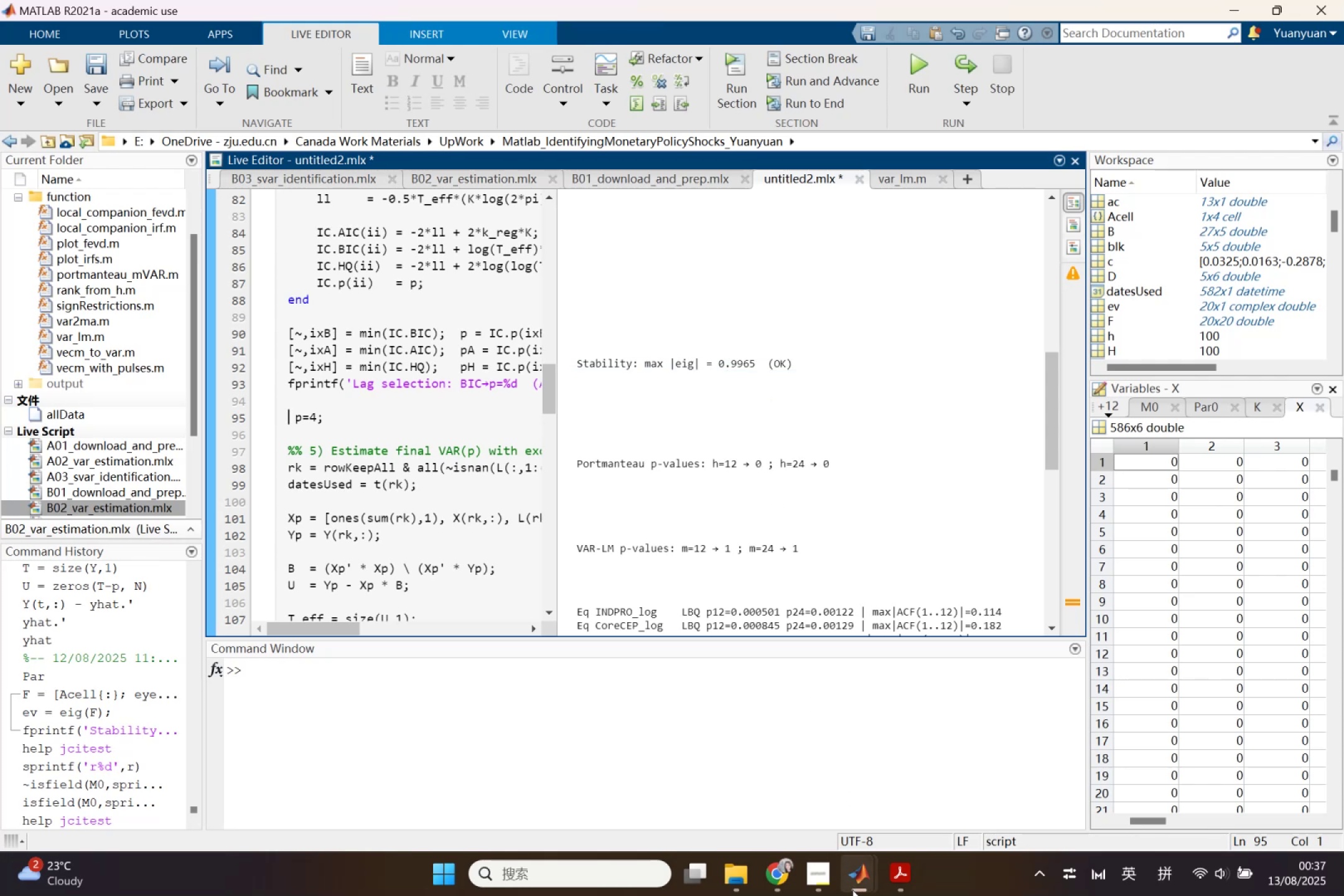 
left_click_drag(start_coordinate=[782, 872], to_coordinate=[782, 869])
 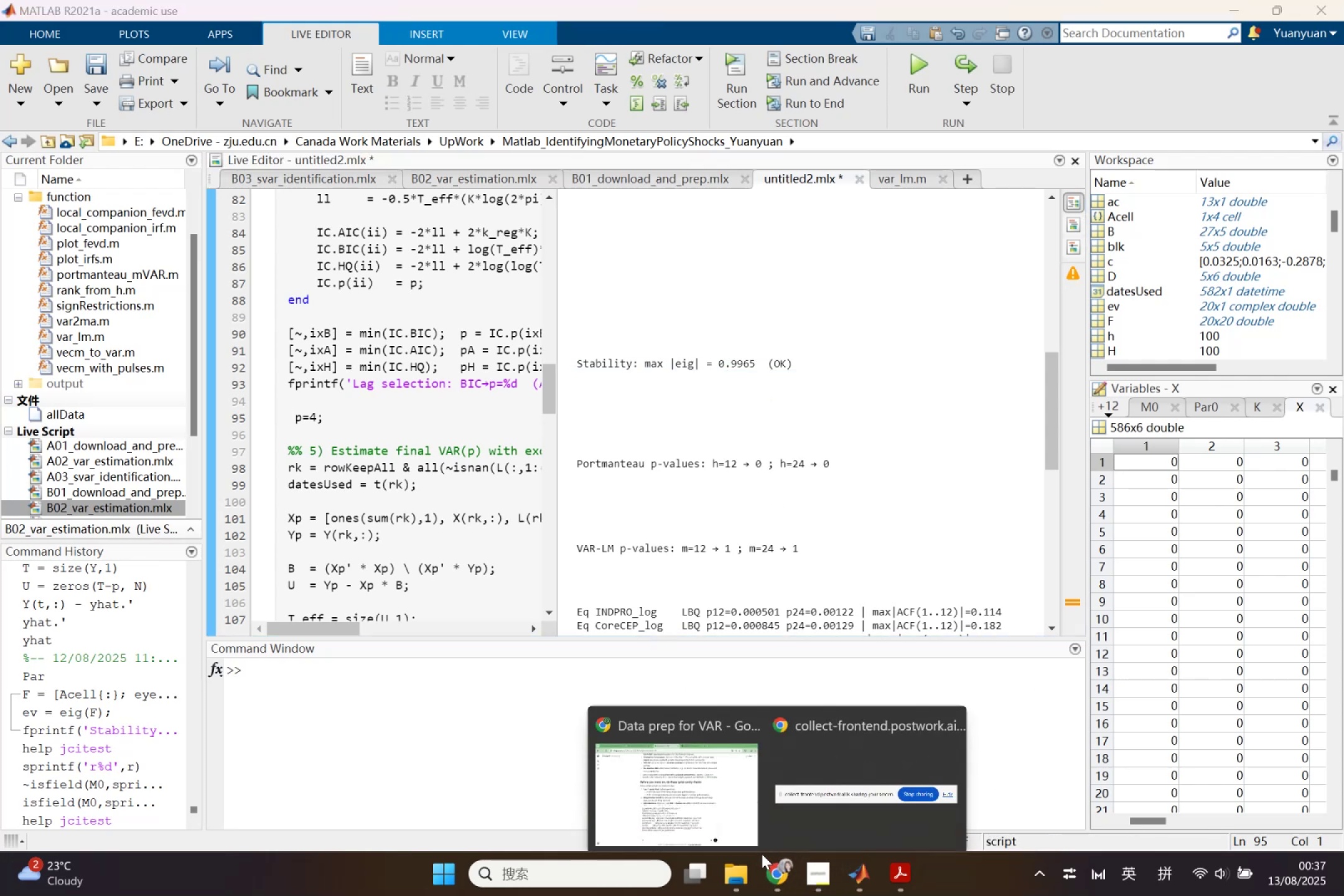 
left_click([679, 783])
 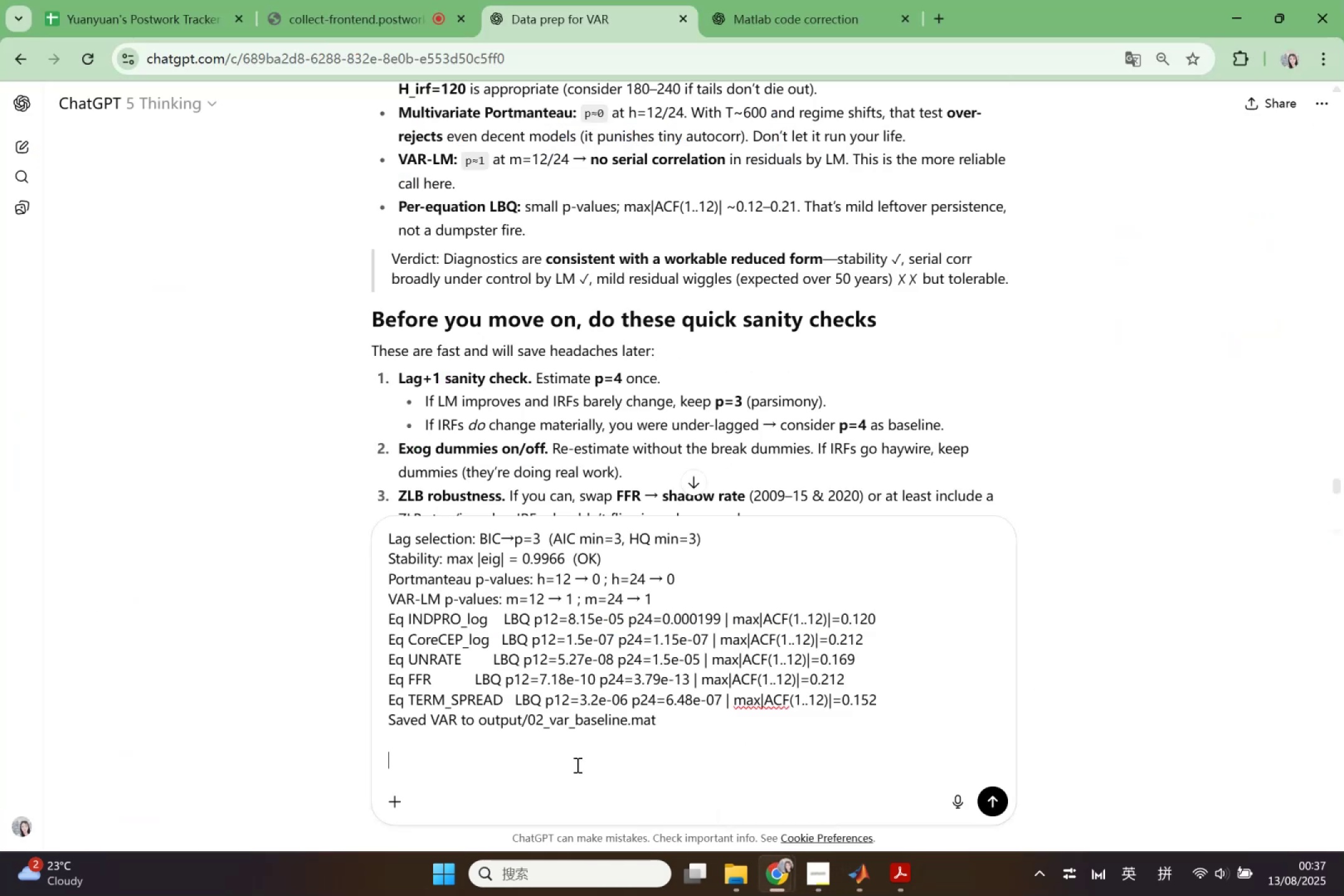 
key(Control+V)
 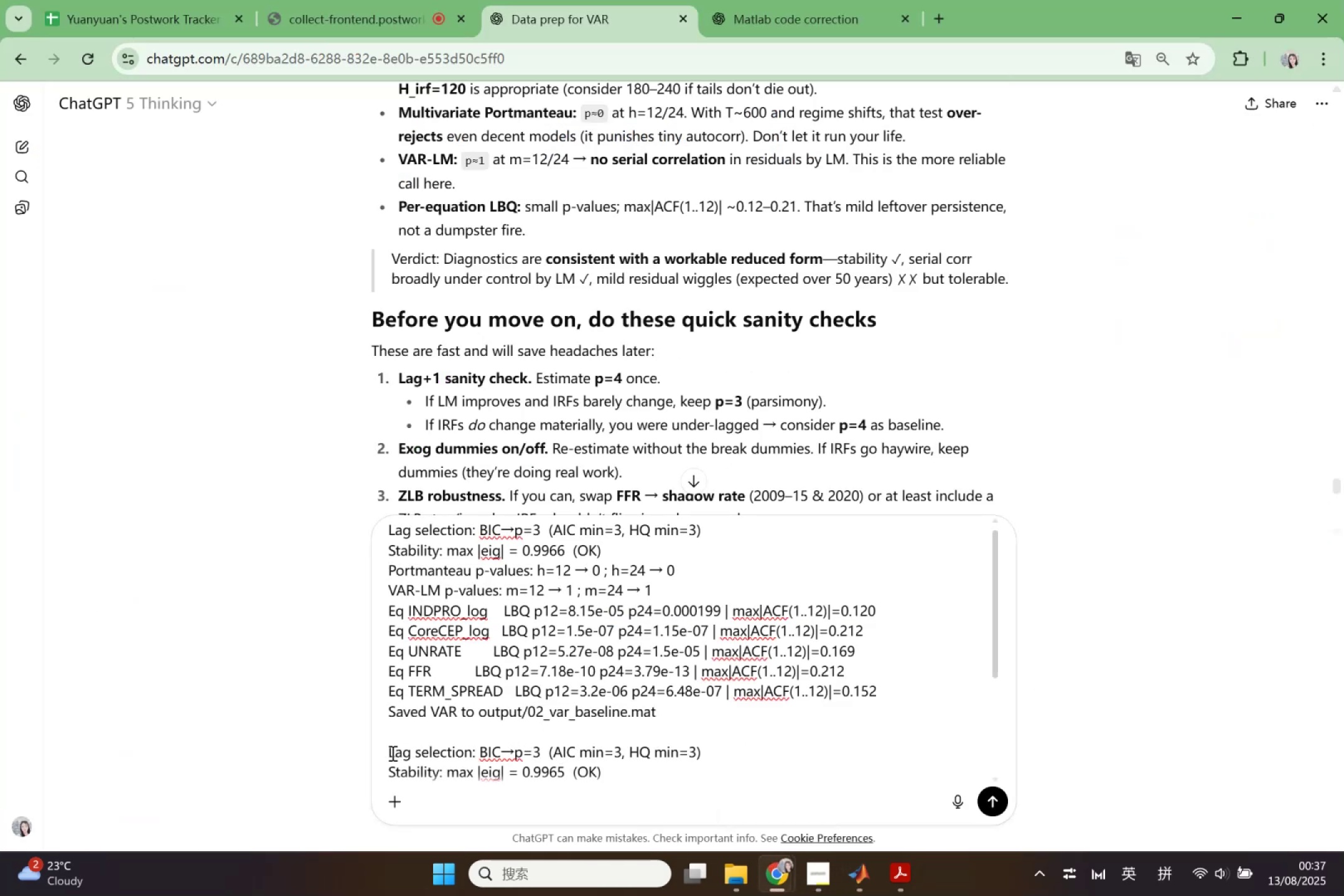 
left_click_drag(start_coordinate=[476, 757], to_coordinate=[514, 760])
 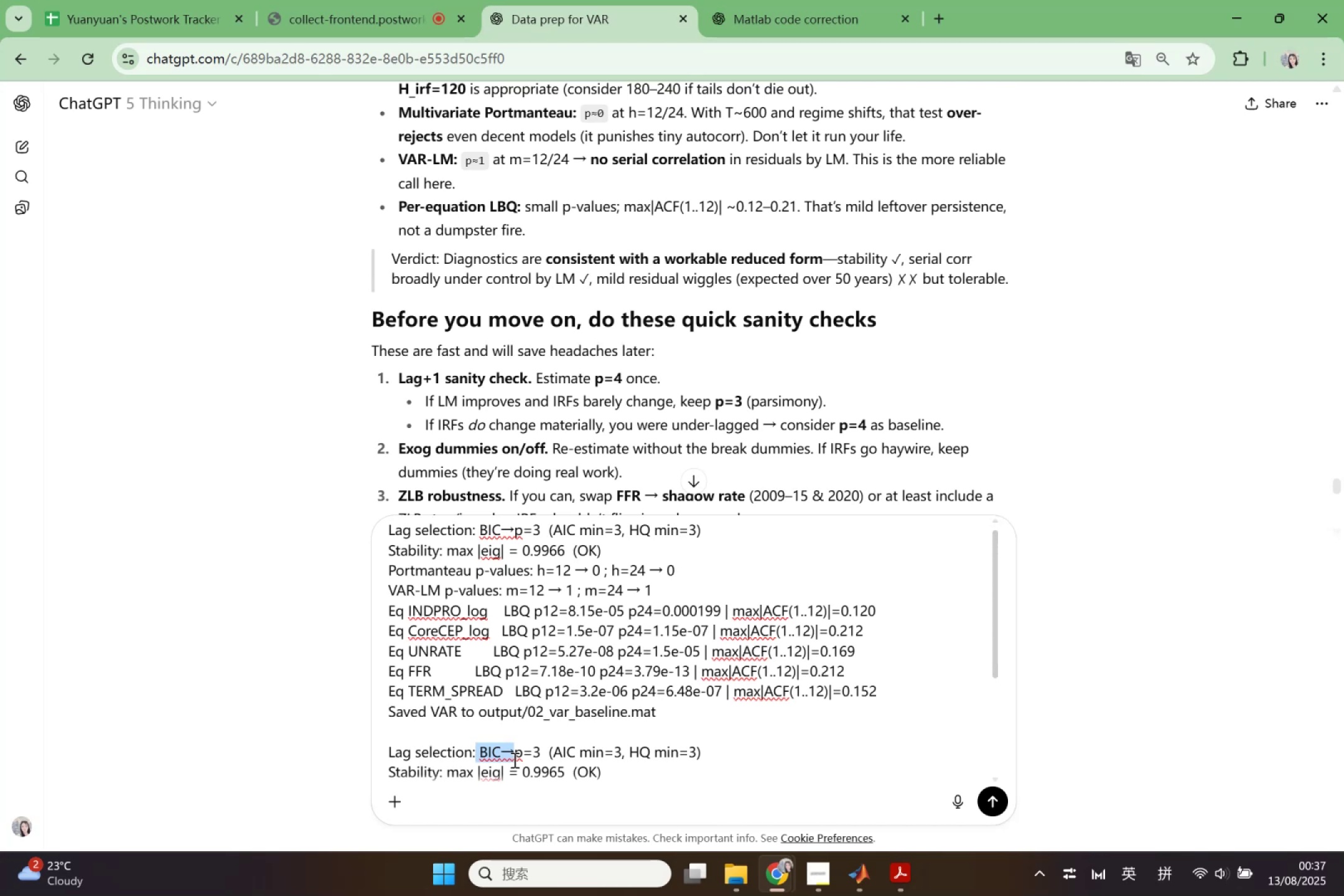 
key(Backspace)
 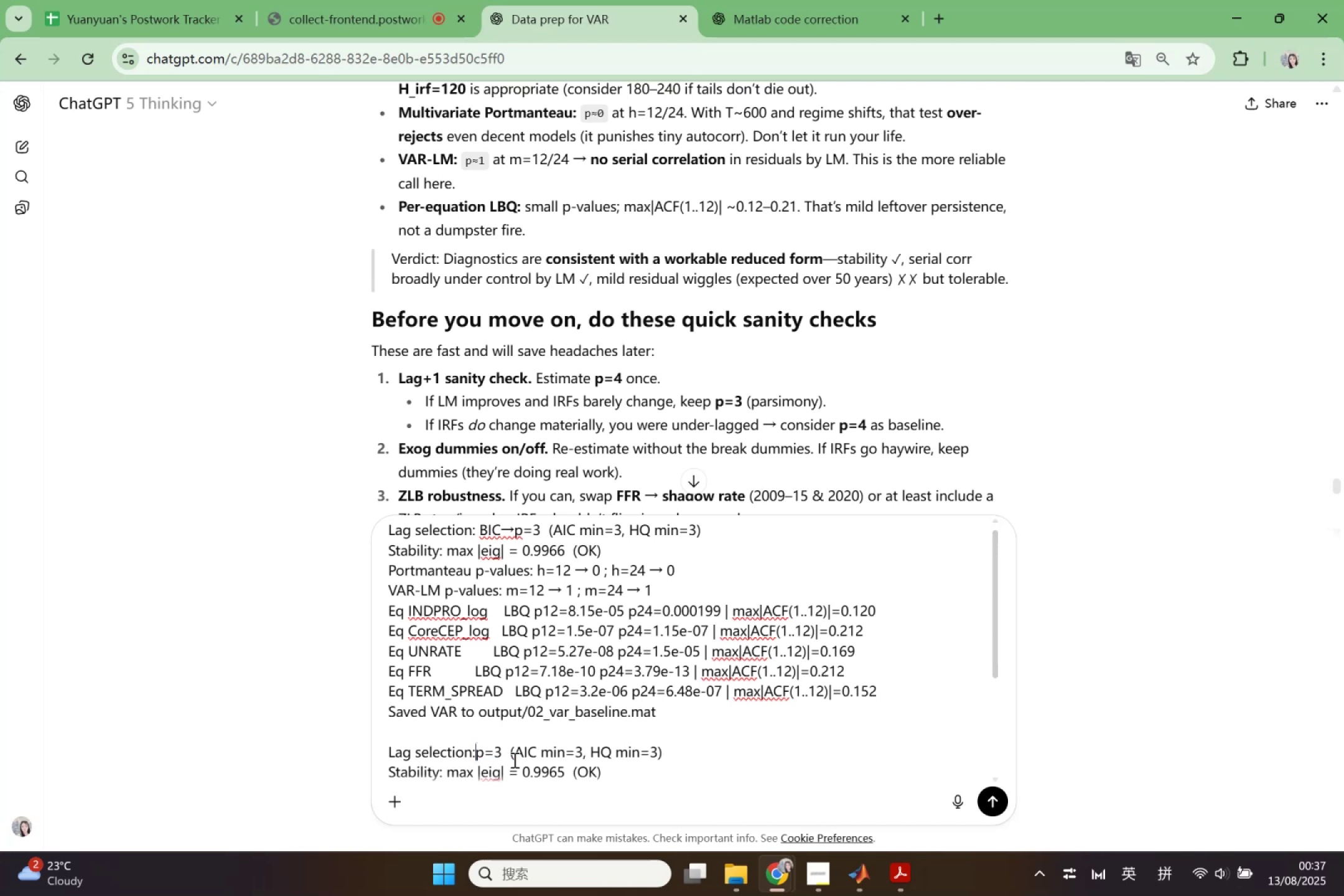 
key(ArrowRight)
 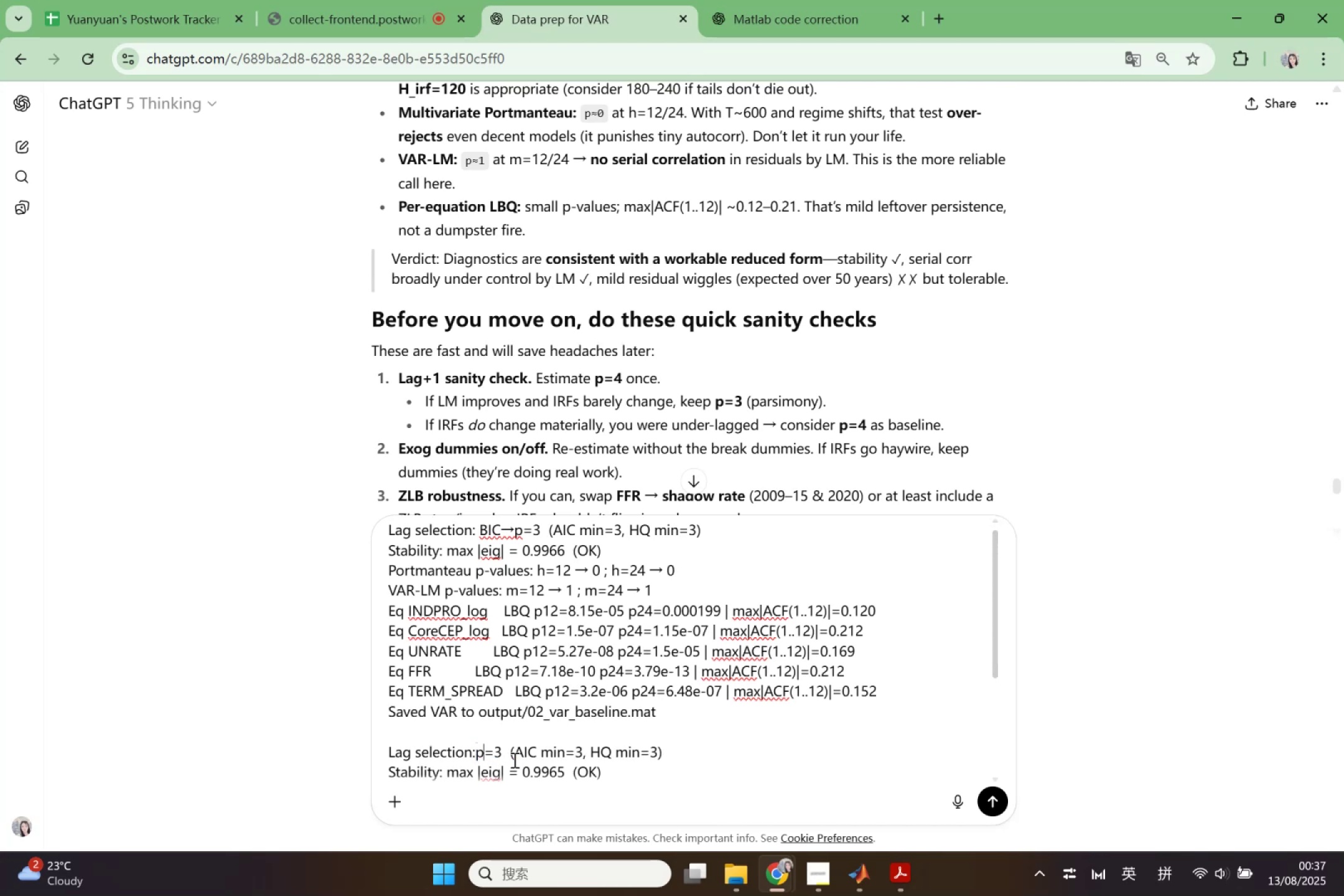 
key(ArrowRight)
 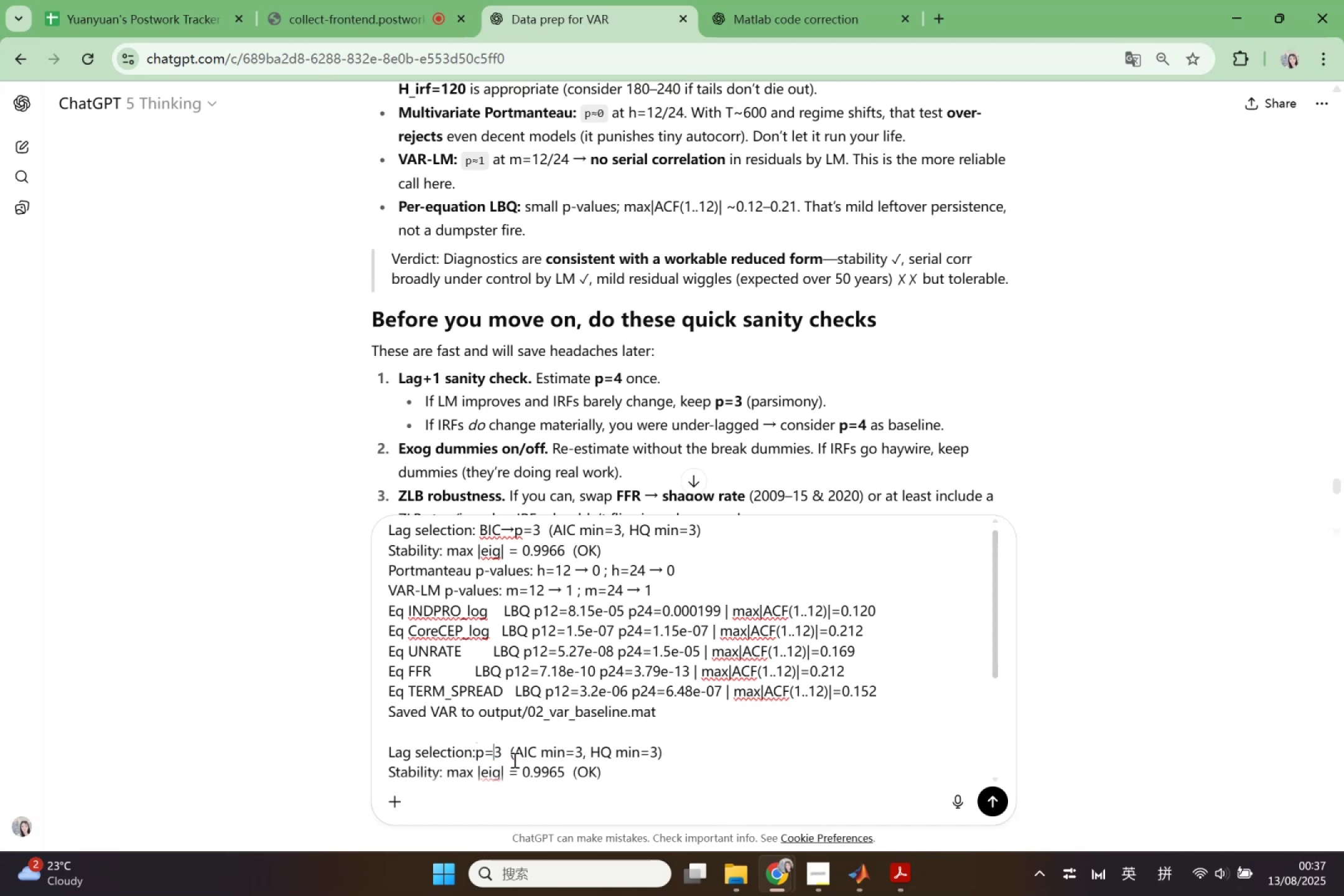 
key(ArrowRight)
 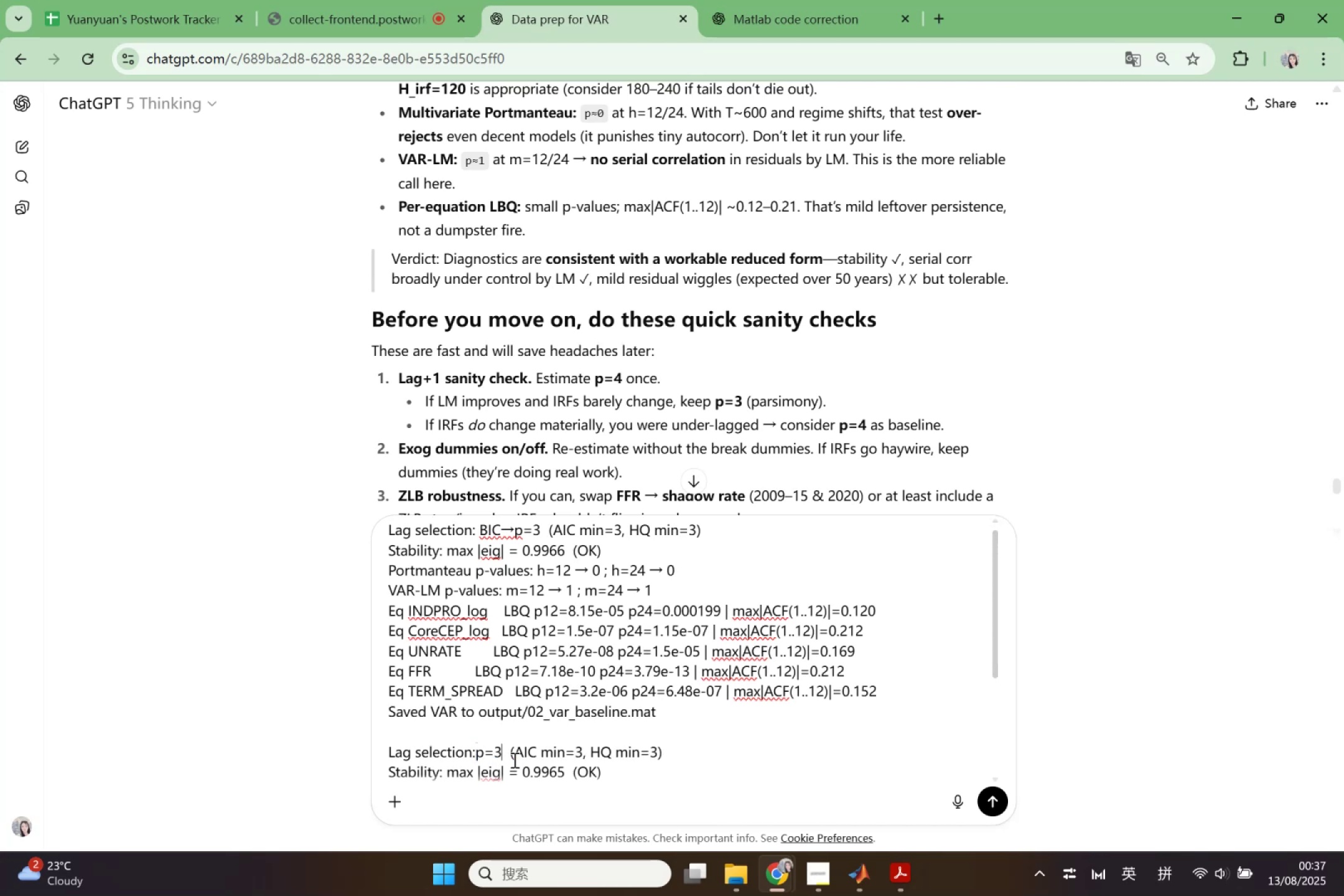 
key(Backspace)
 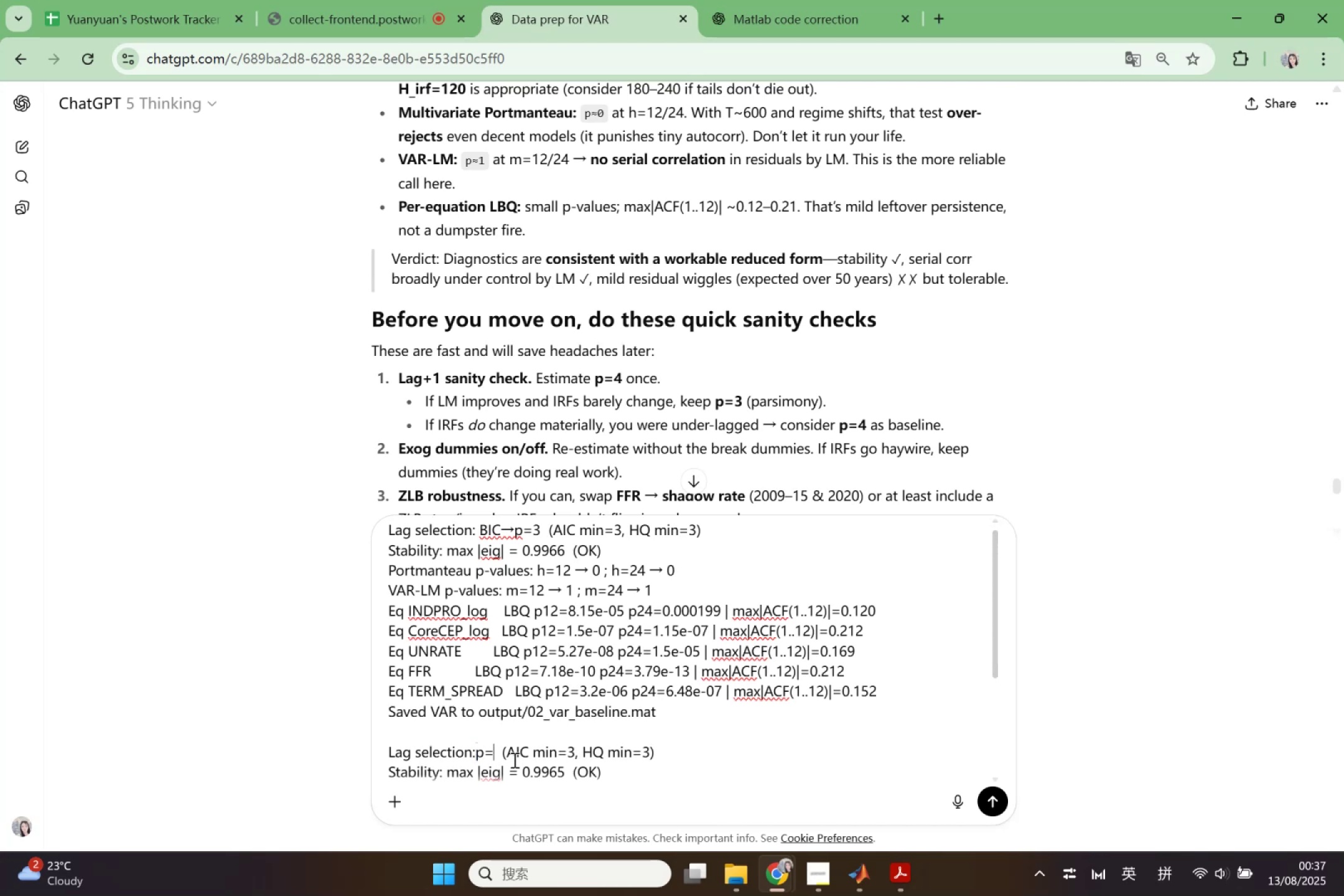 
key(4)
 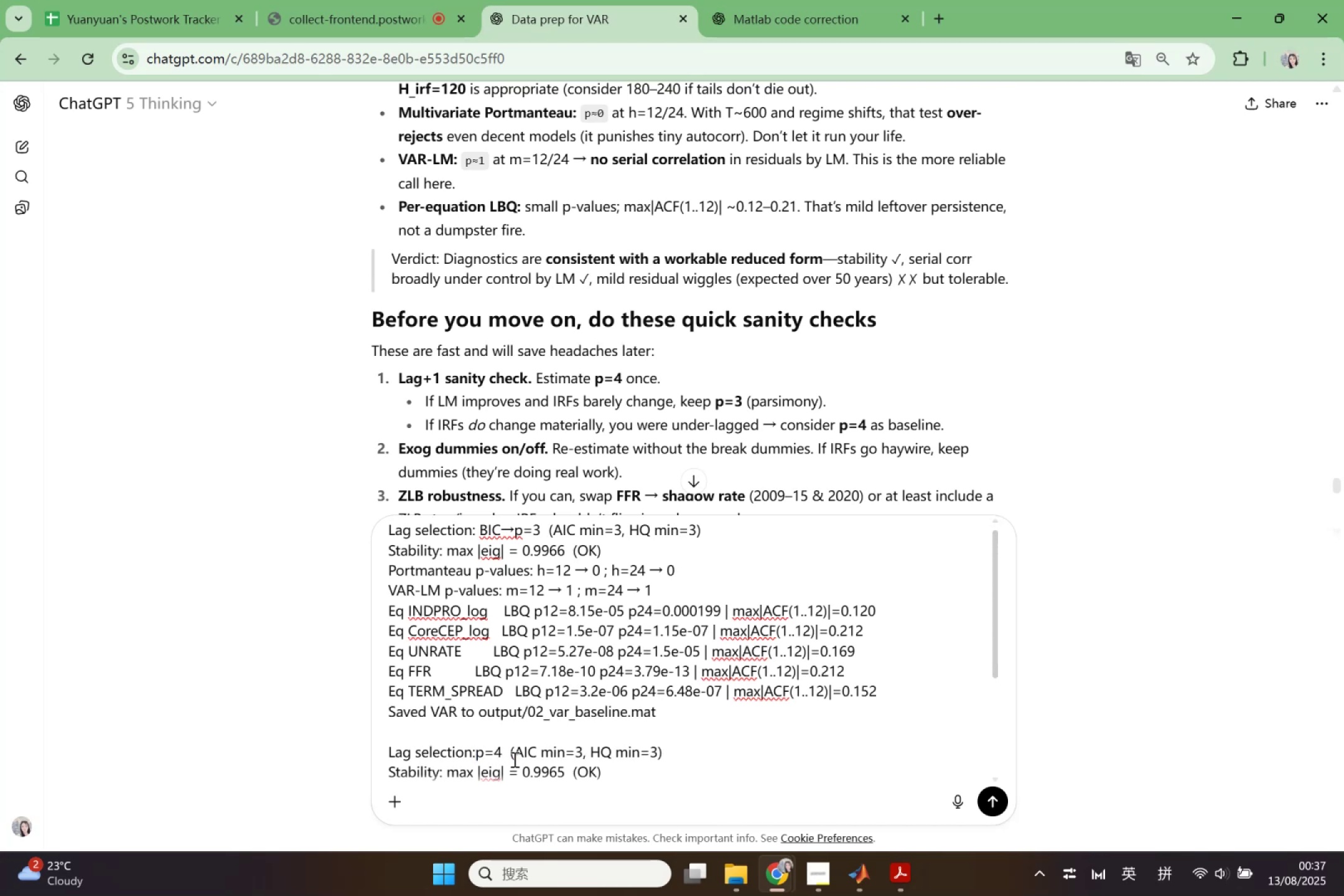 
left_click_drag(start_coordinate=[510, 752], to_coordinate=[684, 745])
 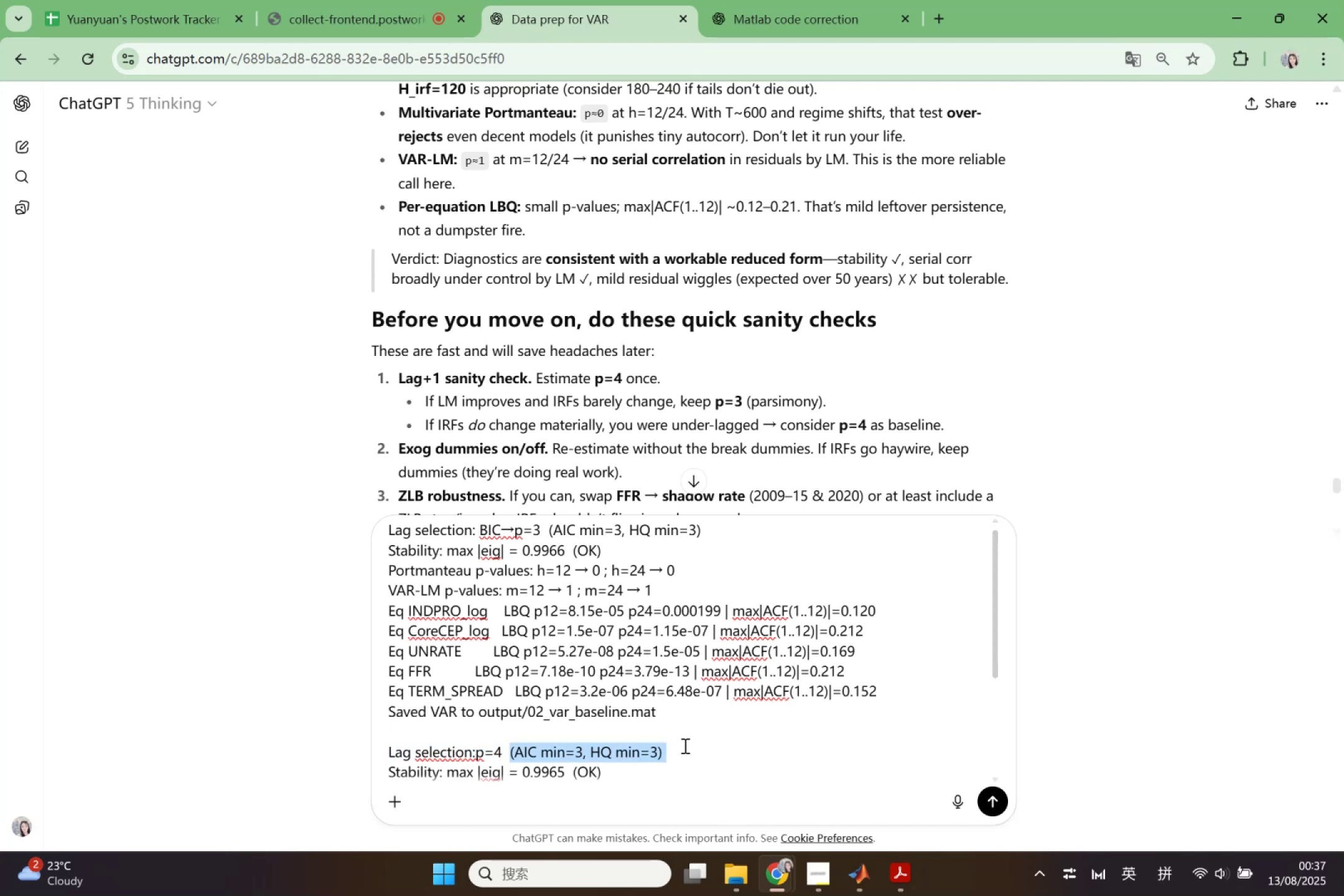 
key(Backspace)
 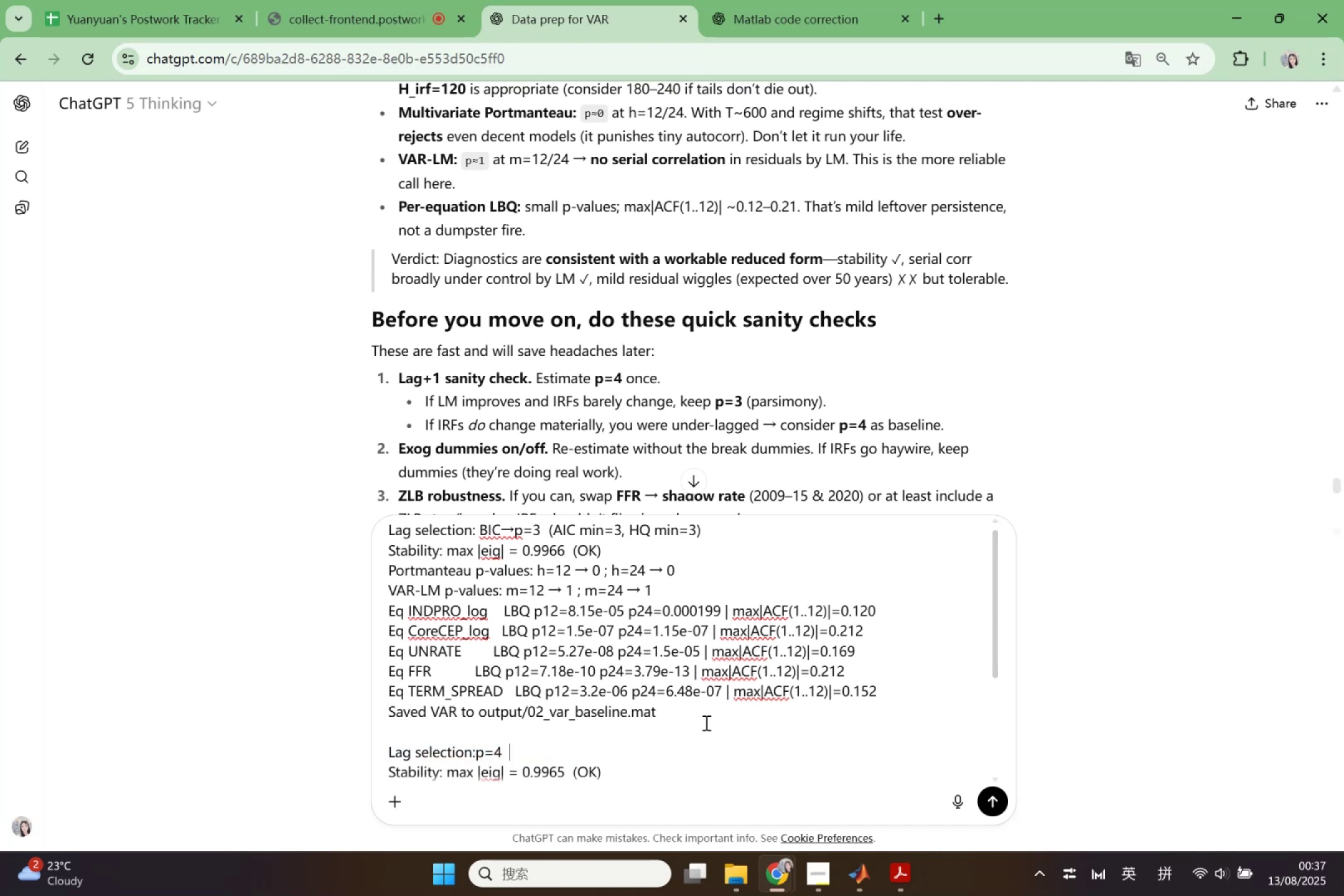 
scroll: coordinate [709, 713], scroll_direction: down, amount: 2.0
 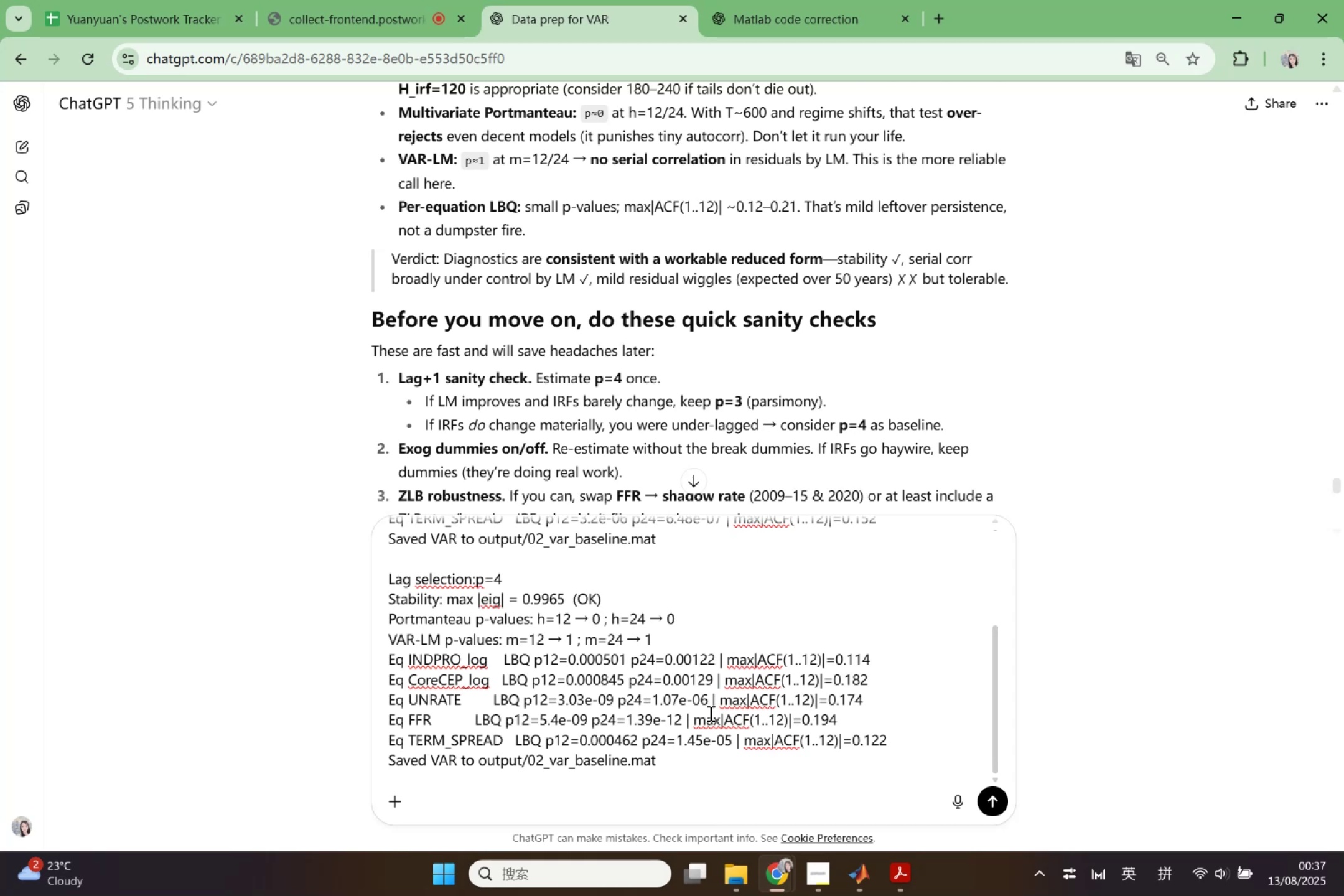 
left_click_drag(start_coordinate=[681, 765], to_coordinate=[361, 768])
 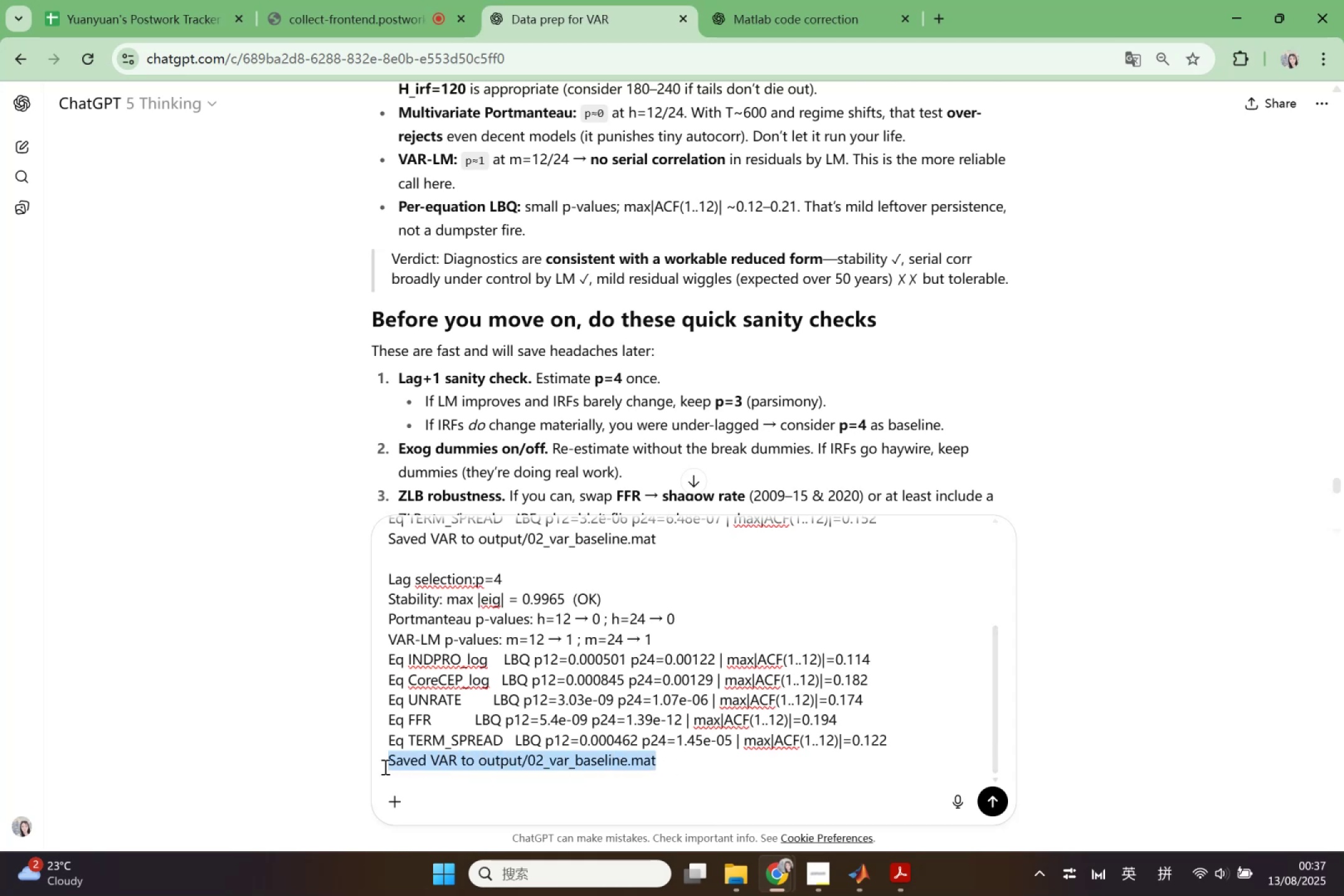 
key(Backspace)
 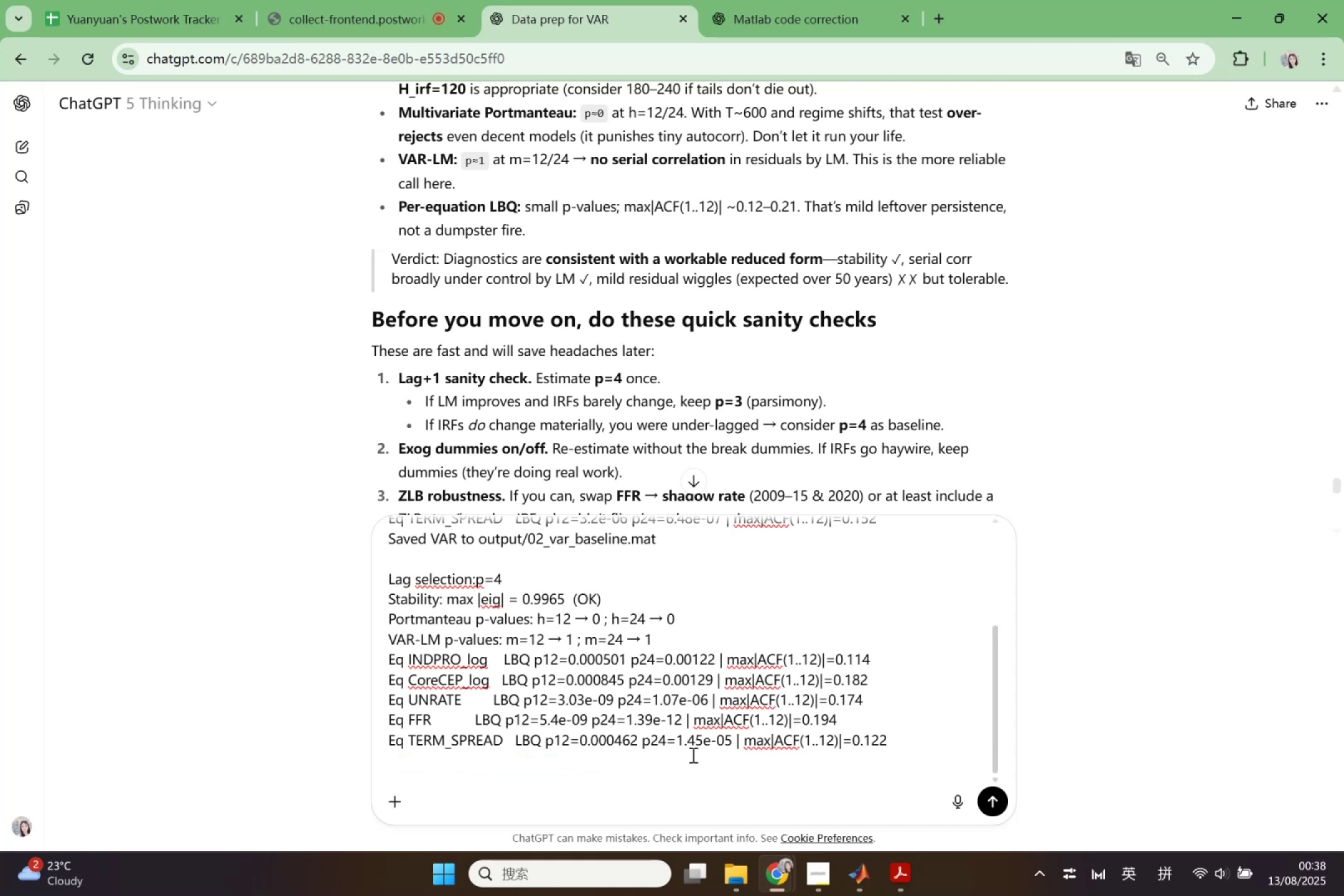 
wait(10.07)
 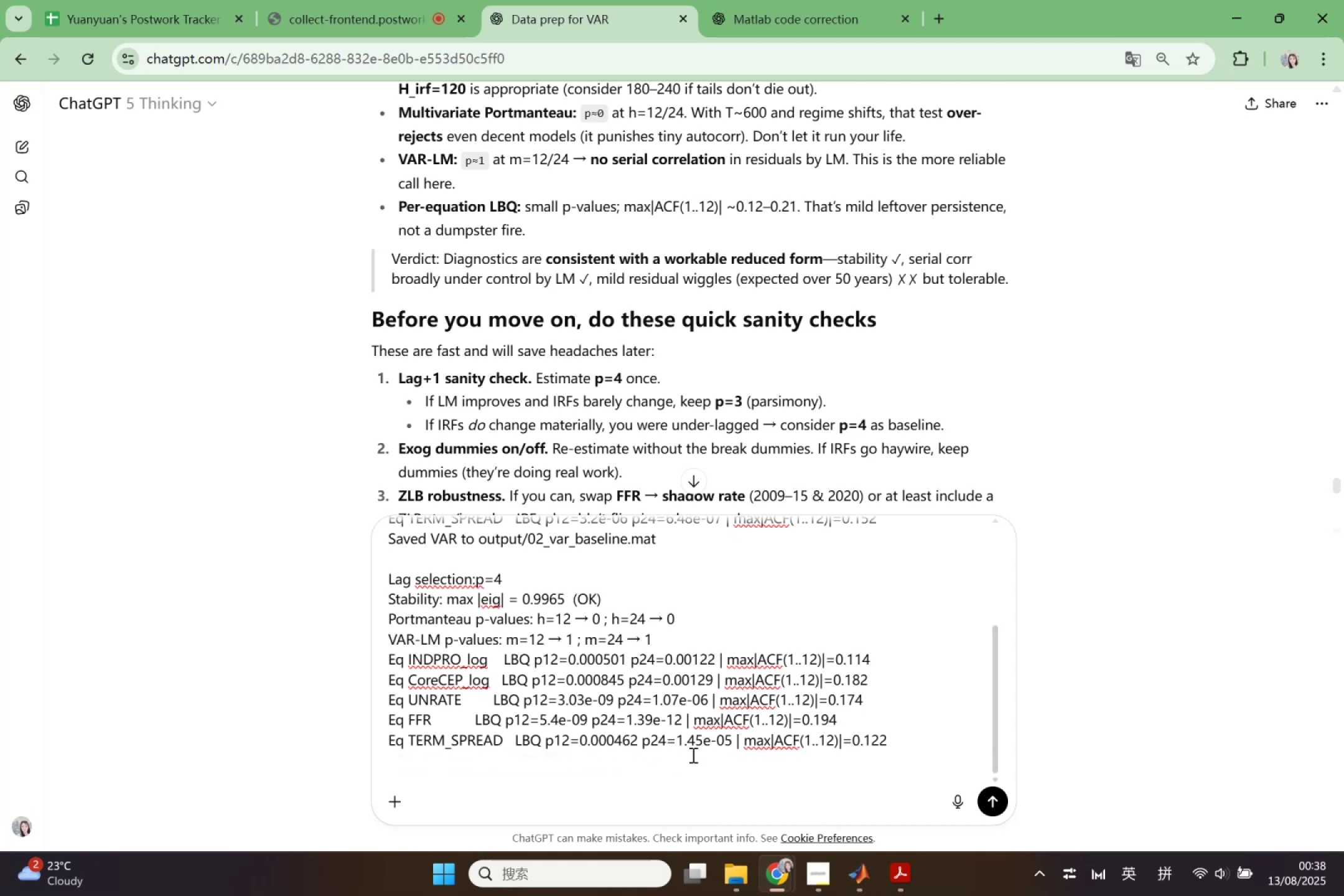 
left_click([790, 805])
 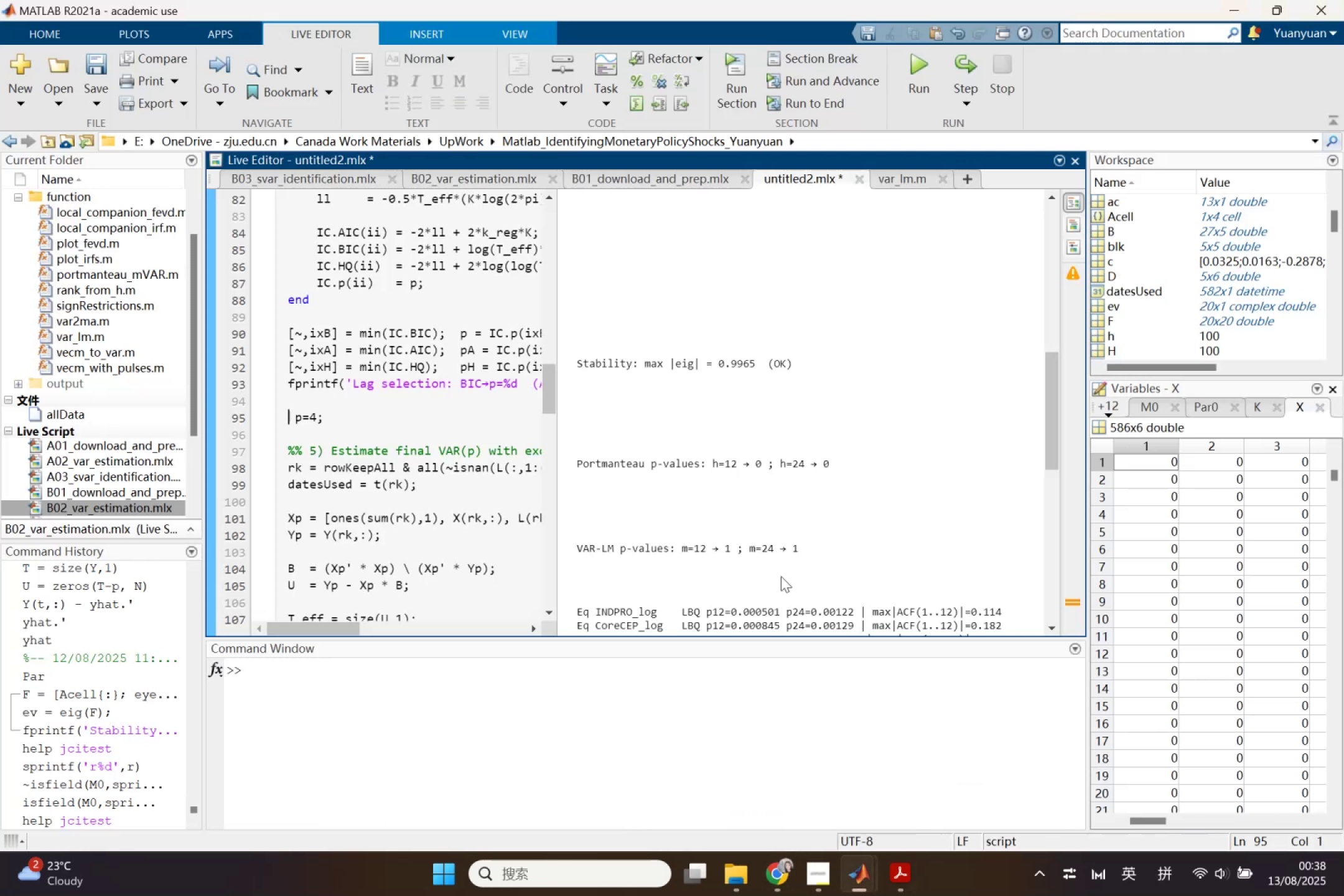 
scroll: coordinate [788, 569], scroll_direction: down, amount: 4.0
 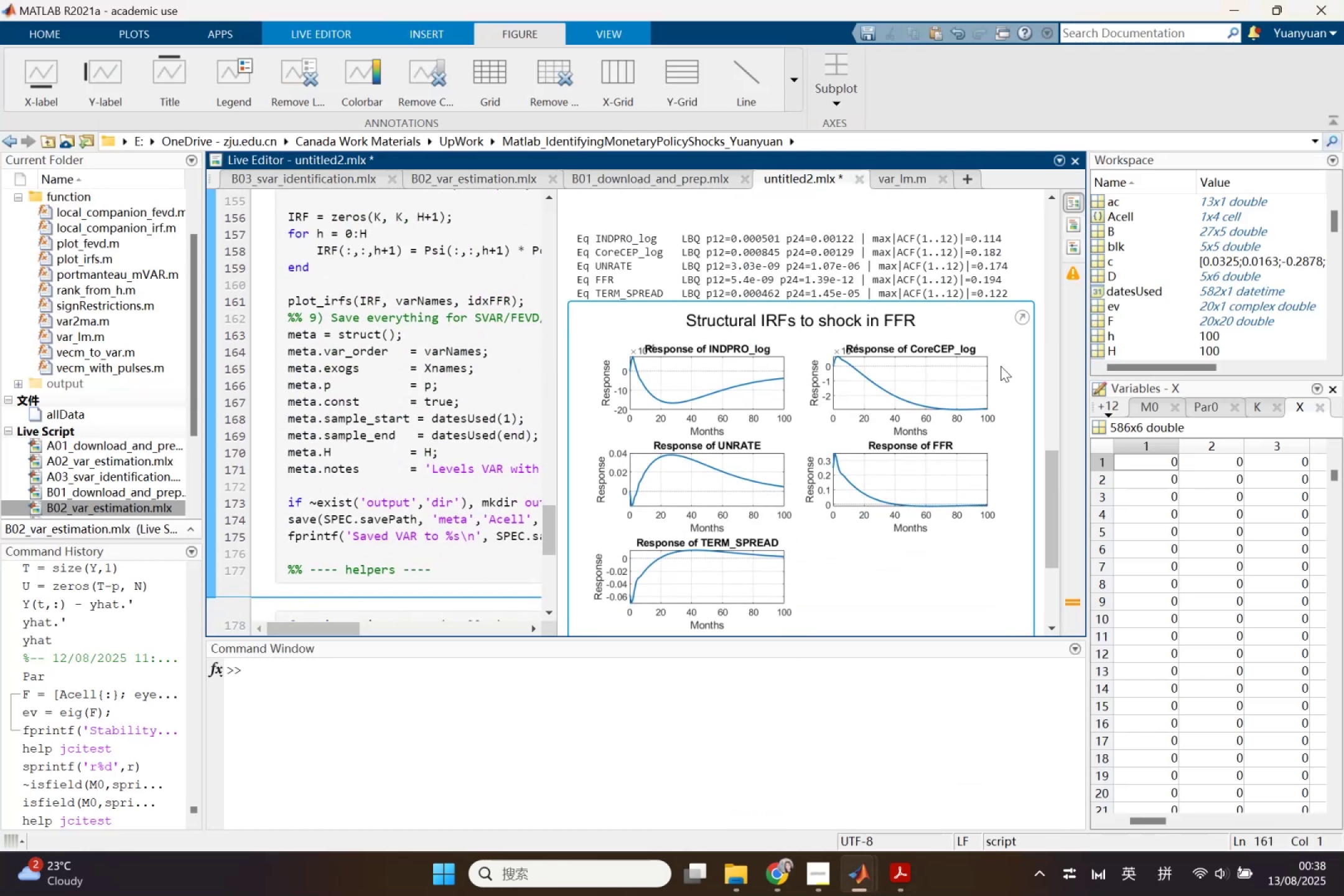 
left_click([1024, 320])
 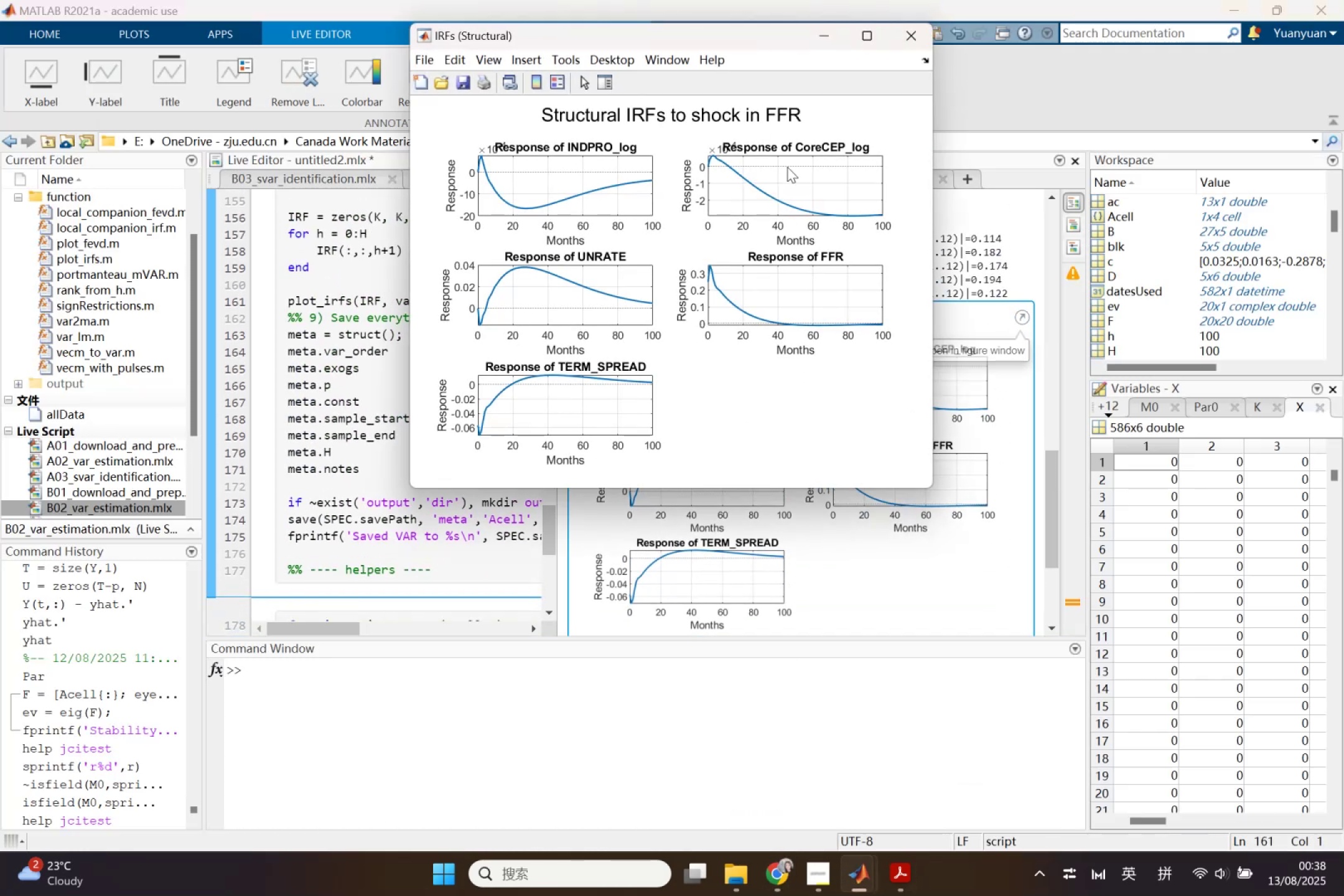 
left_click([872, 40])
 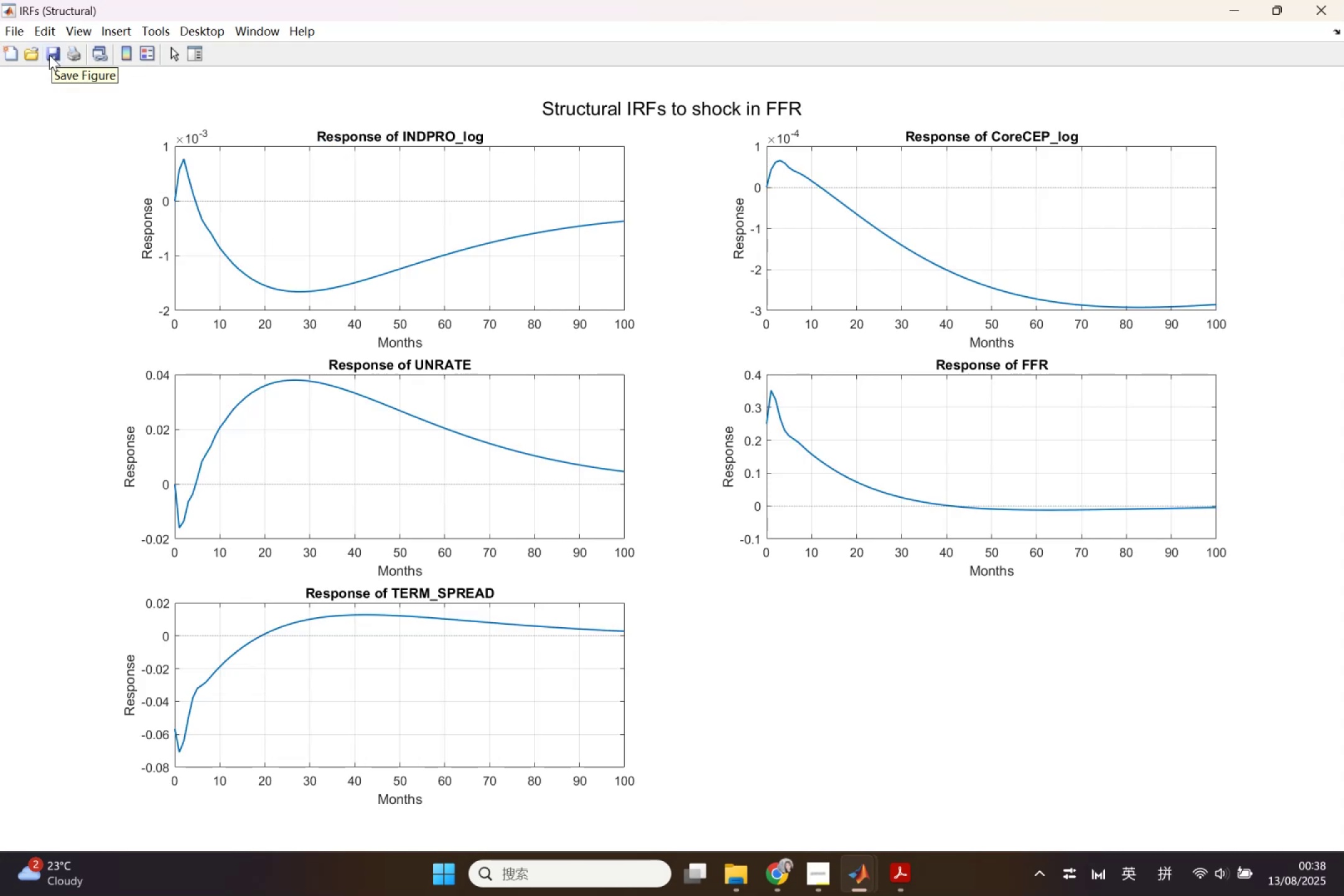 
left_click([46, 55])
 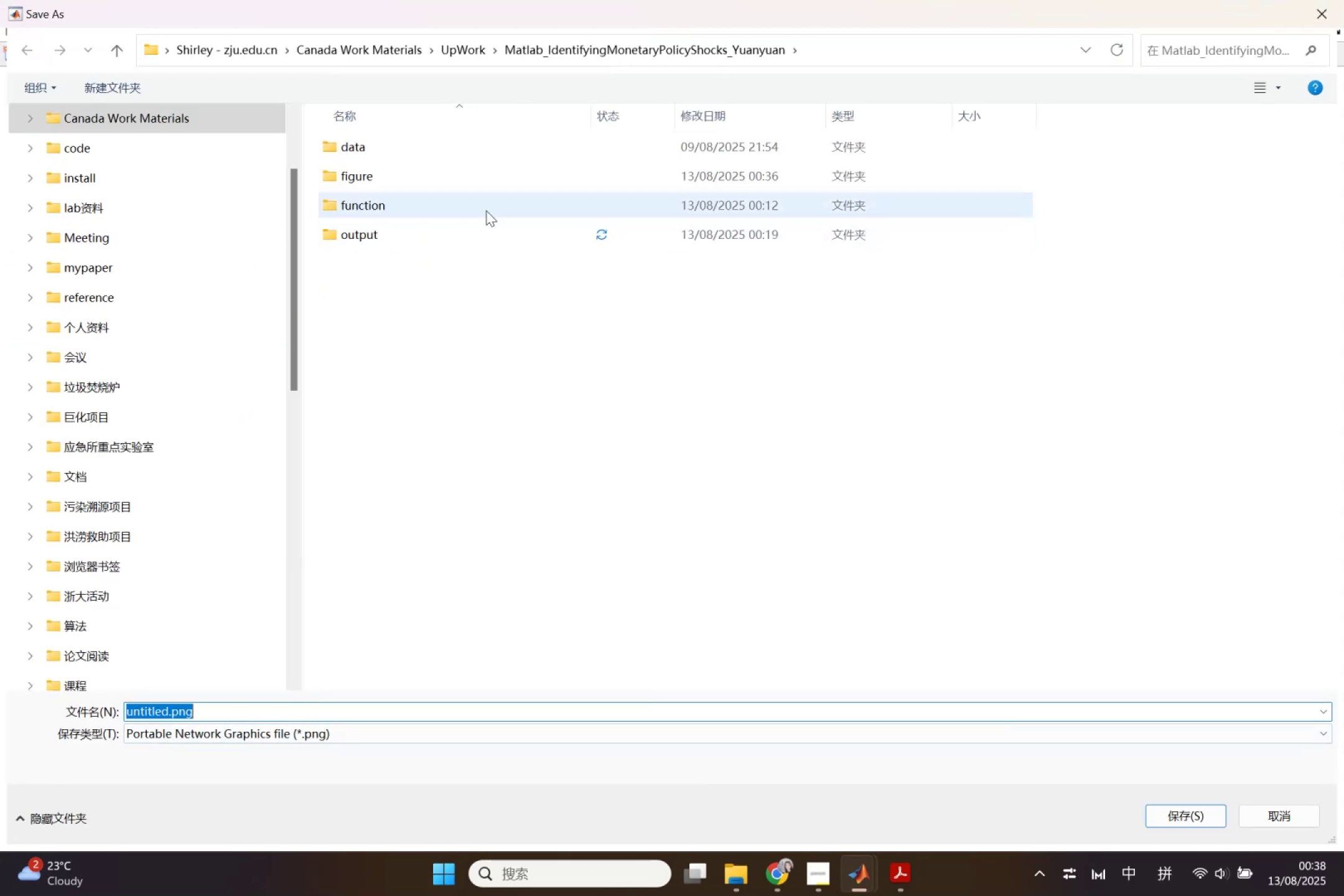 
double_click([482, 181])
 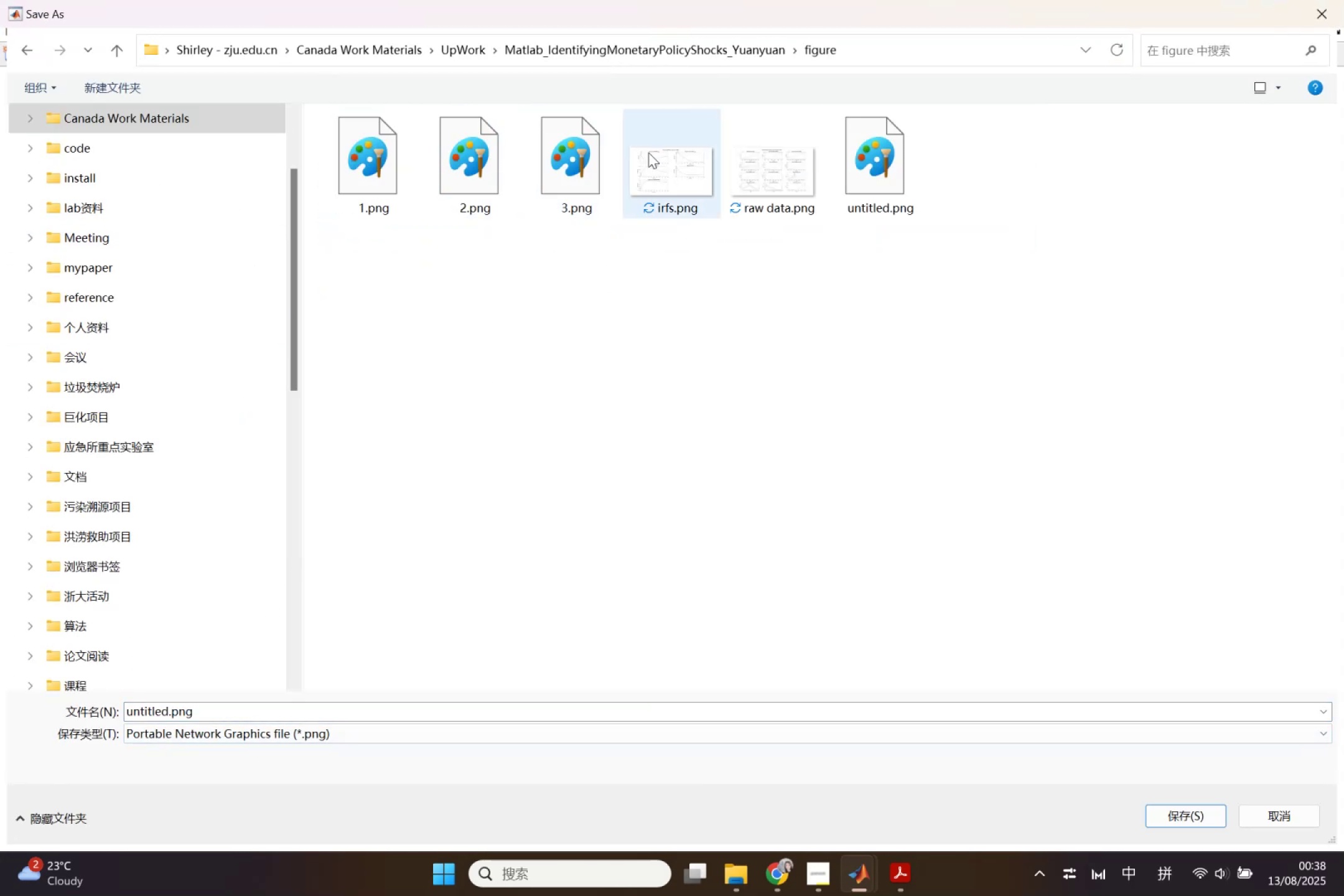 
left_click([683, 158])
 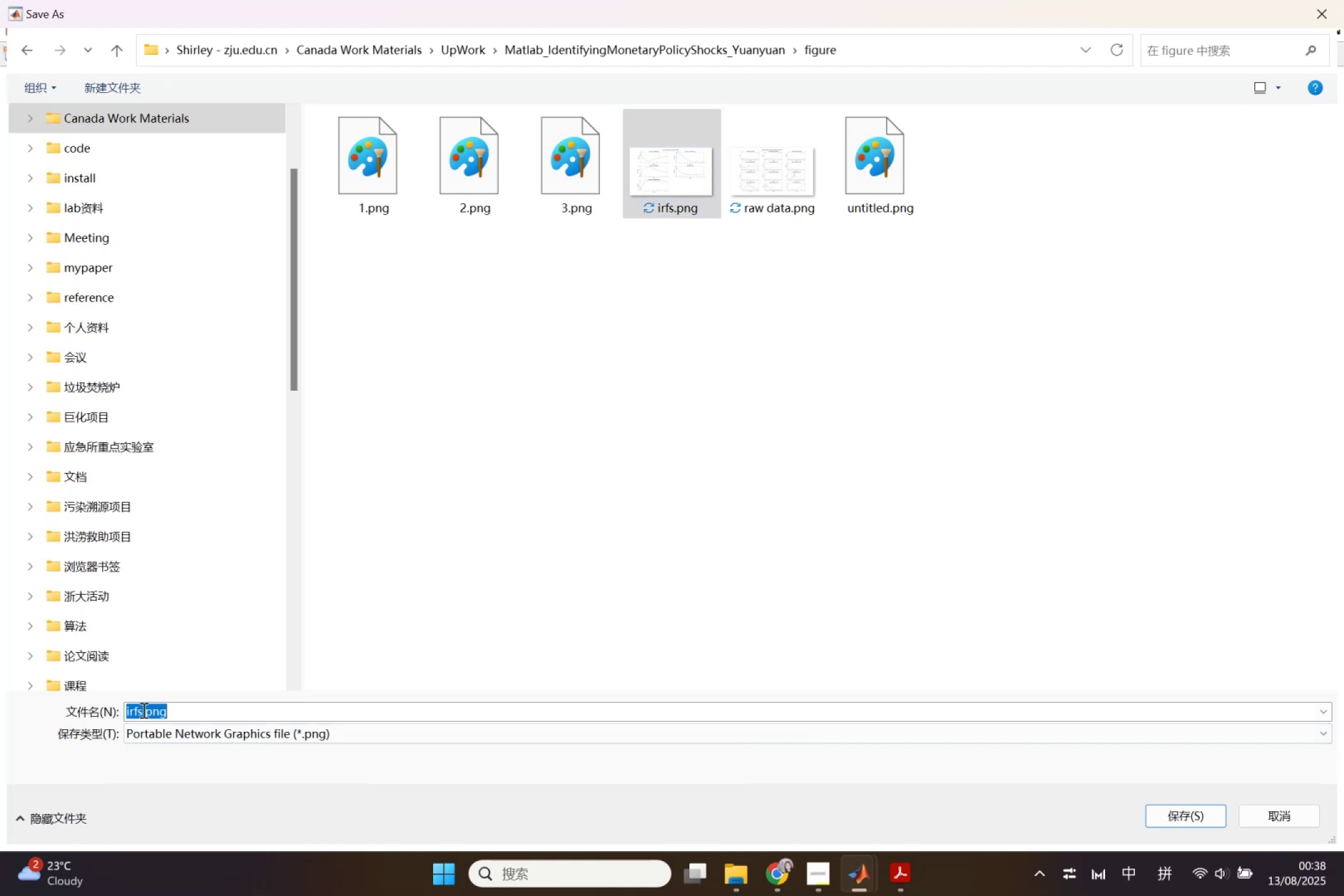 
left_click([142, 710])
 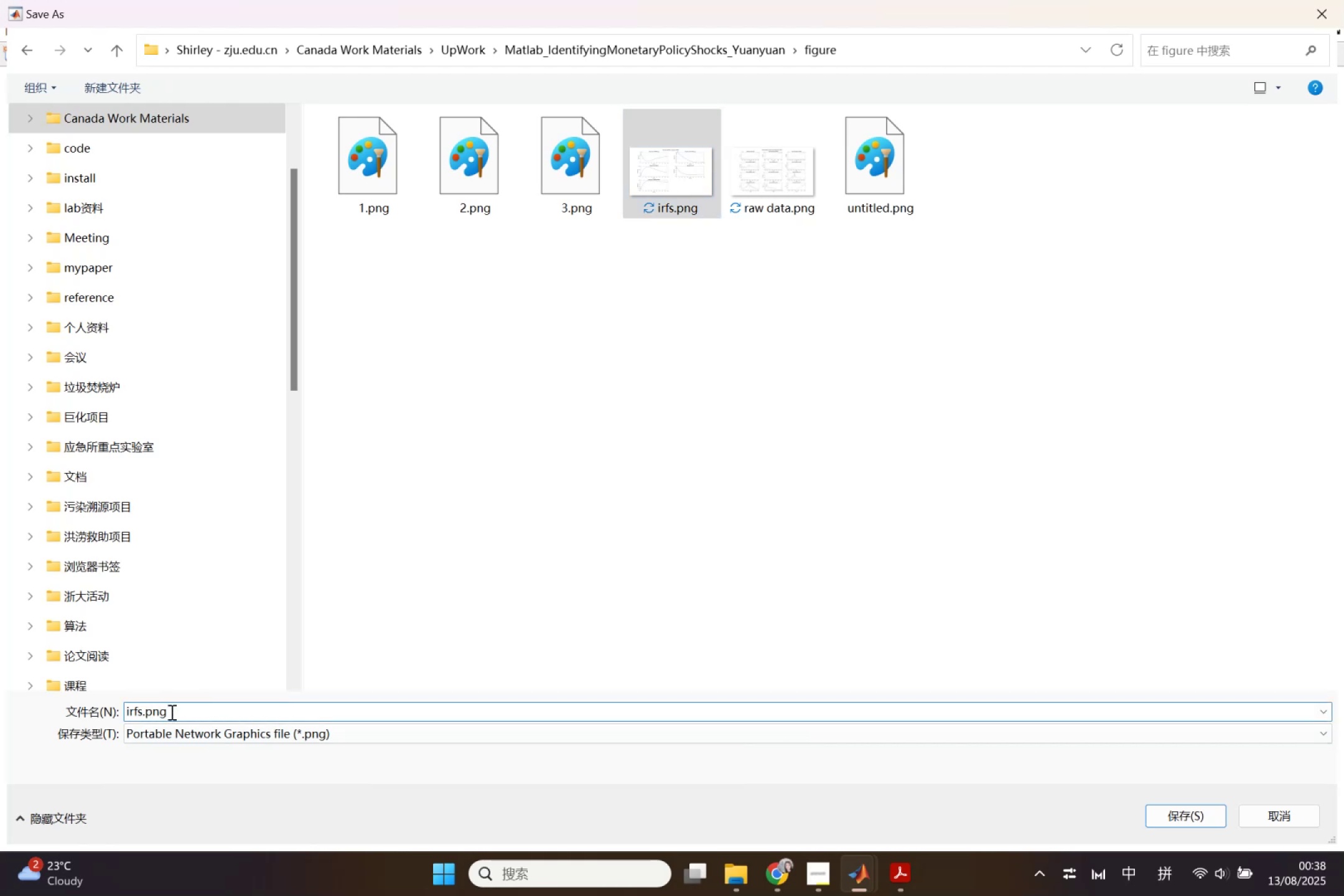 
key(2)
 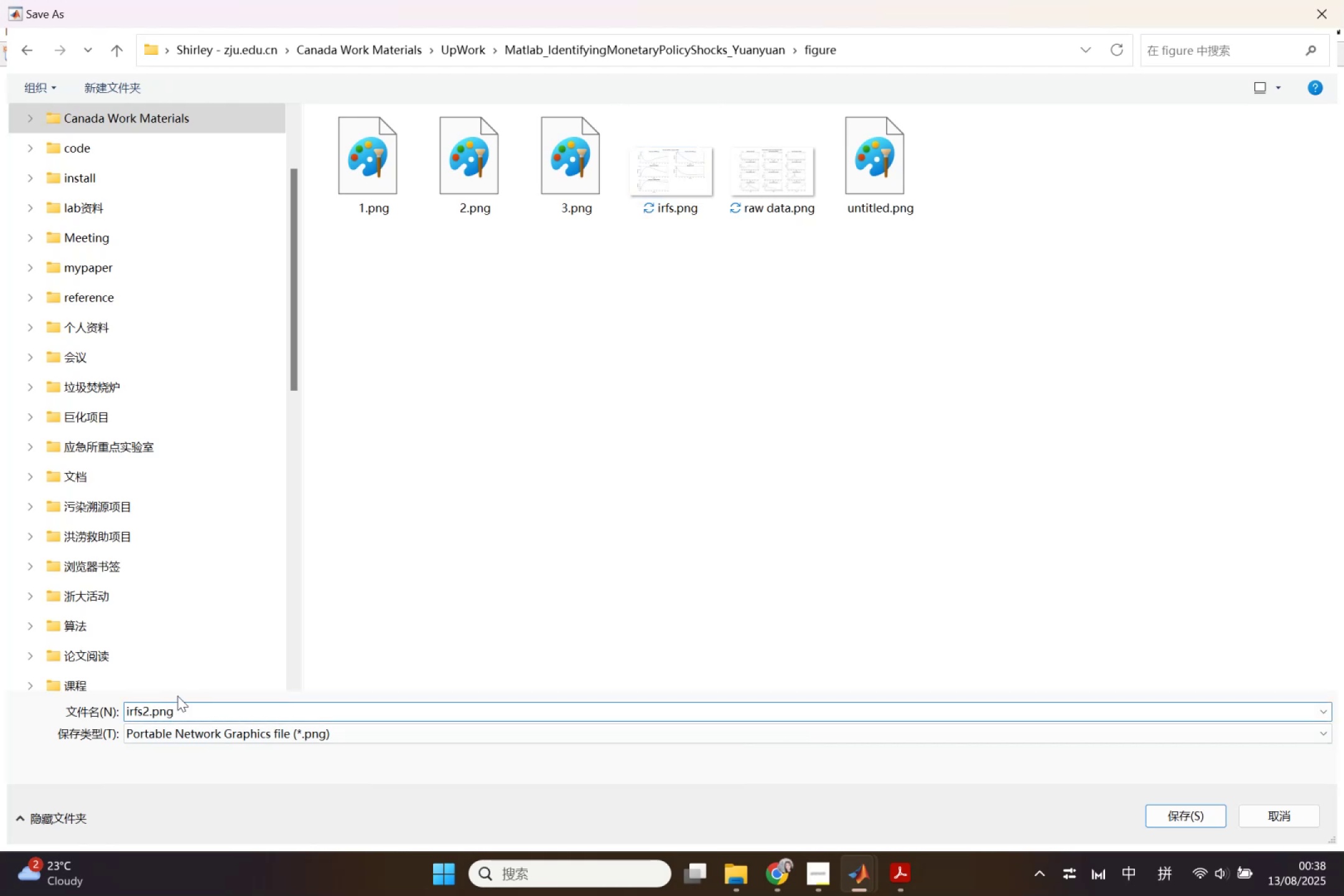 
key(Backspace)
 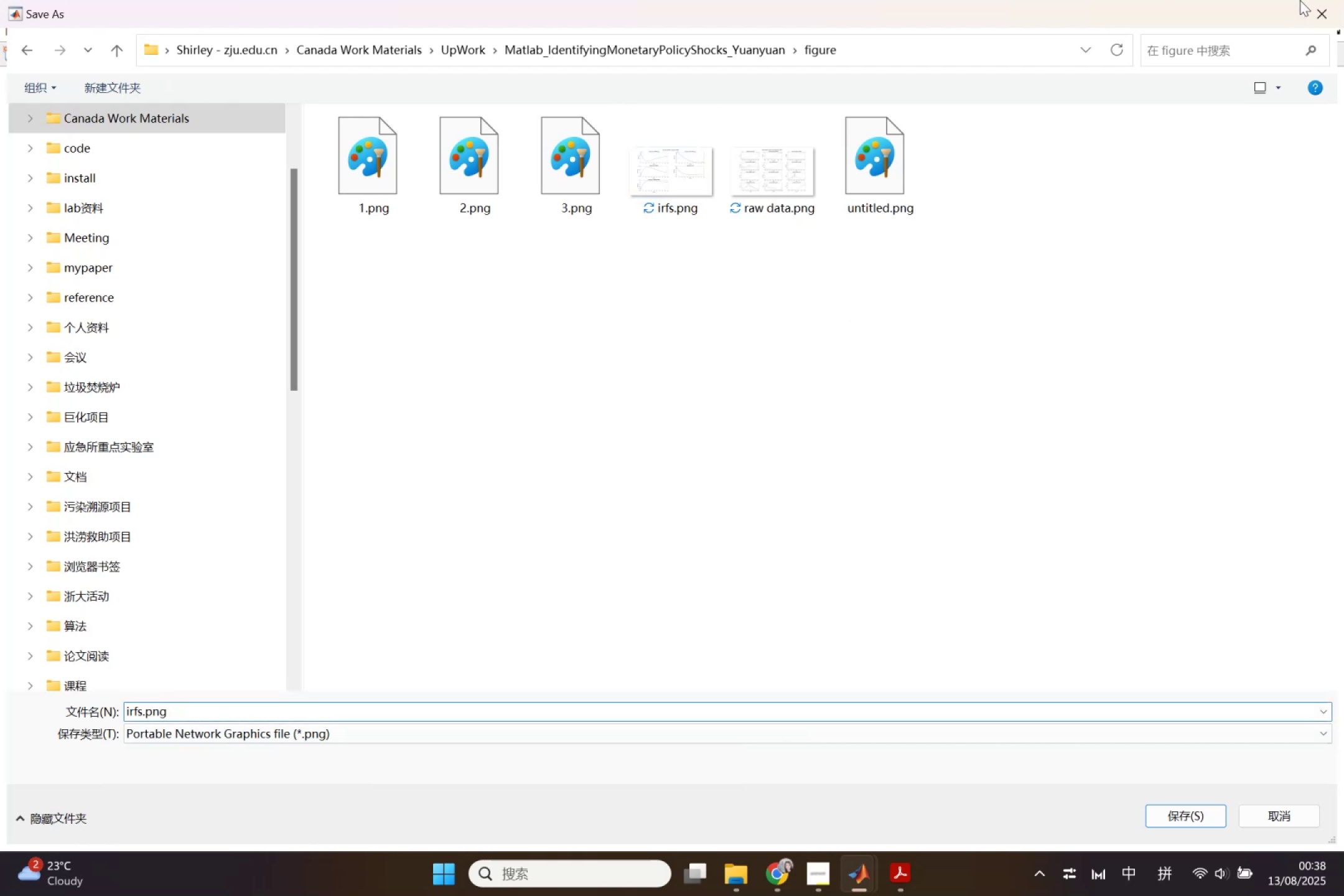 
left_click([1310, 0])
 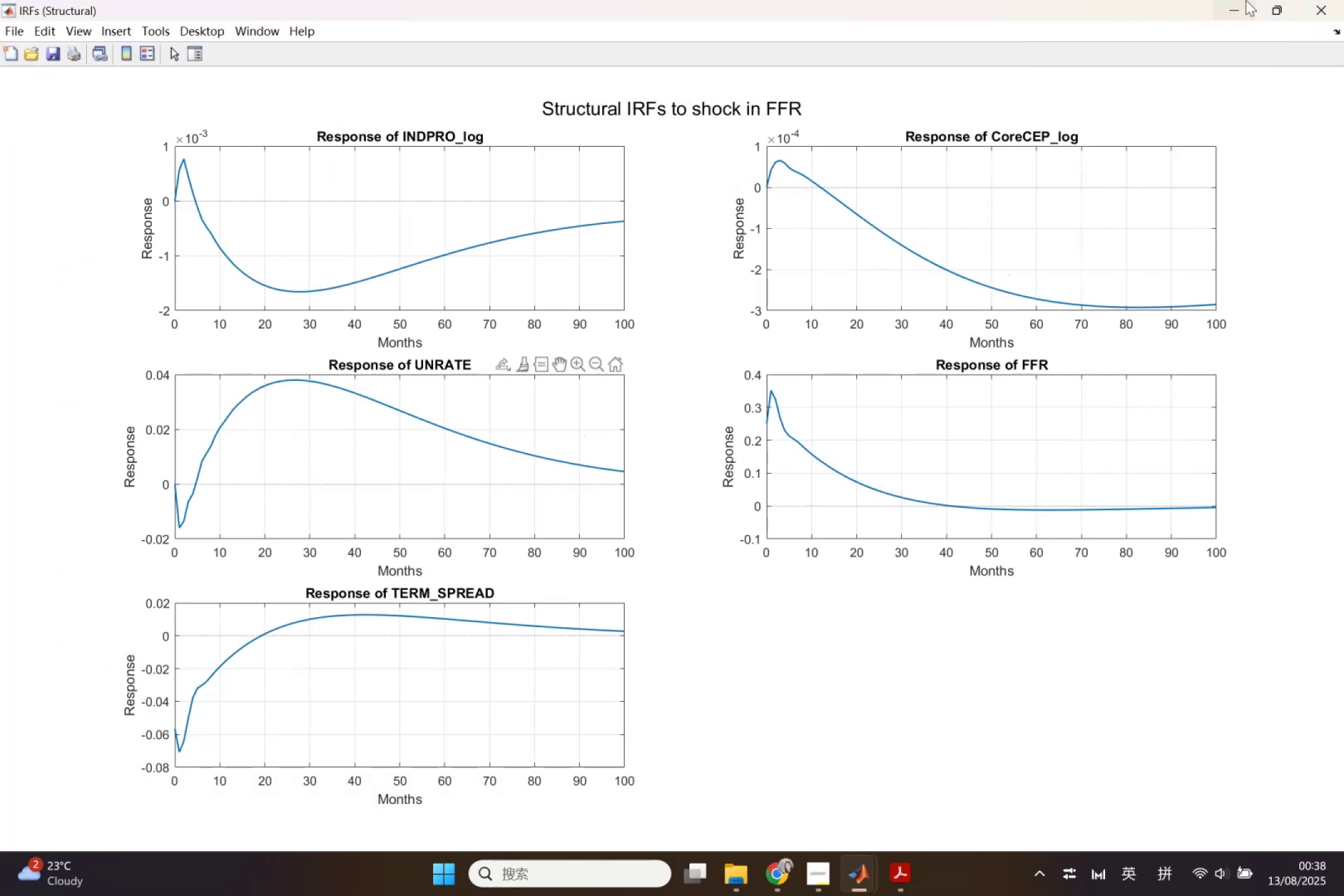 
left_click([1330, 4])
 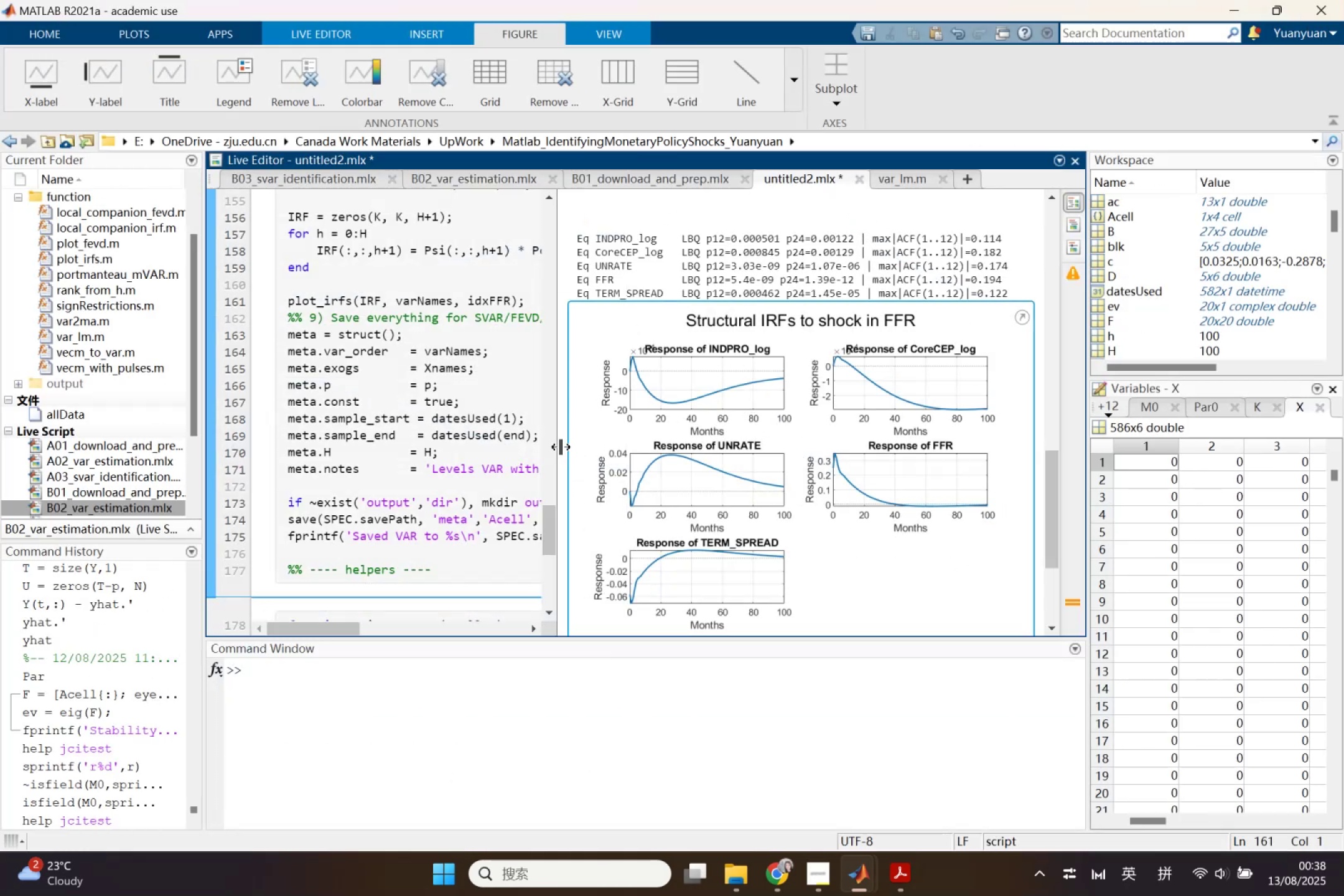 
left_click_drag(start_coordinate=[561, 447], to_coordinate=[703, 455])
 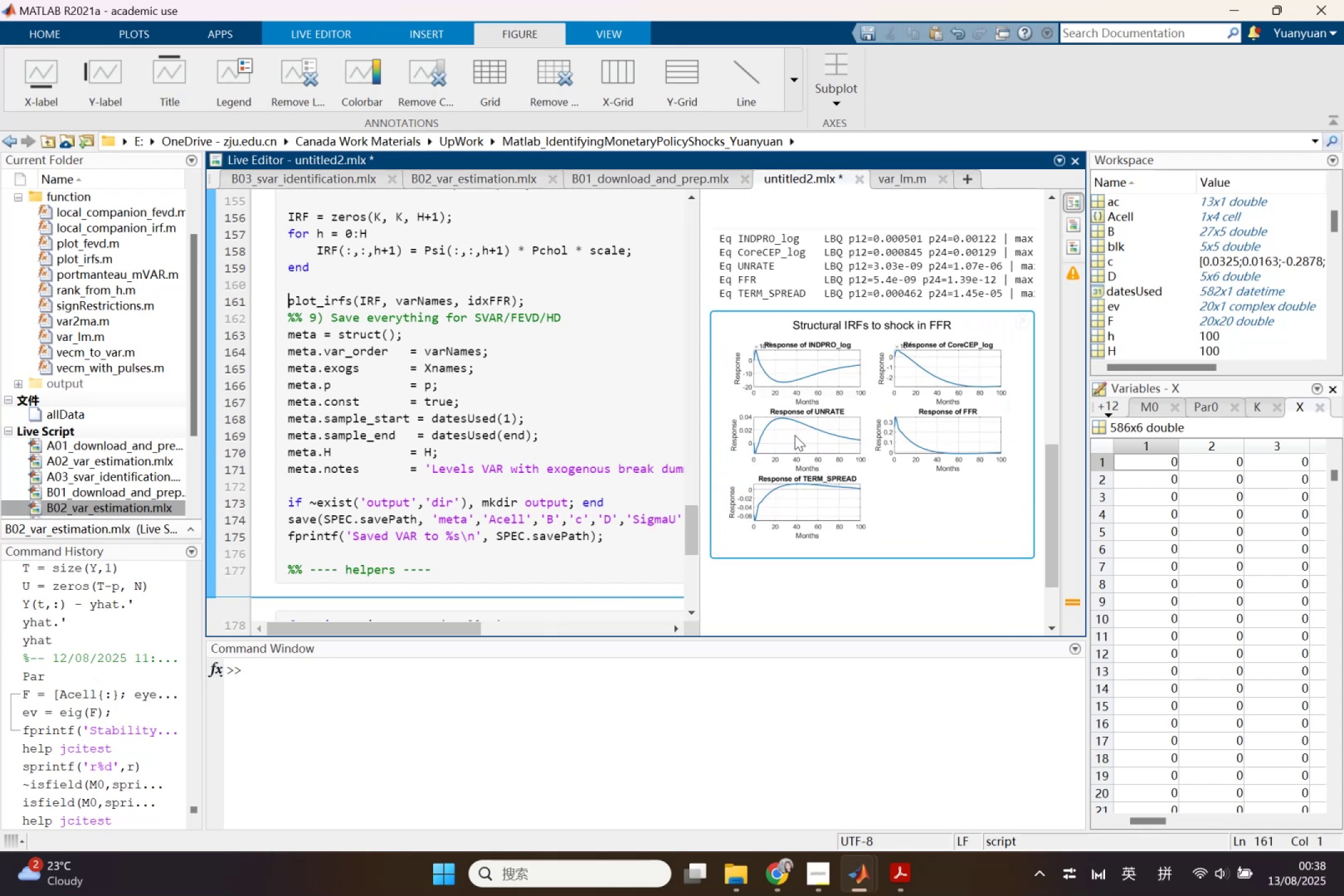 
left_click([795, 435])
 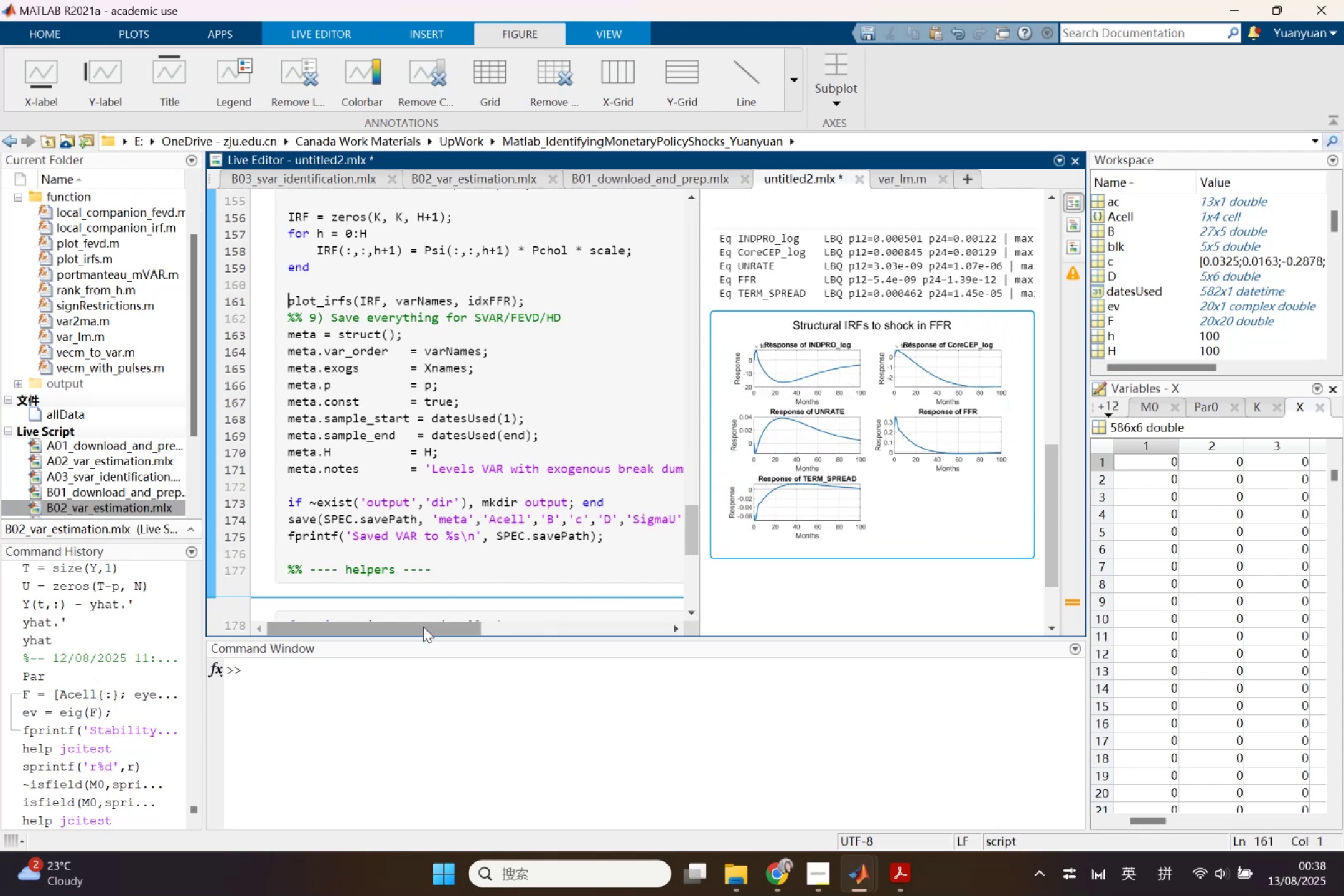 
left_click_drag(start_coordinate=[423, 627], to_coordinate=[426, 628])
 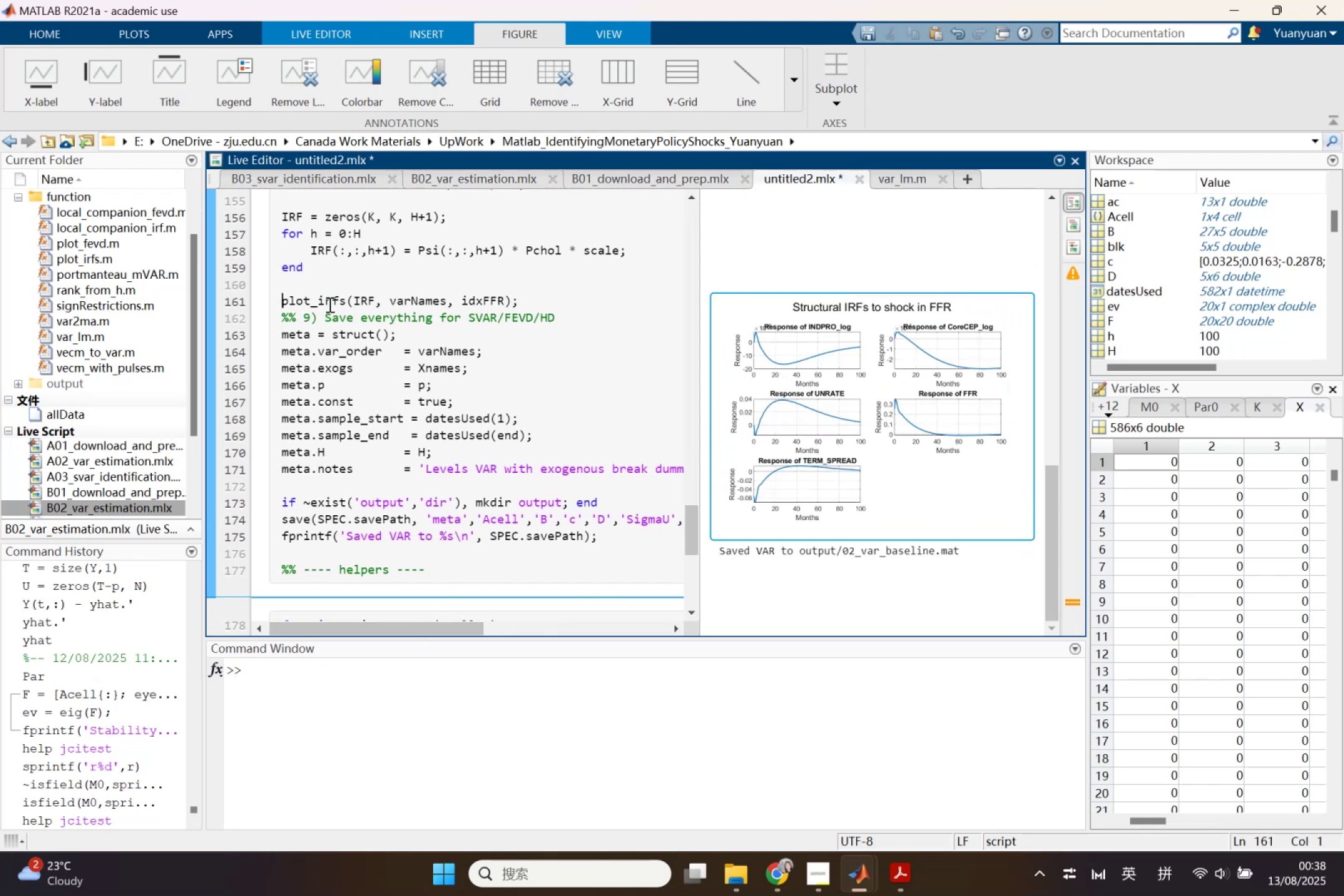 
left_click([329, 304])
 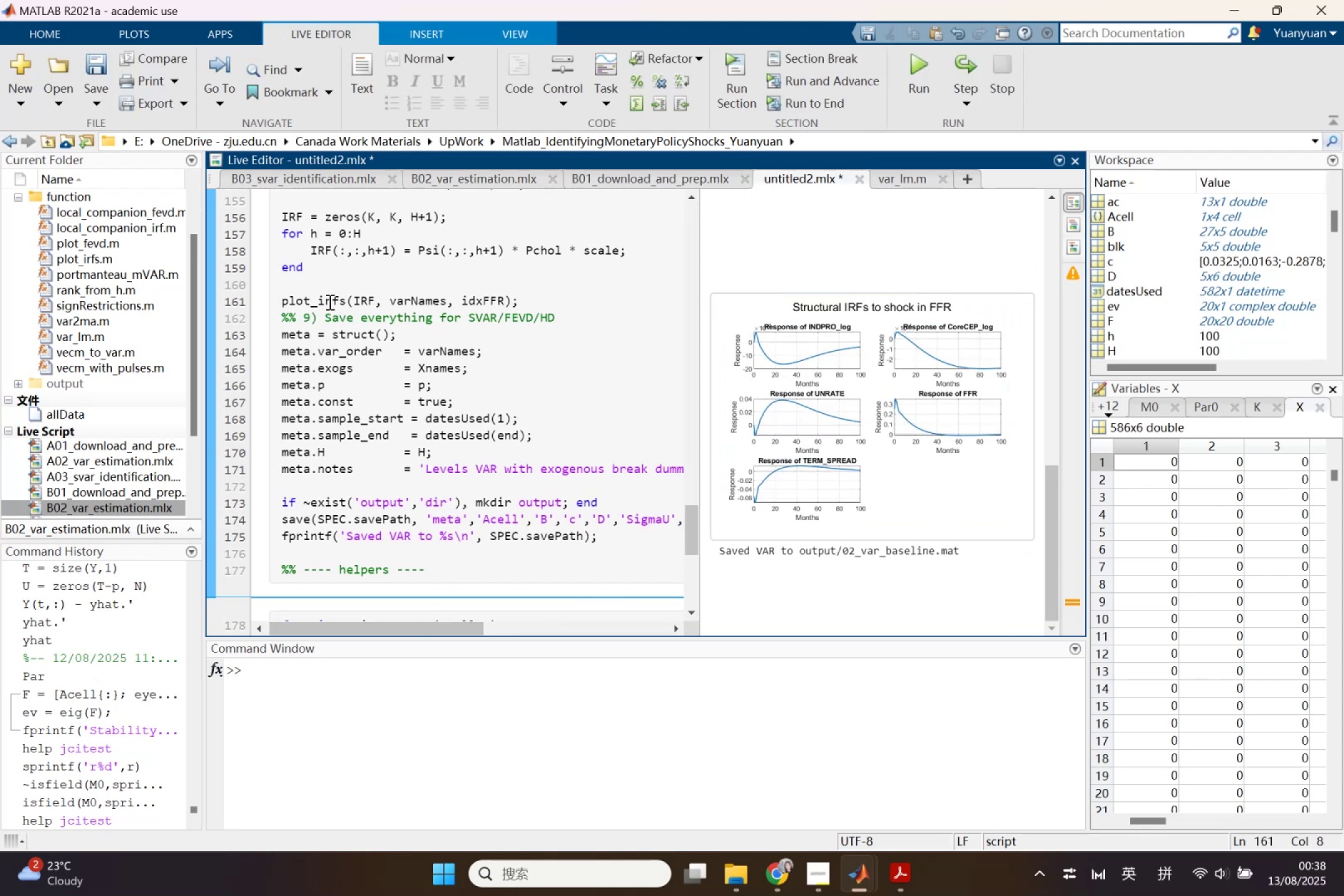 
right_click([329, 300])
 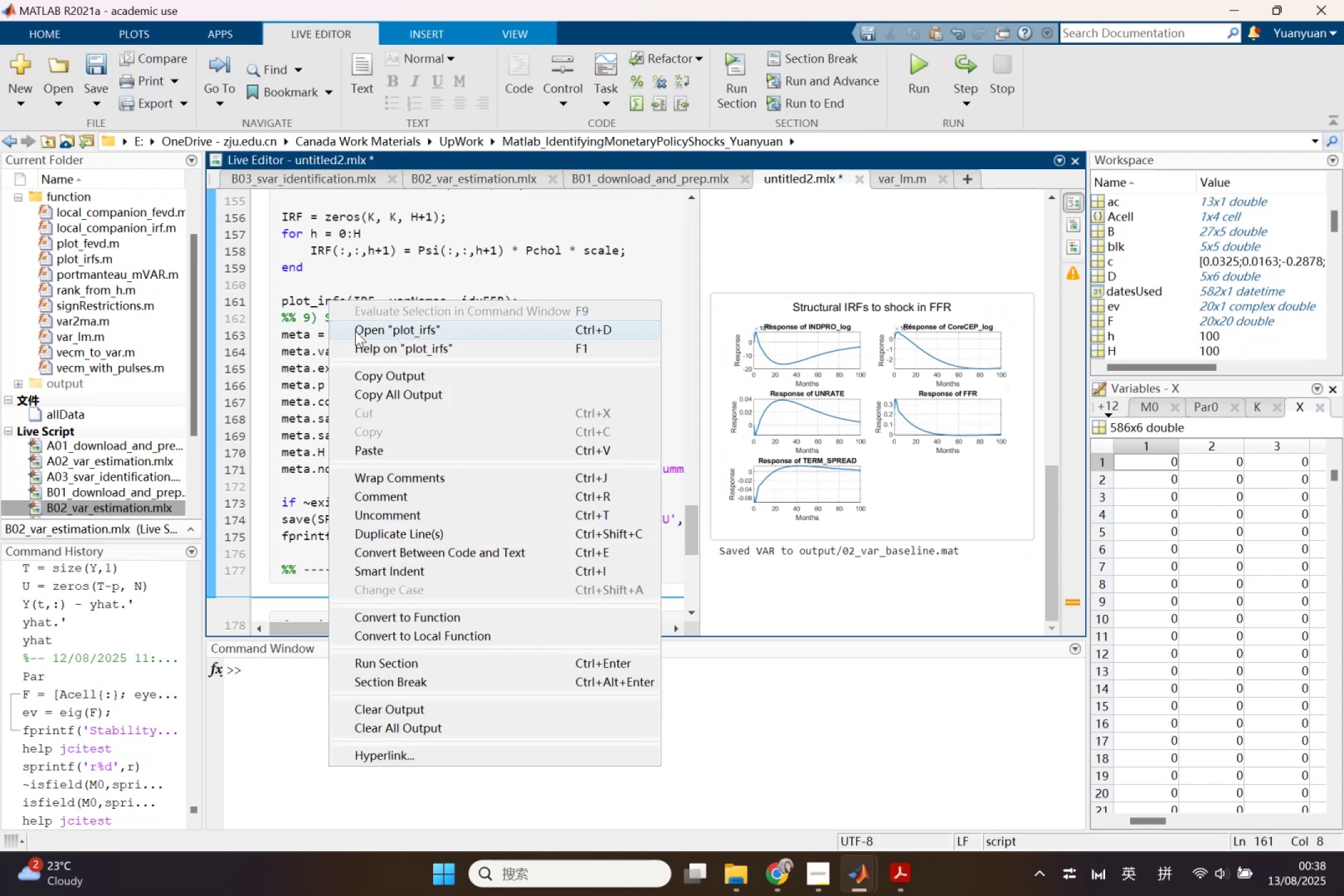 
left_click([355, 331])
 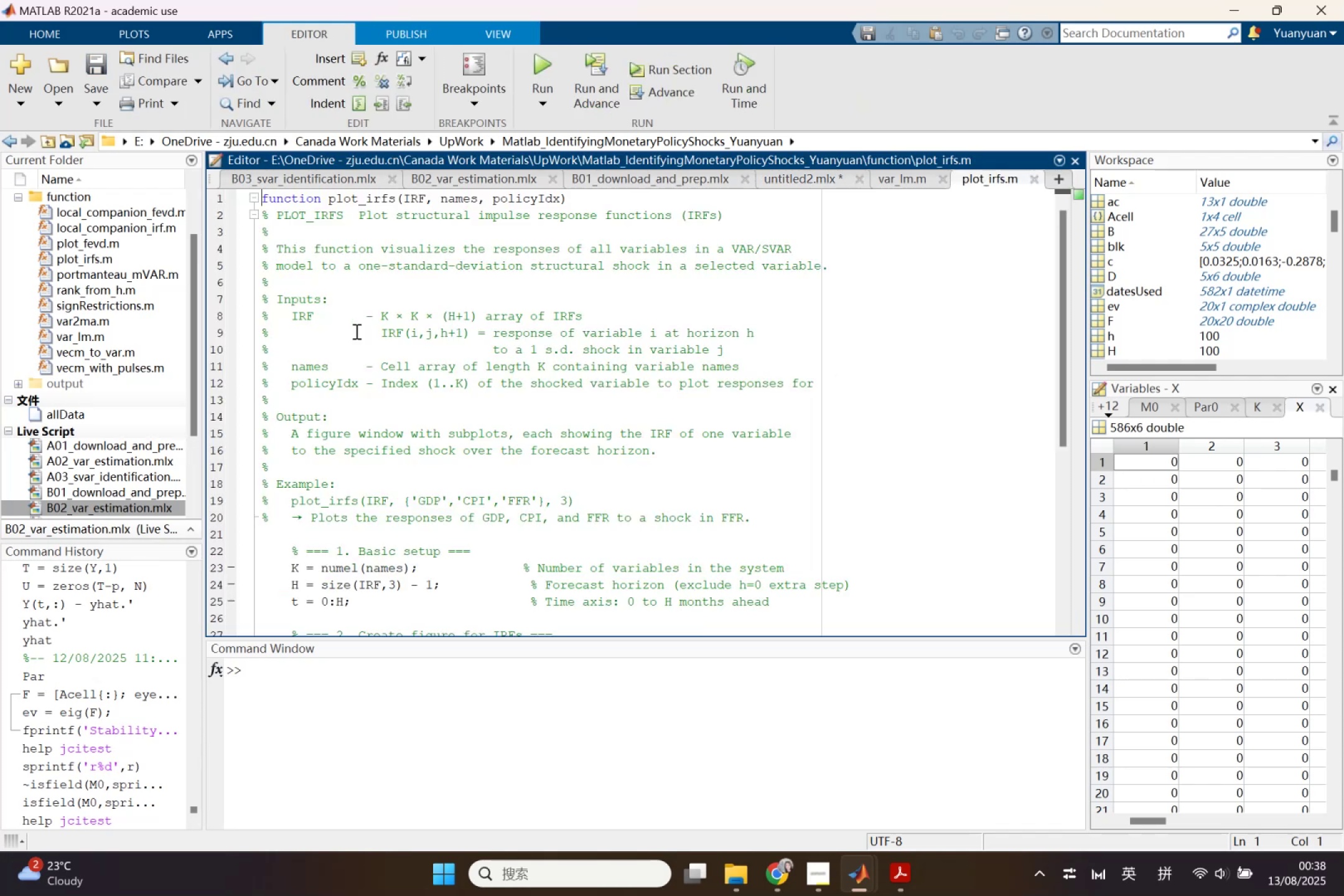 
scroll: coordinate [432, 422], scroll_direction: down, amount: 12.0
 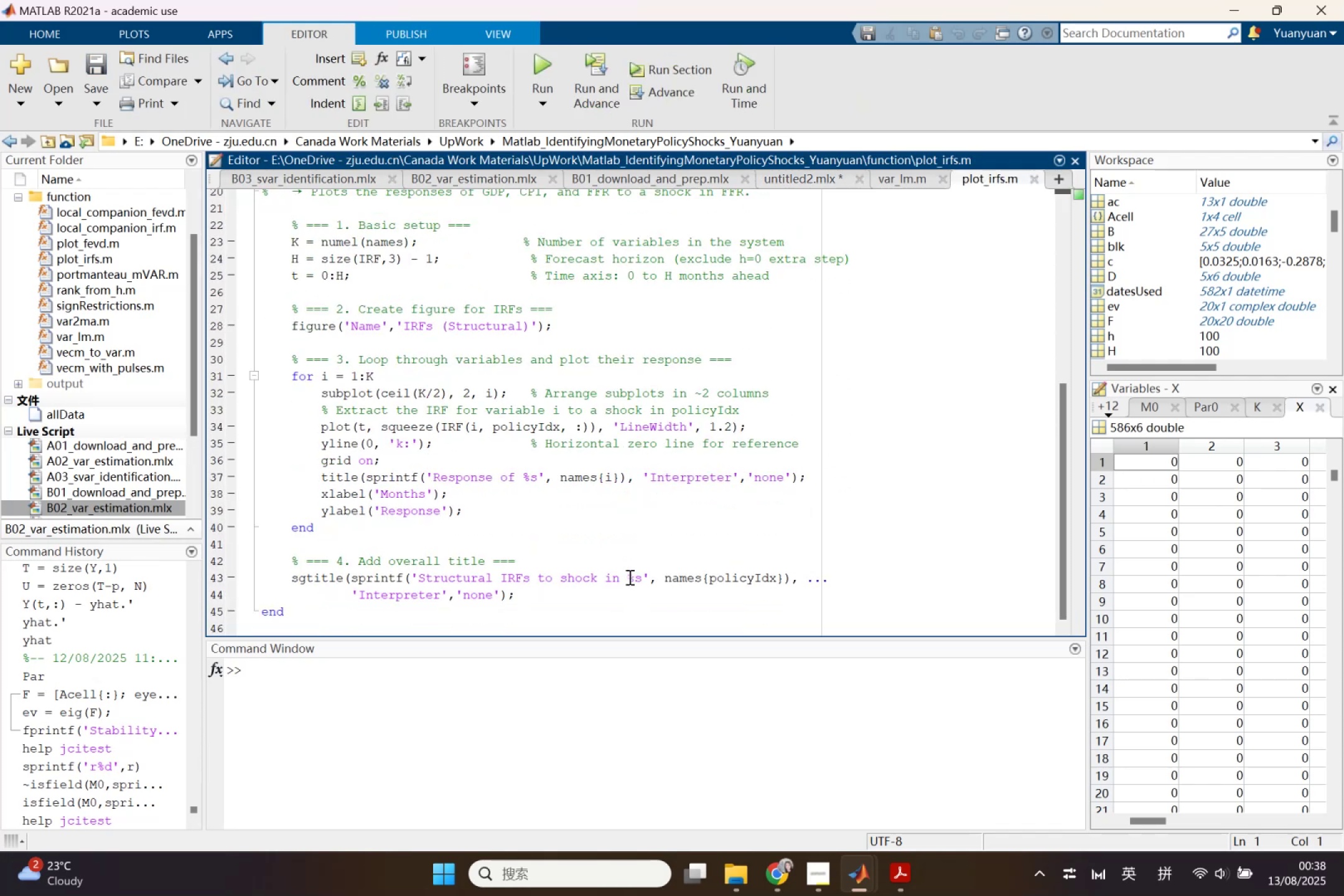 
left_click([618, 576])
 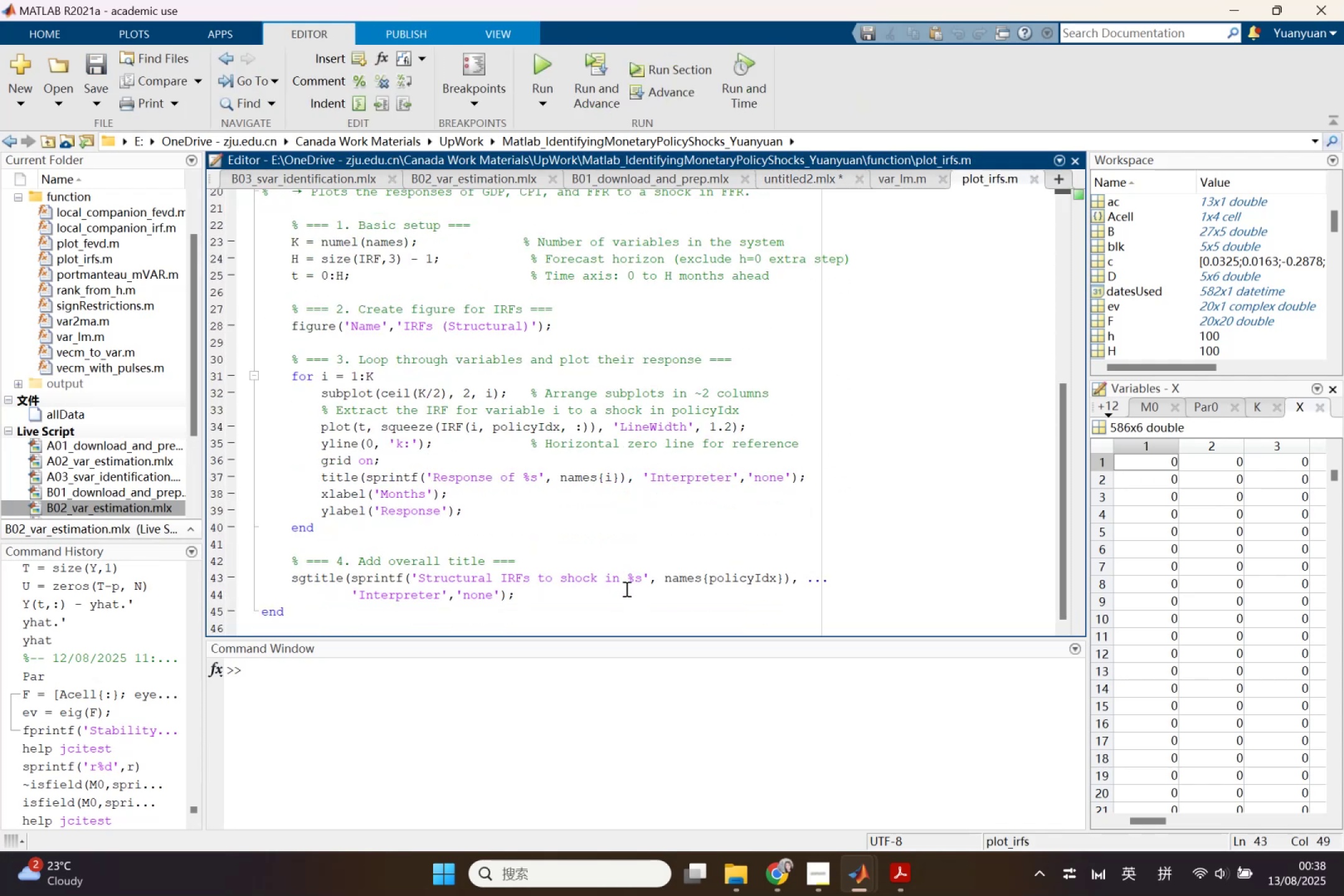 
wait(5.64)
 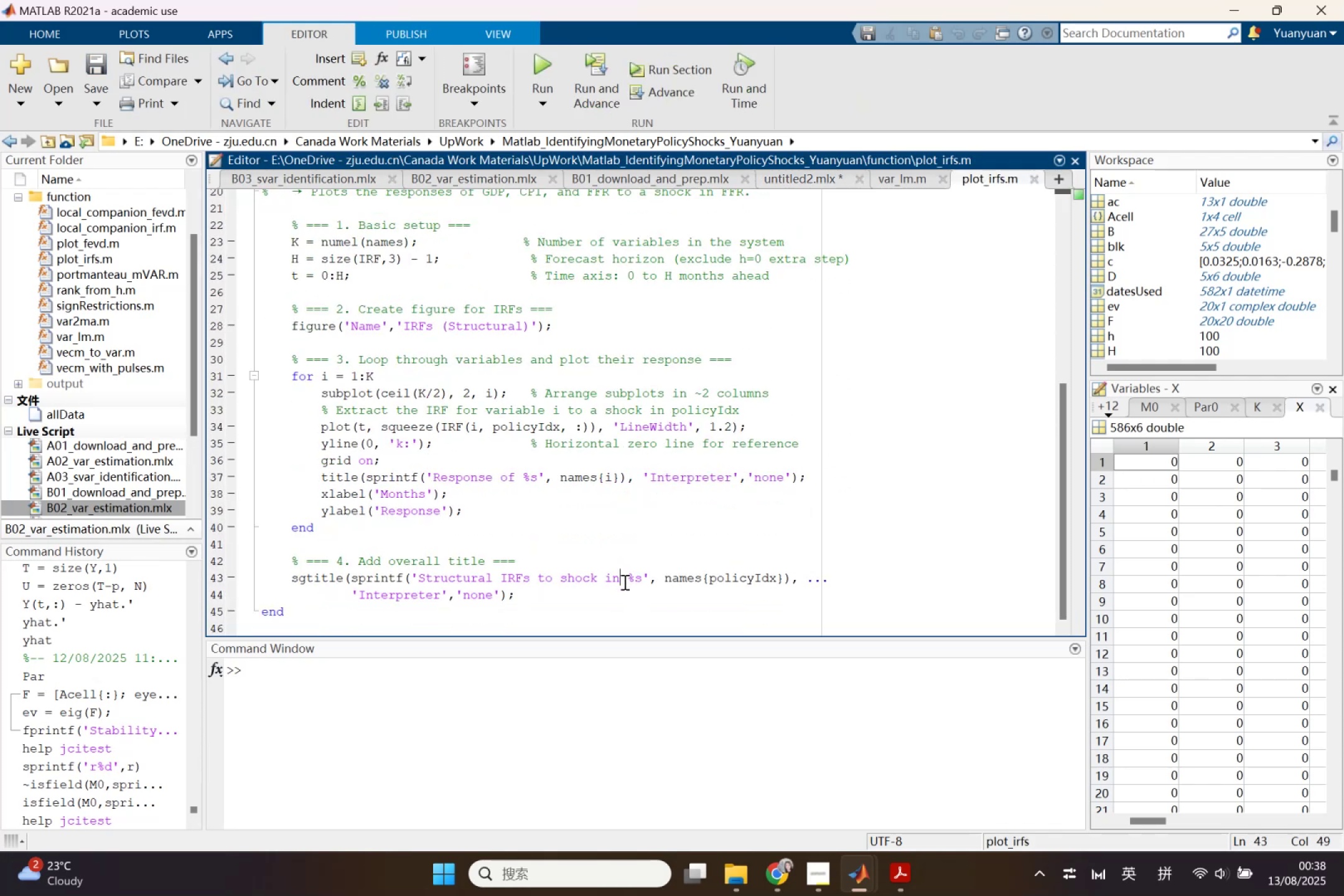 
key(ArrowRight)
 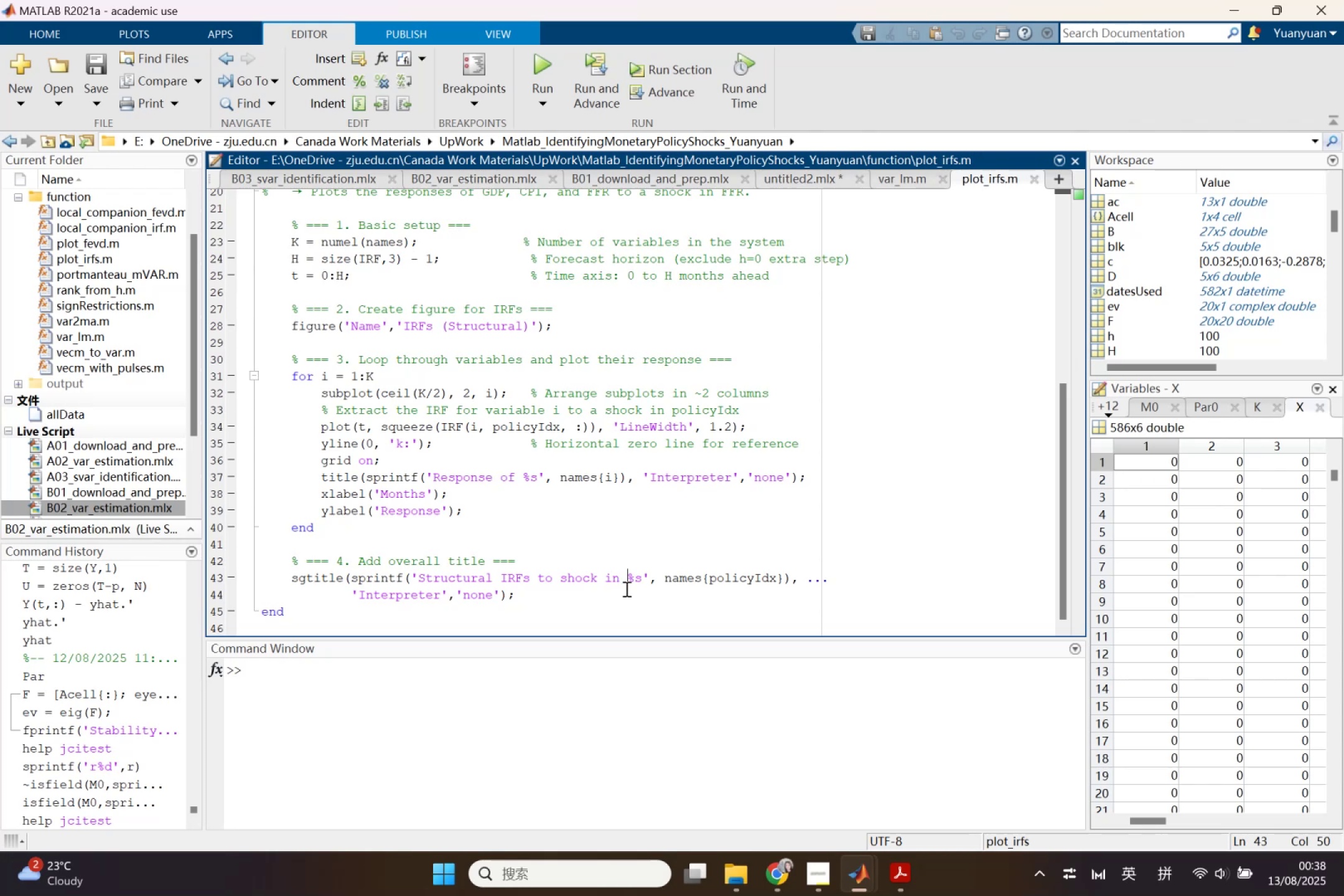 
key(ArrowRight)
 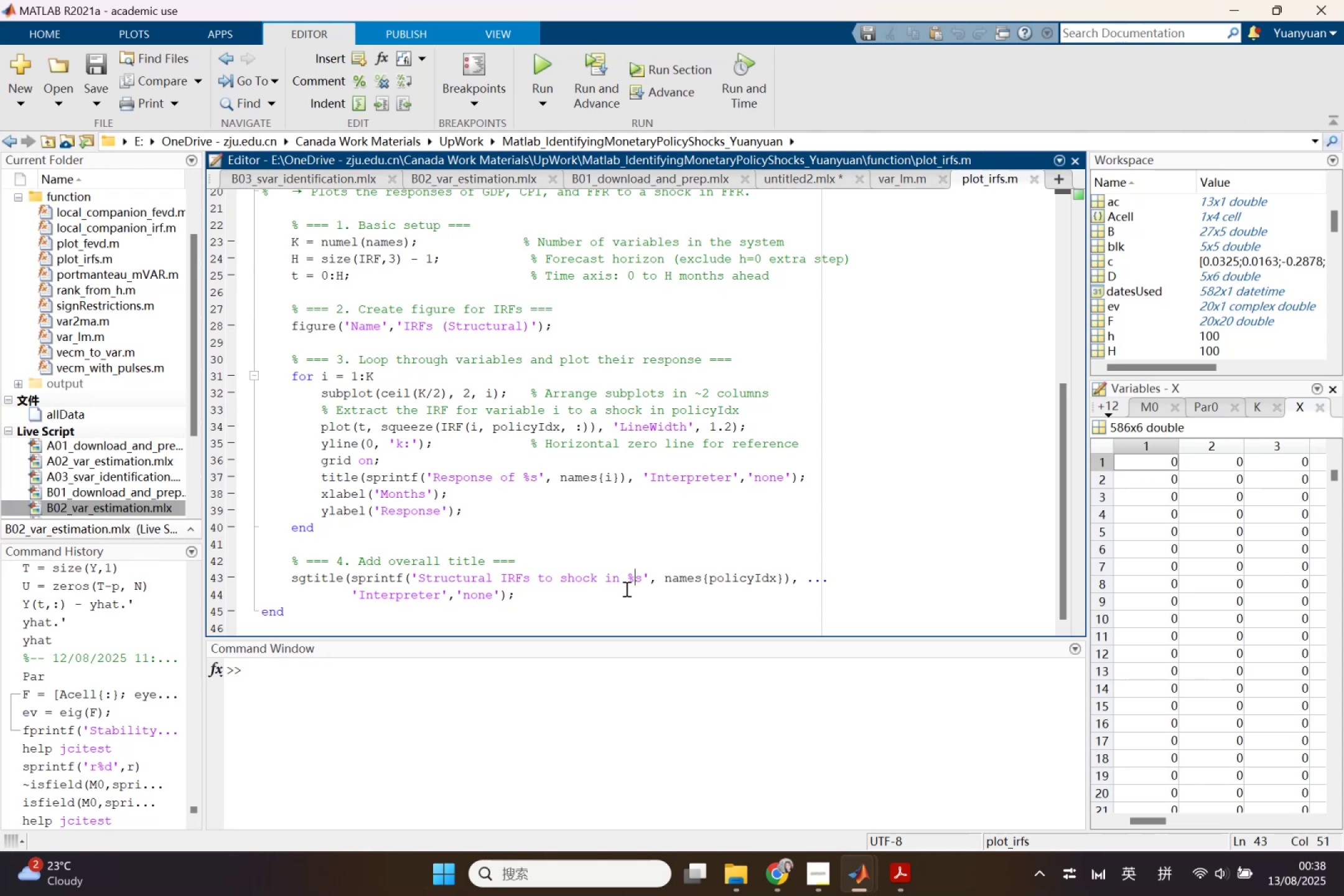 
key(ArrowRight)
 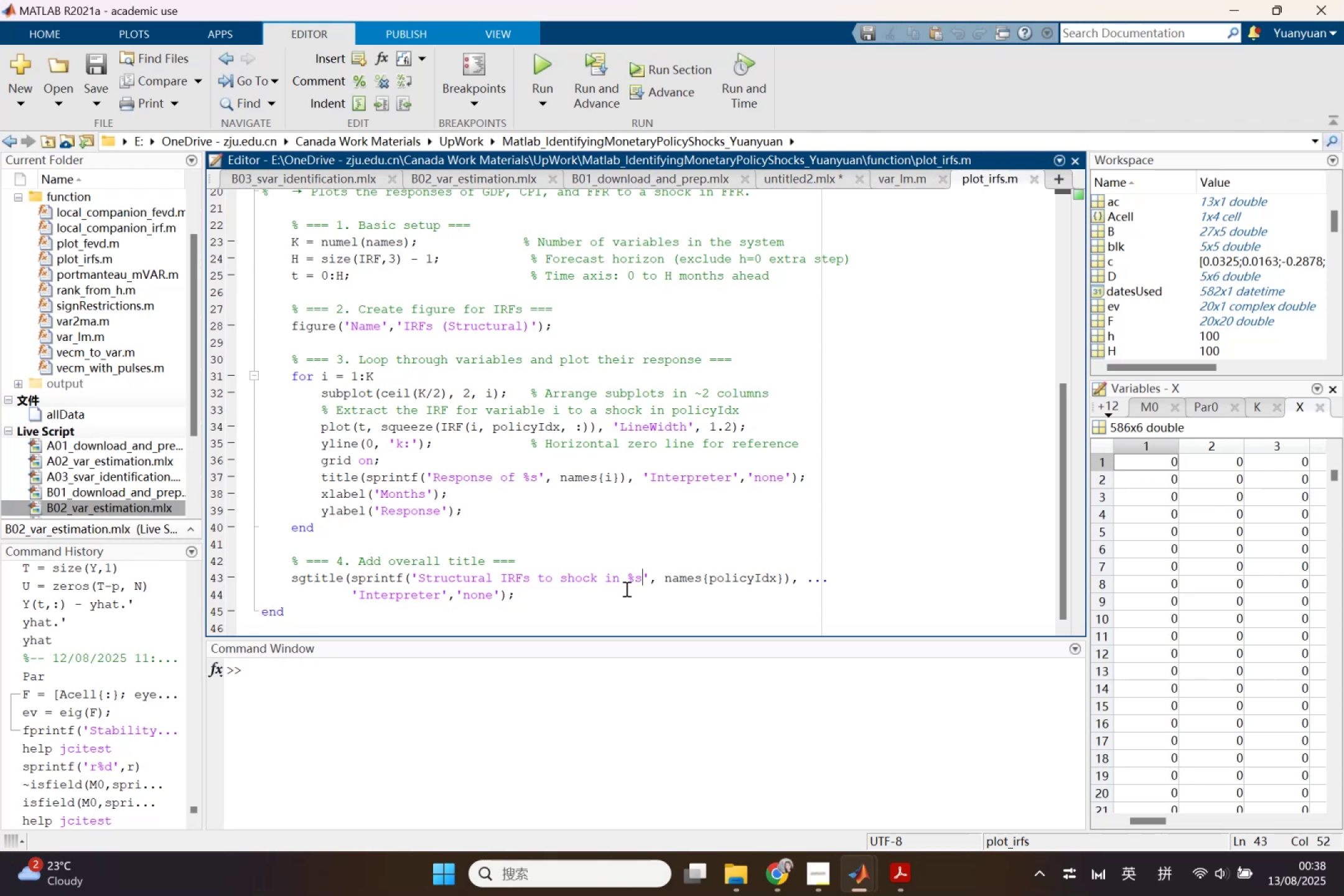 
key(Comma)
 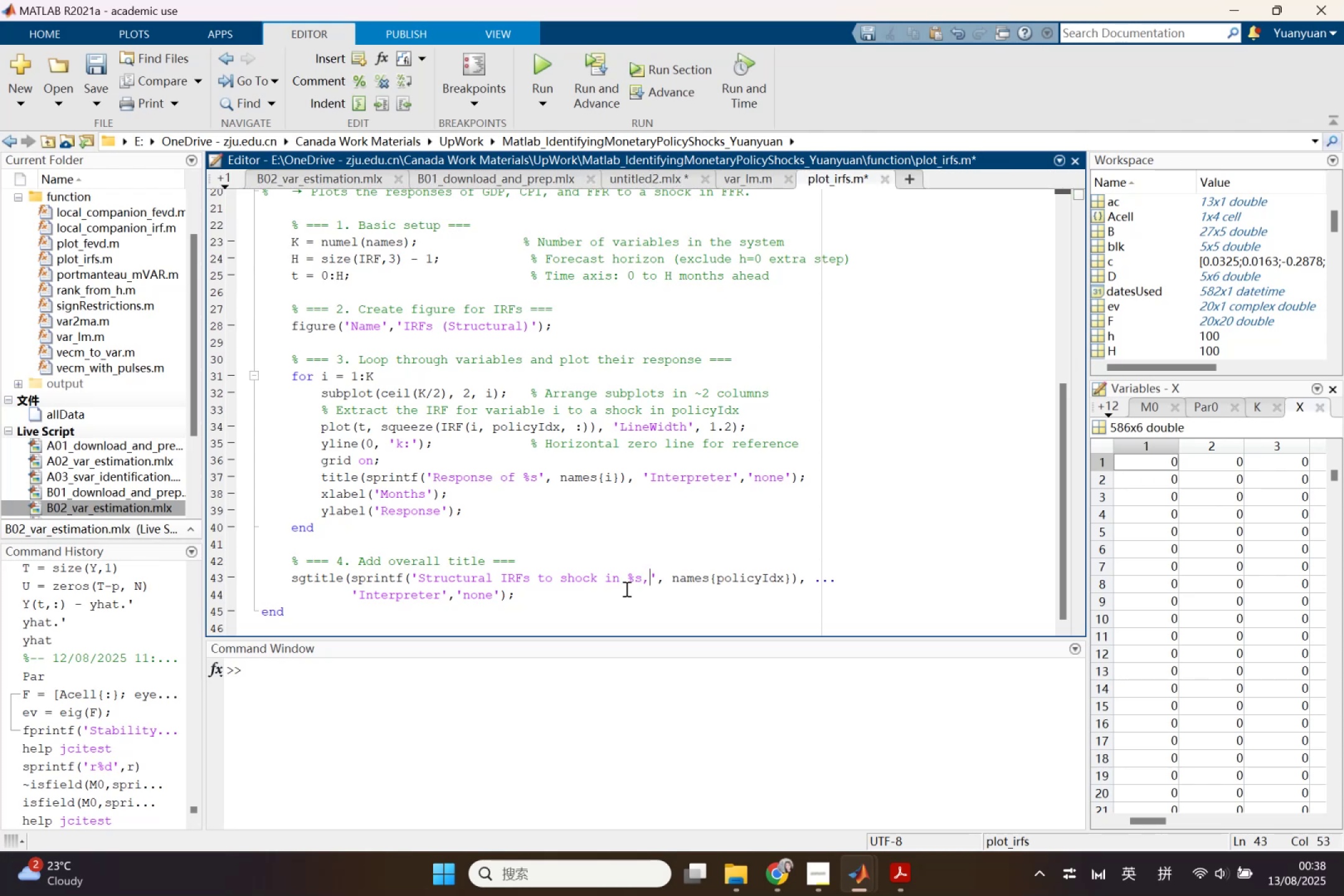 
key(Space)
 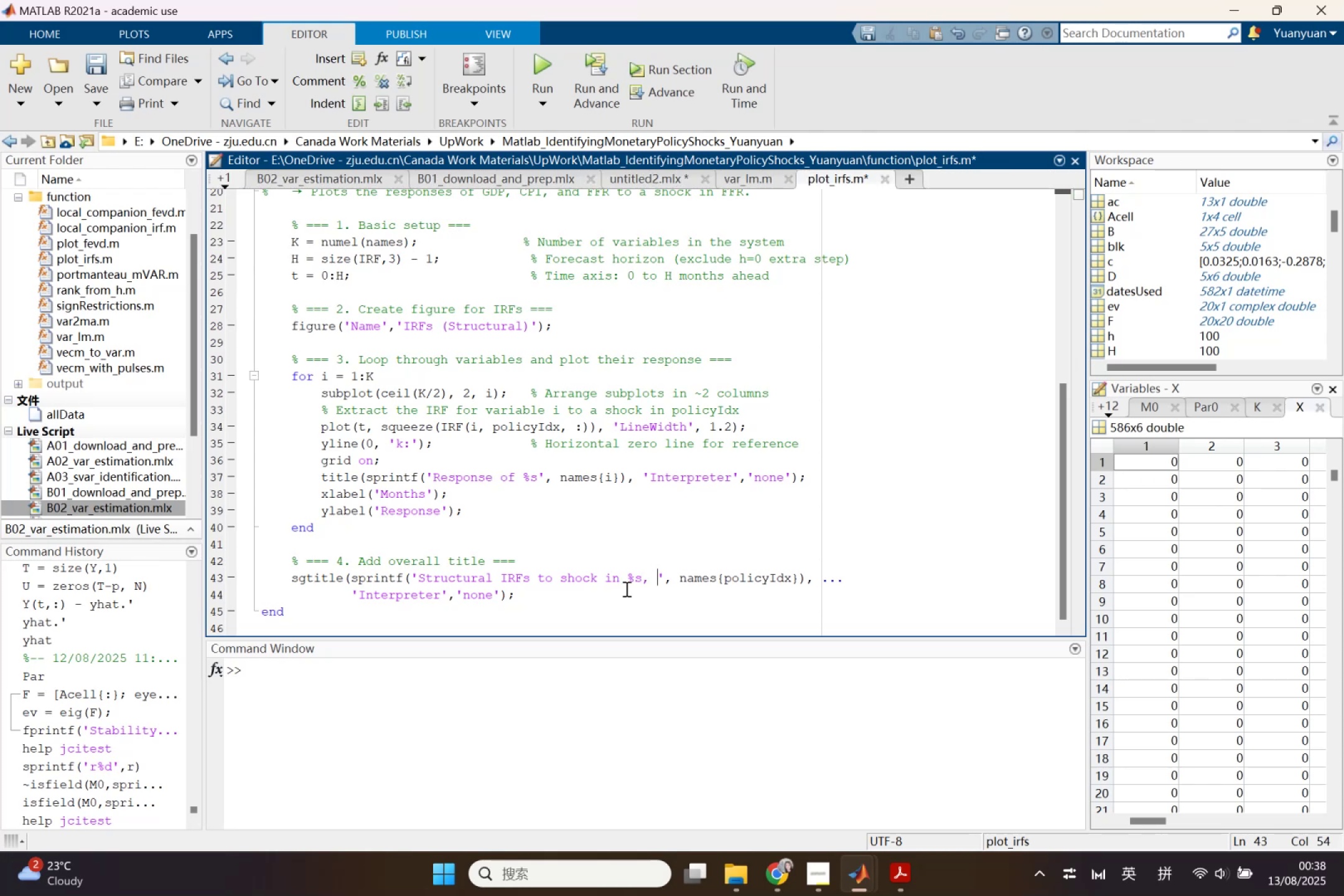 
key(P)
 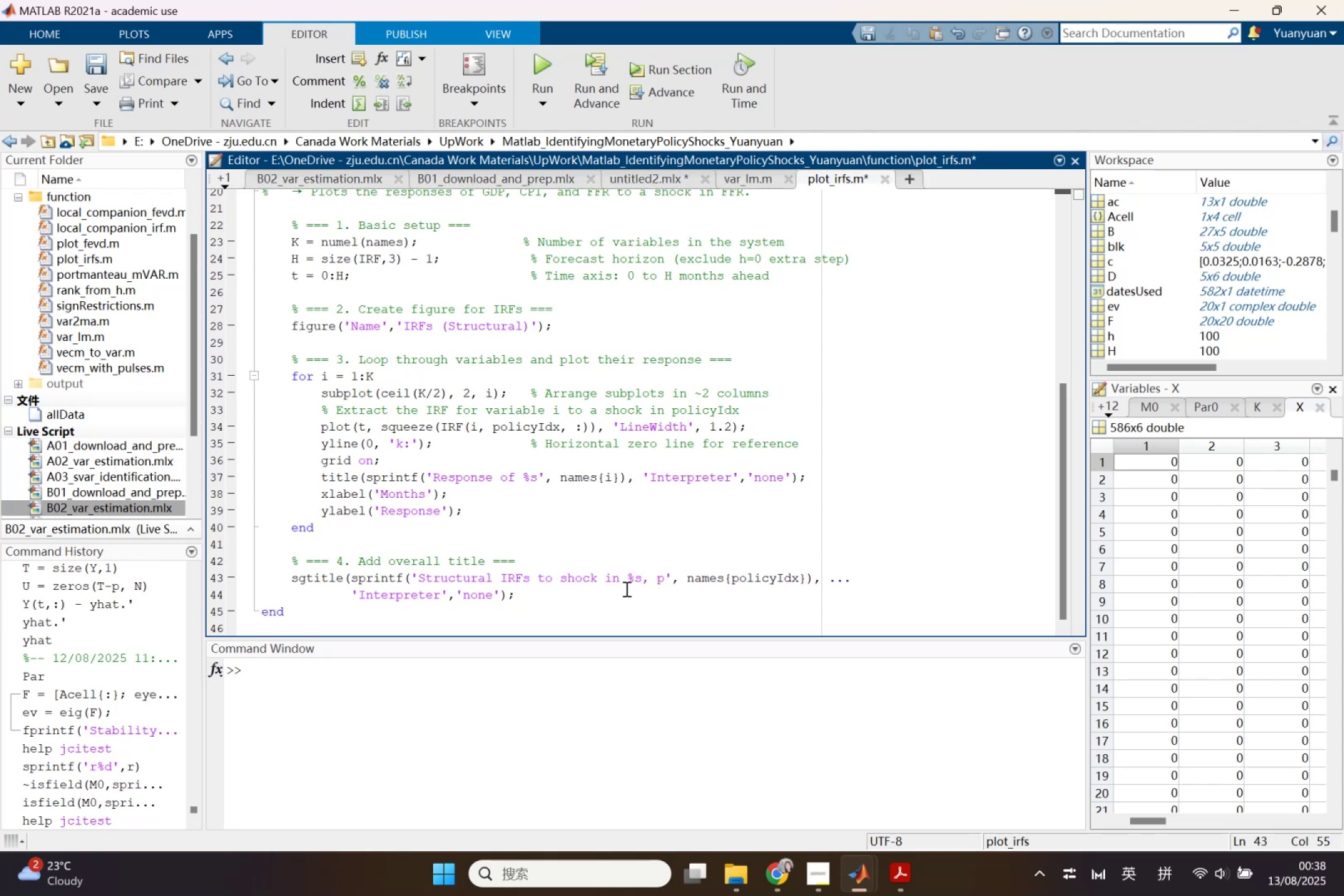 
key(Equal)
 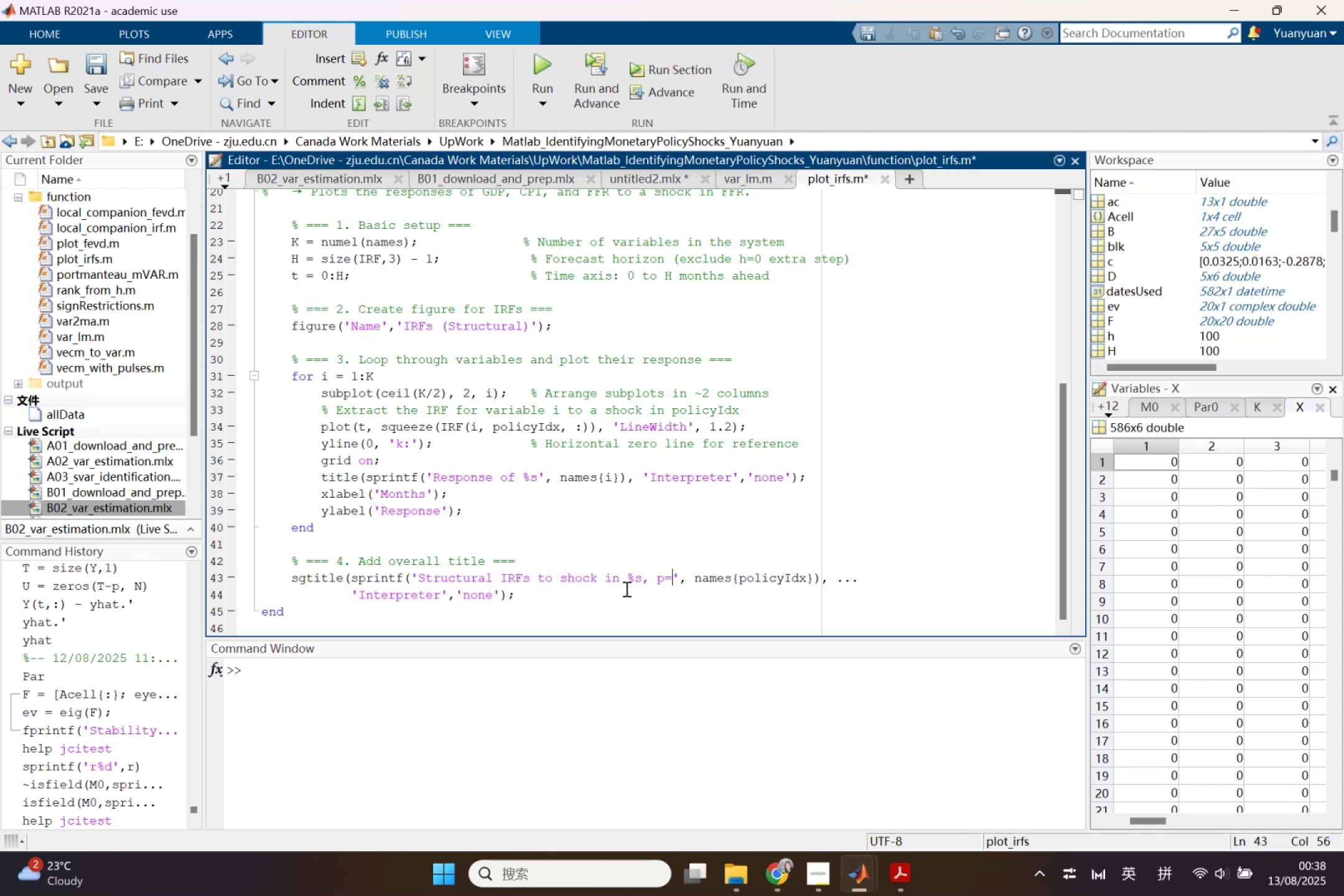 
key(4)
 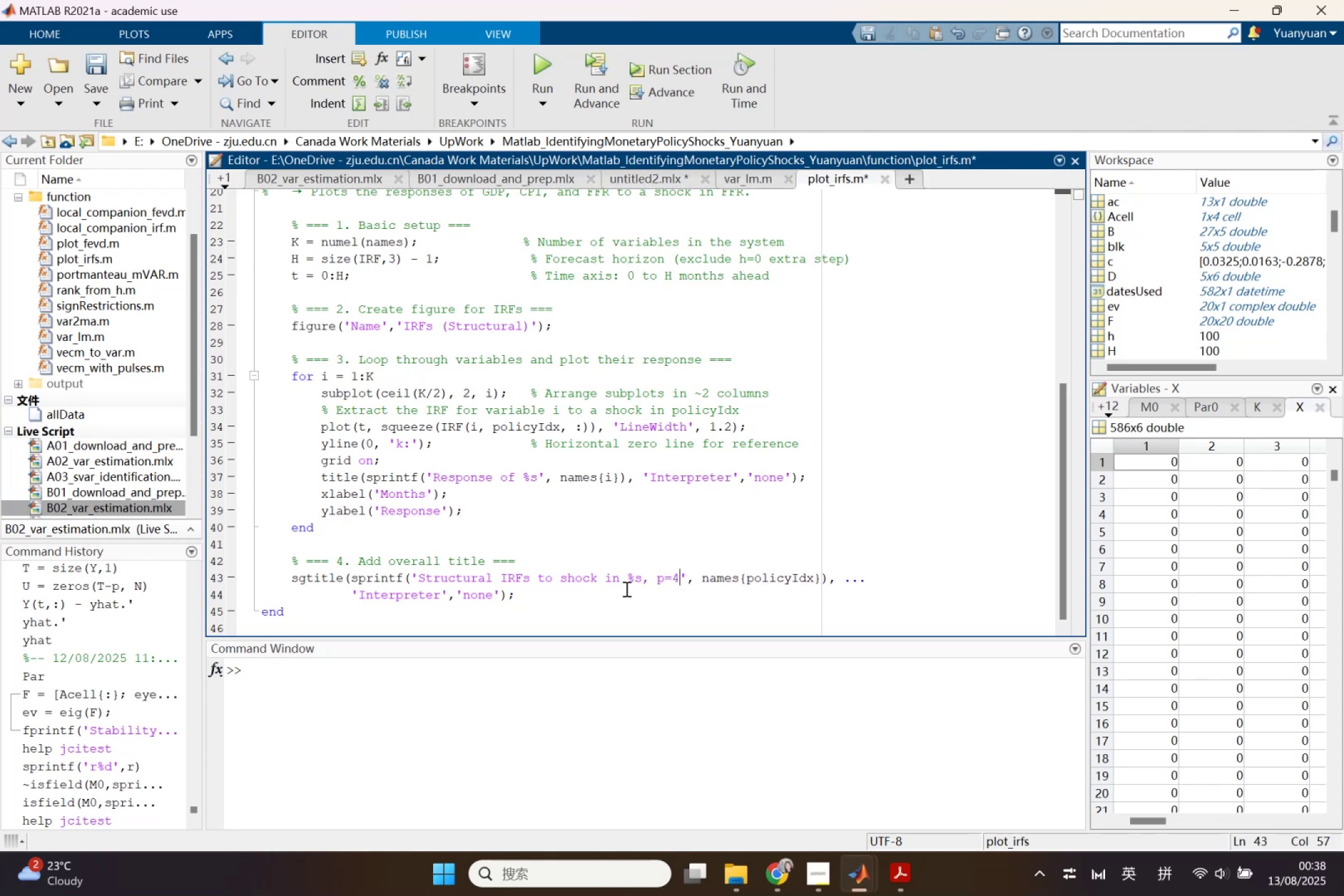 
key(Control+S)
 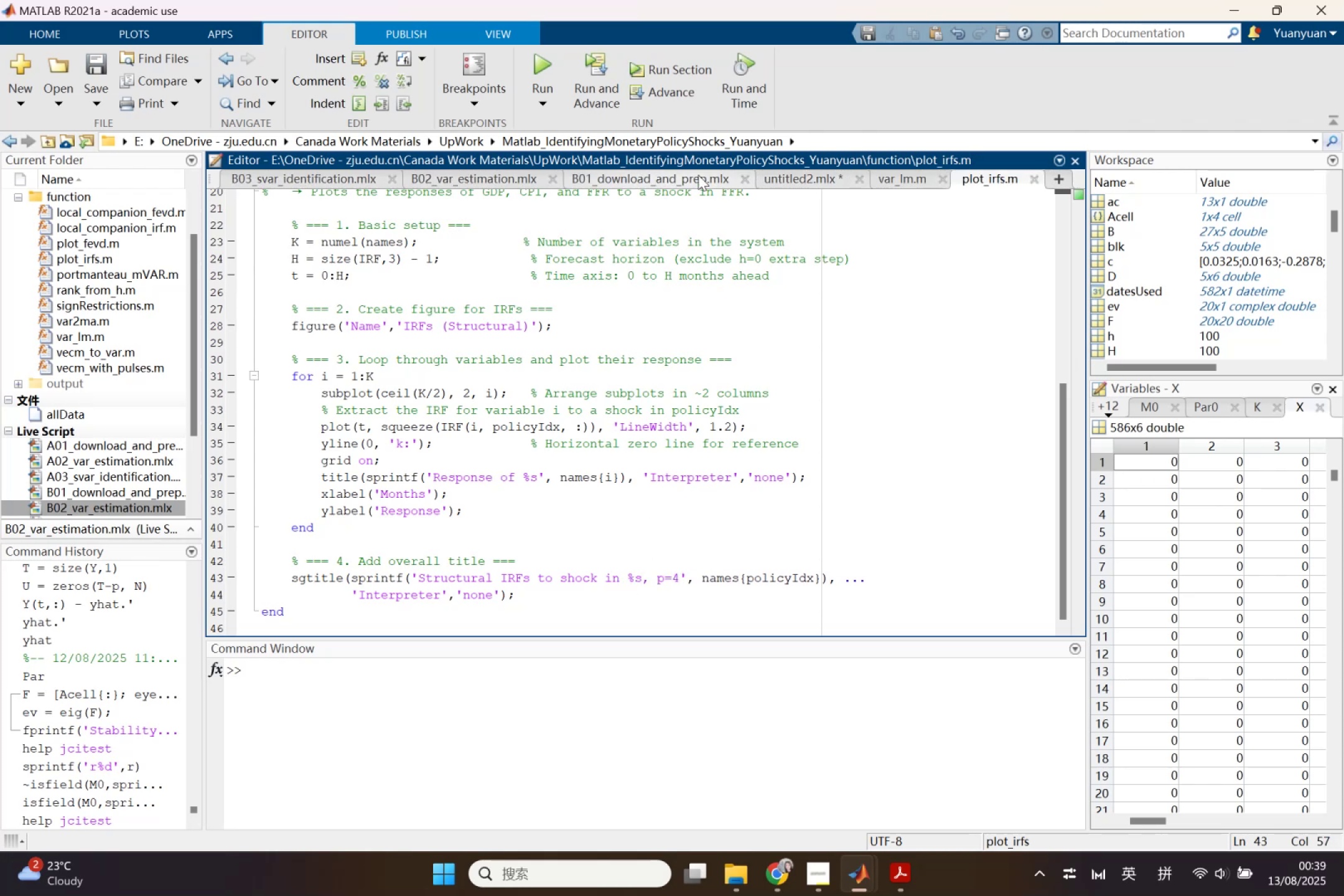 
left_click([809, 175])
 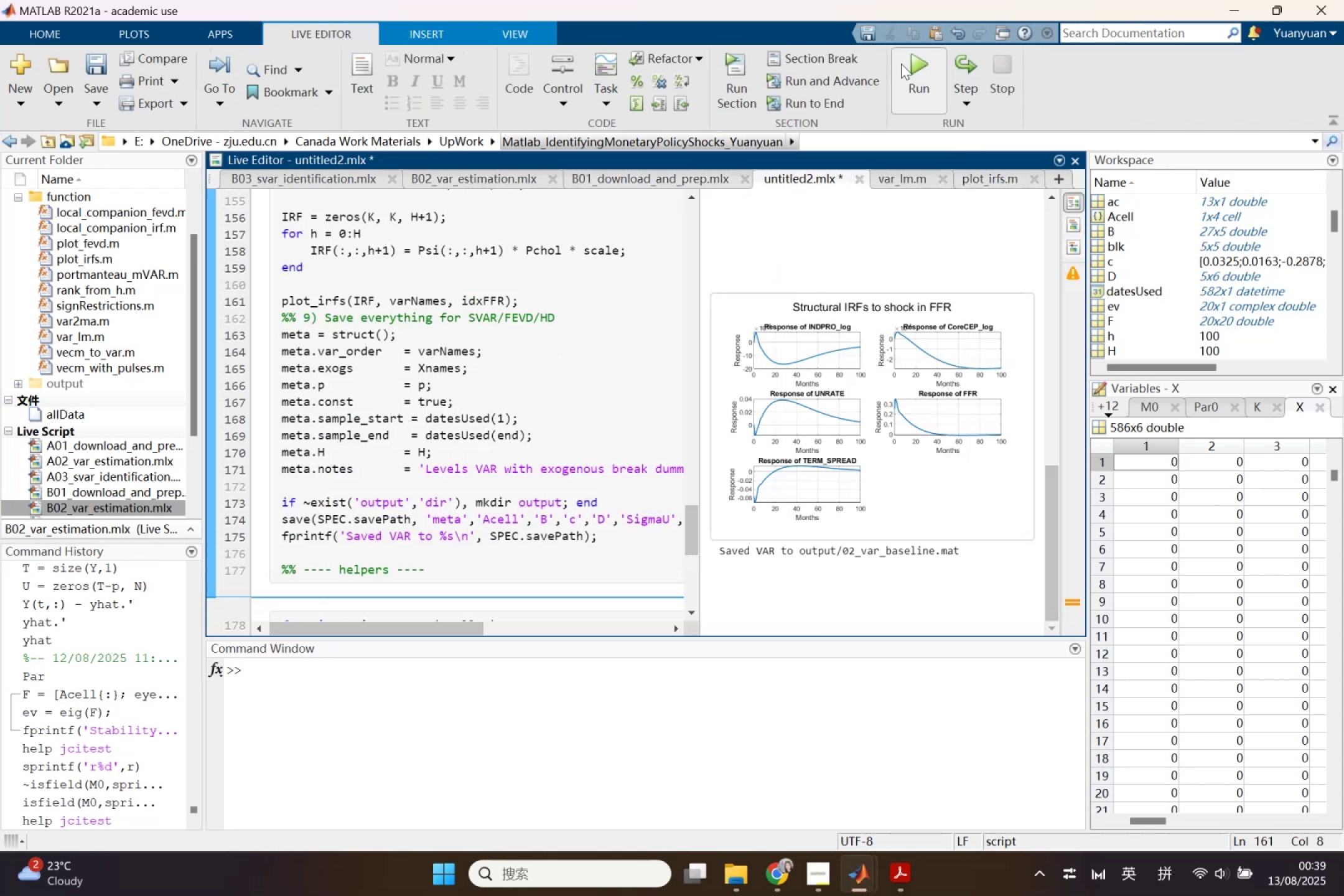 
left_click([902, 71])
 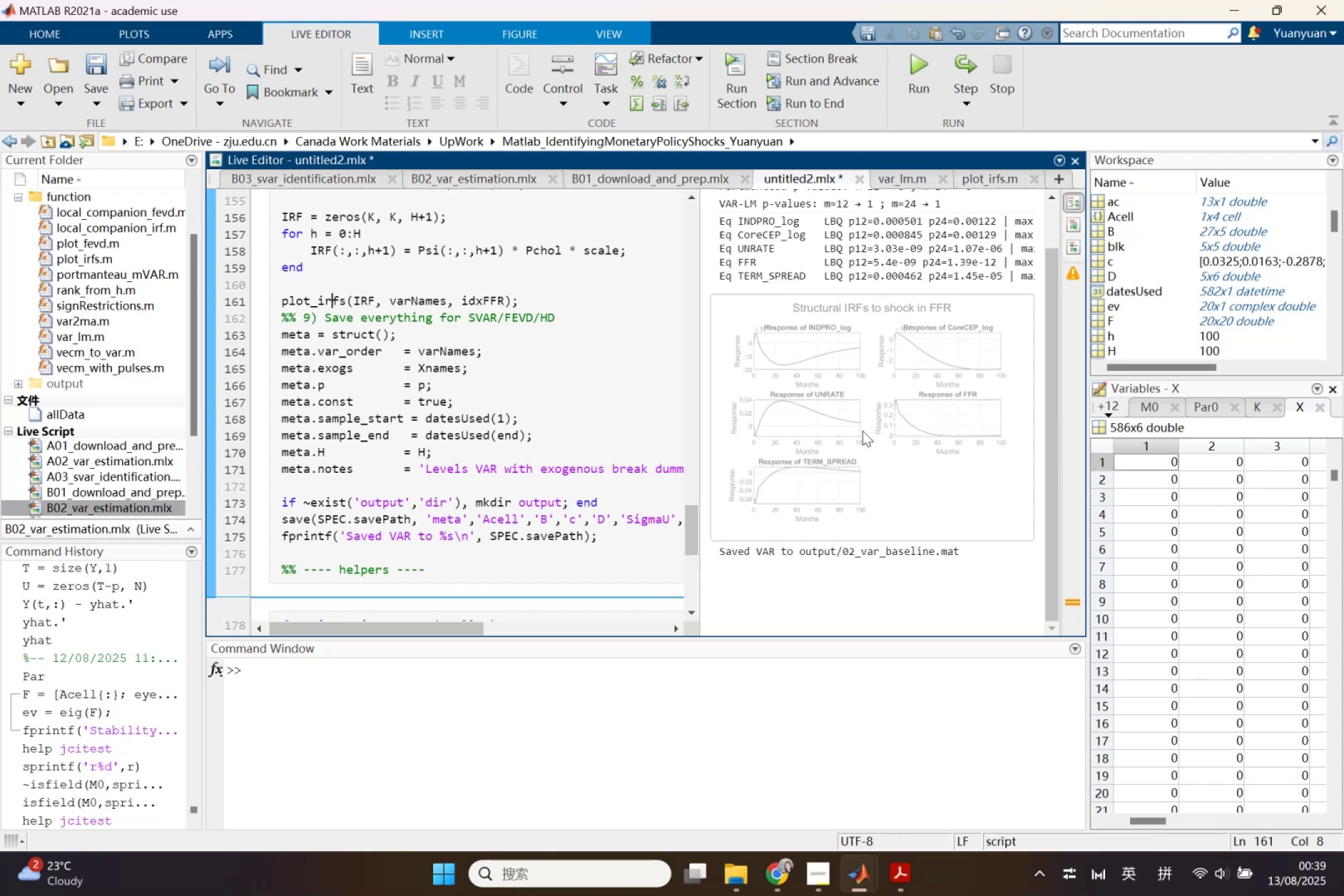 
left_click([1014, 322])
 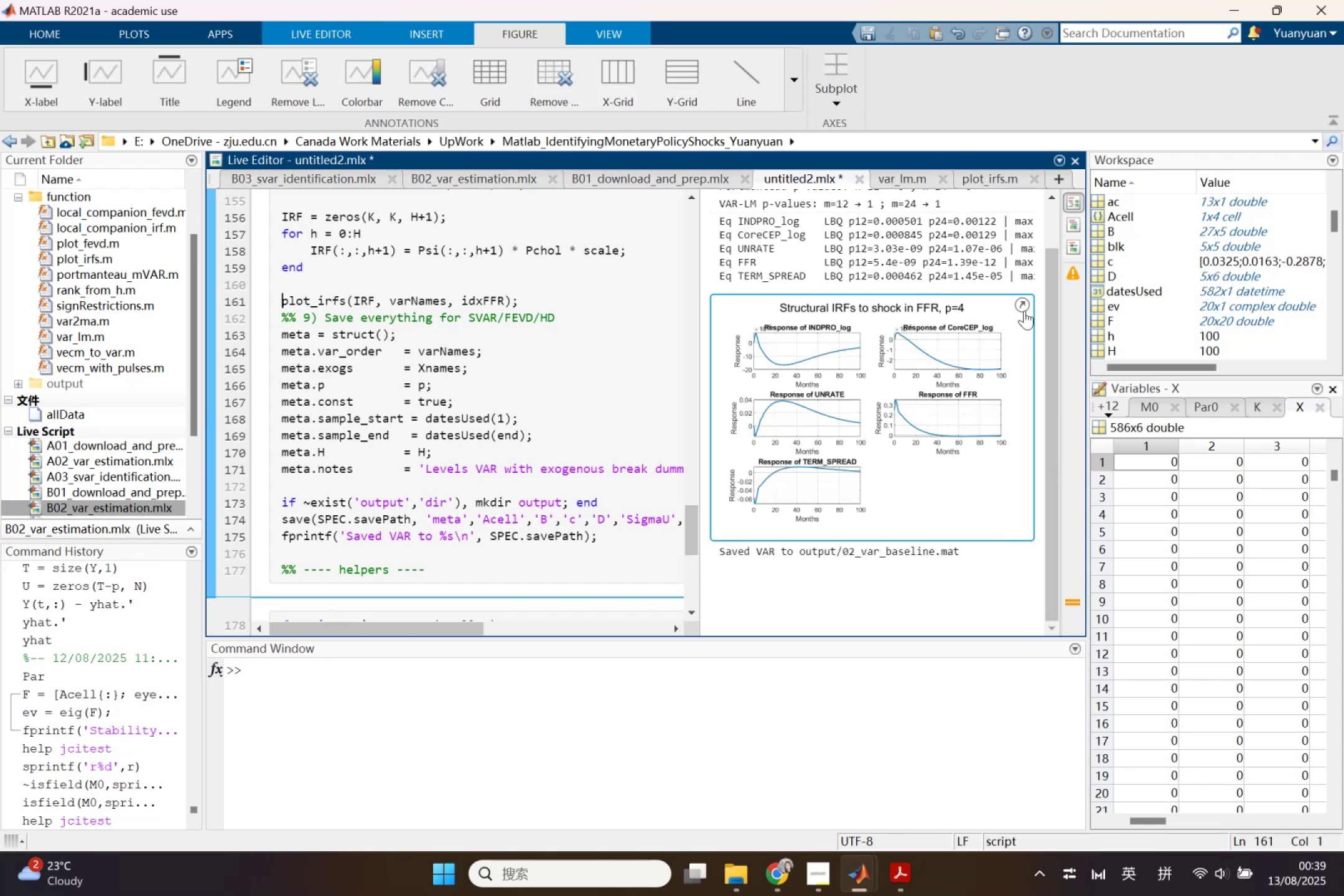 
left_click([1024, 310])
 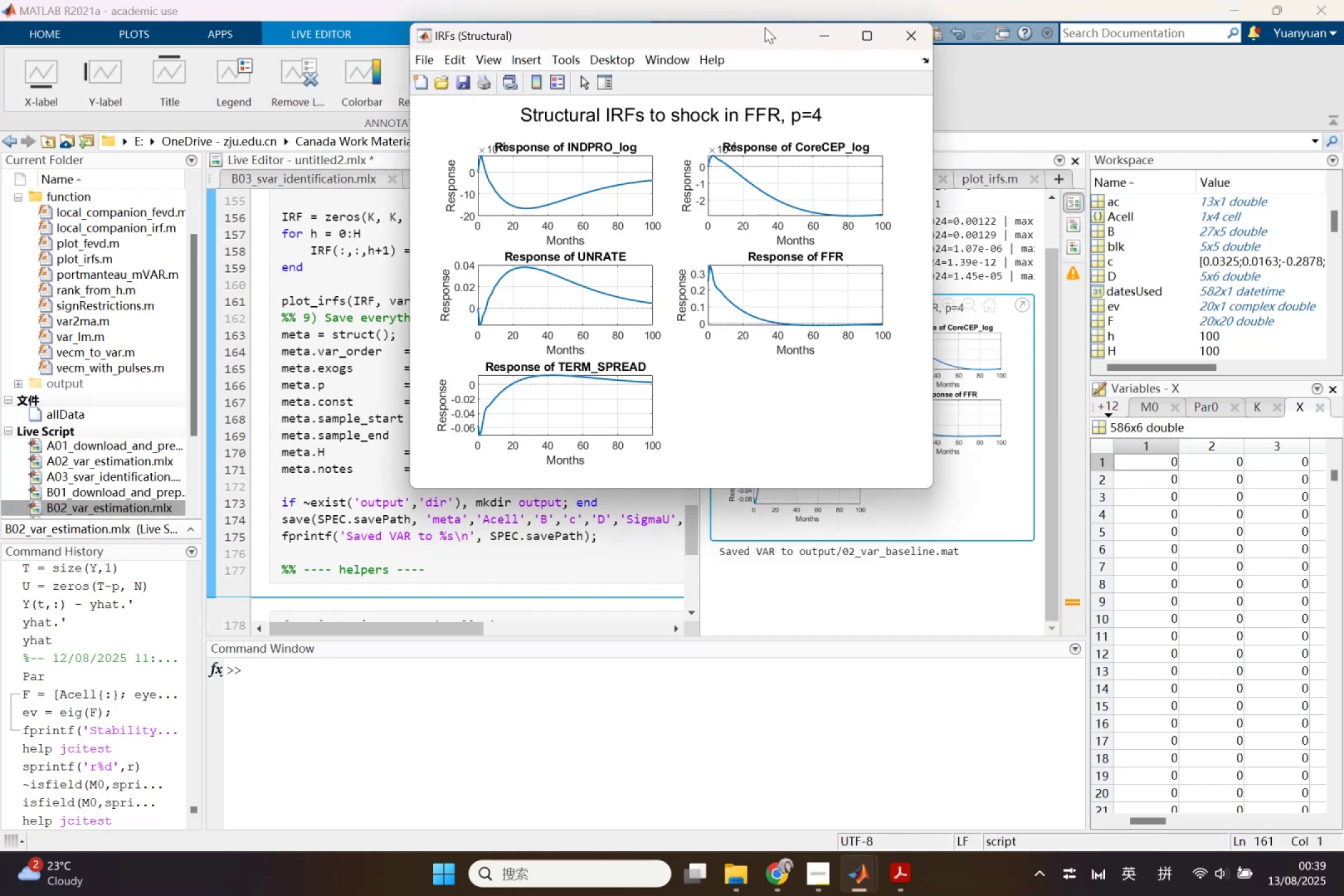 
double_click([725, 33])
 